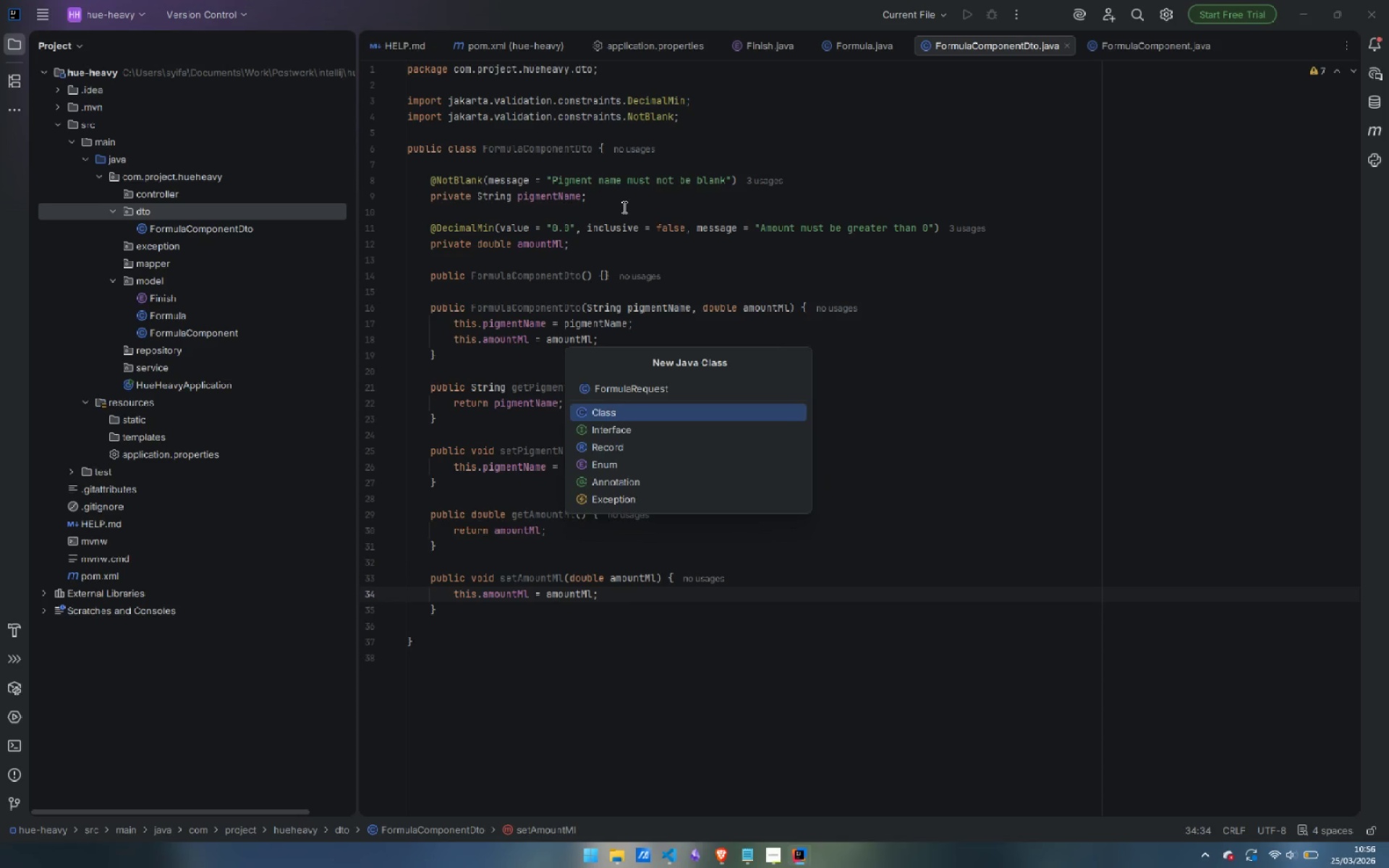 
key(Enter)
 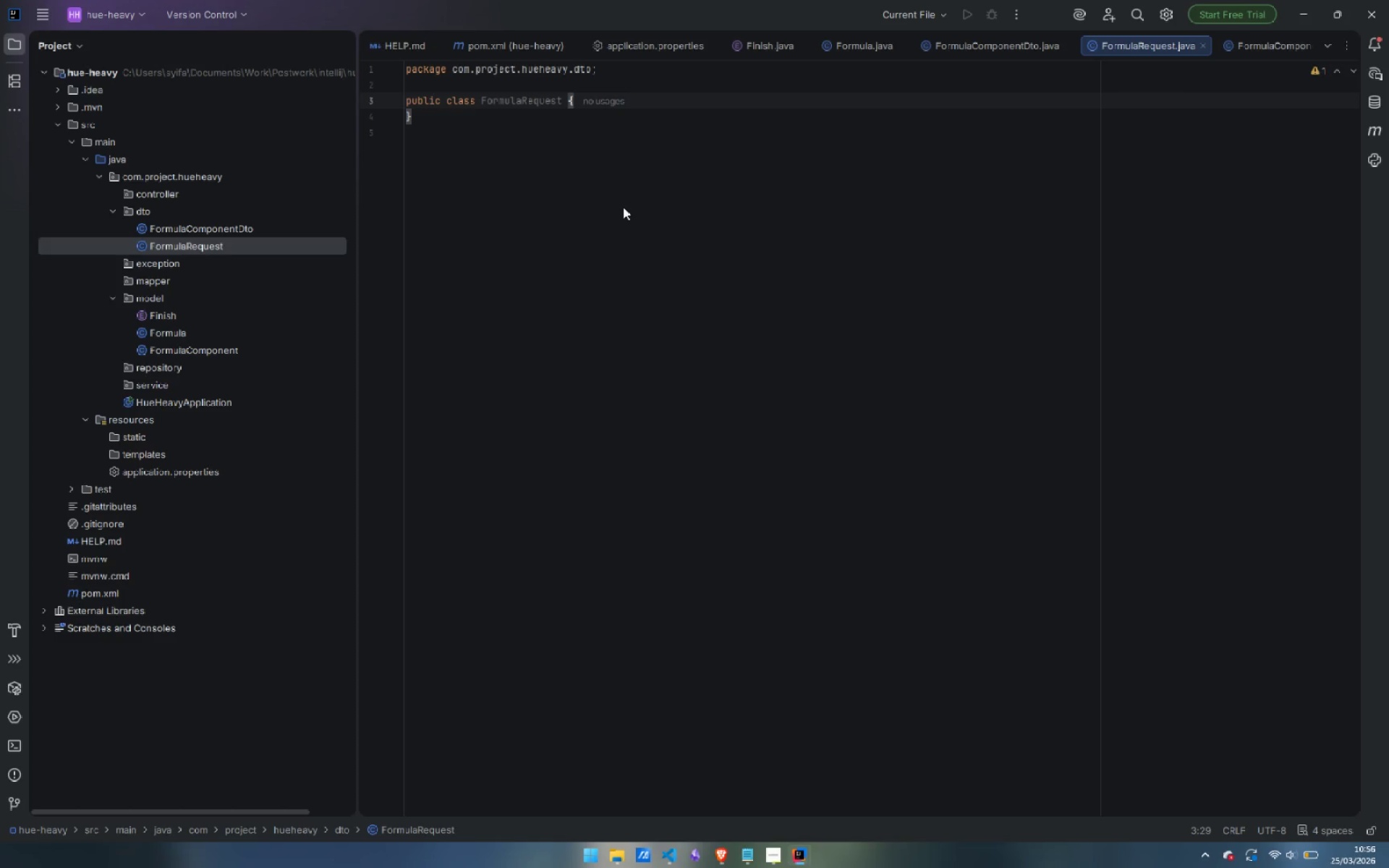 
wait(8.51)
 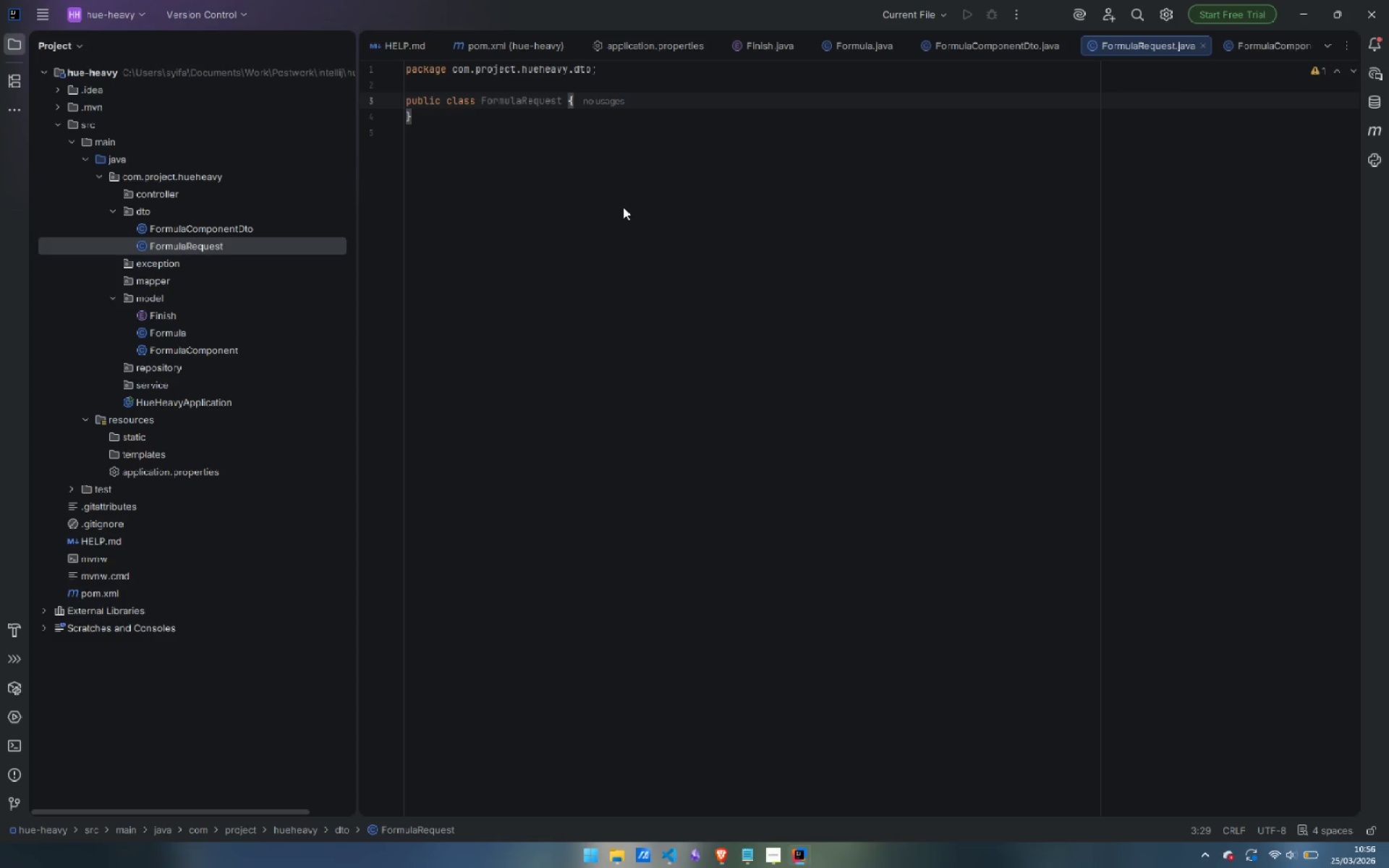 
mouse_move([1294, 836])
 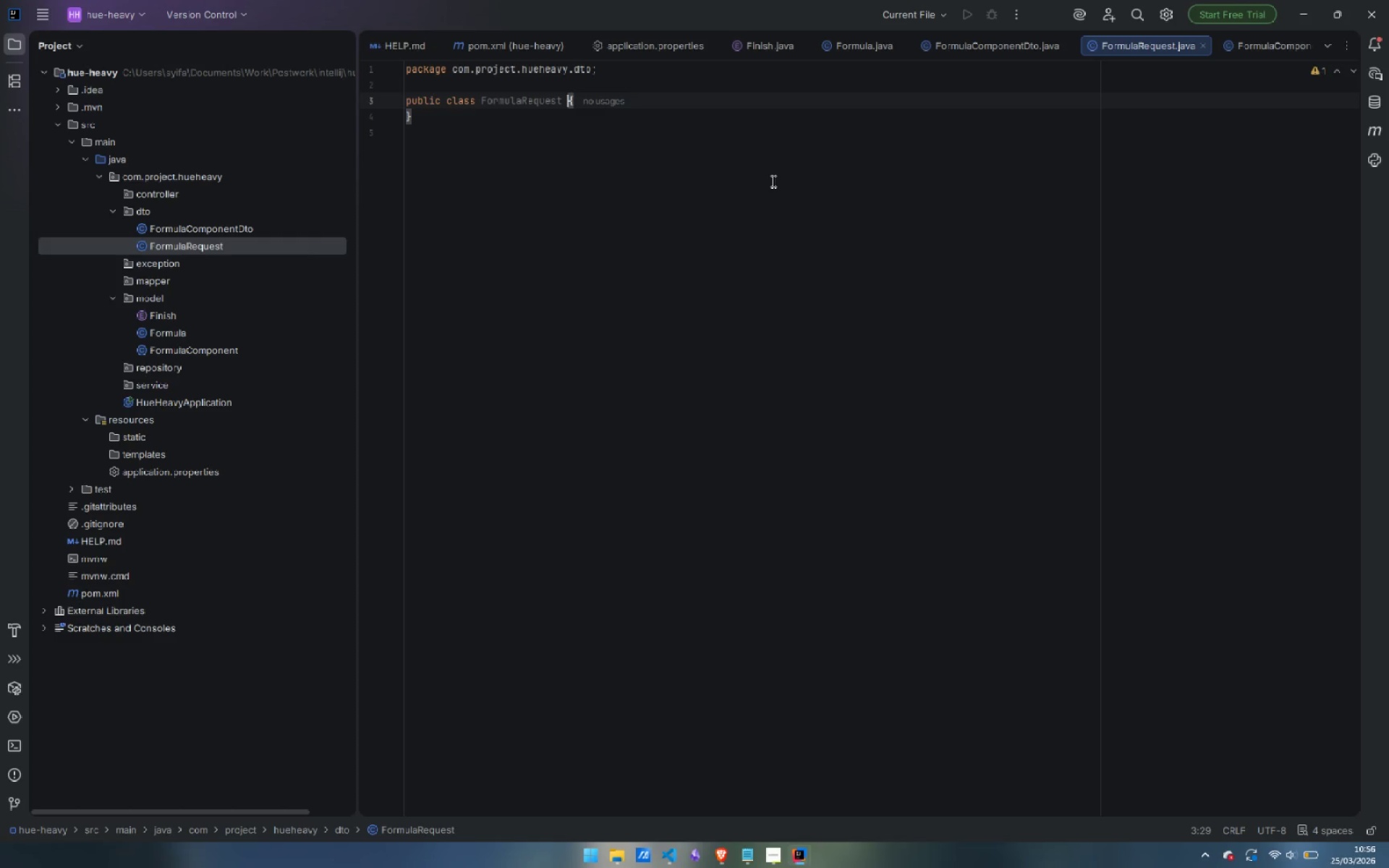 
wait(8.7)
 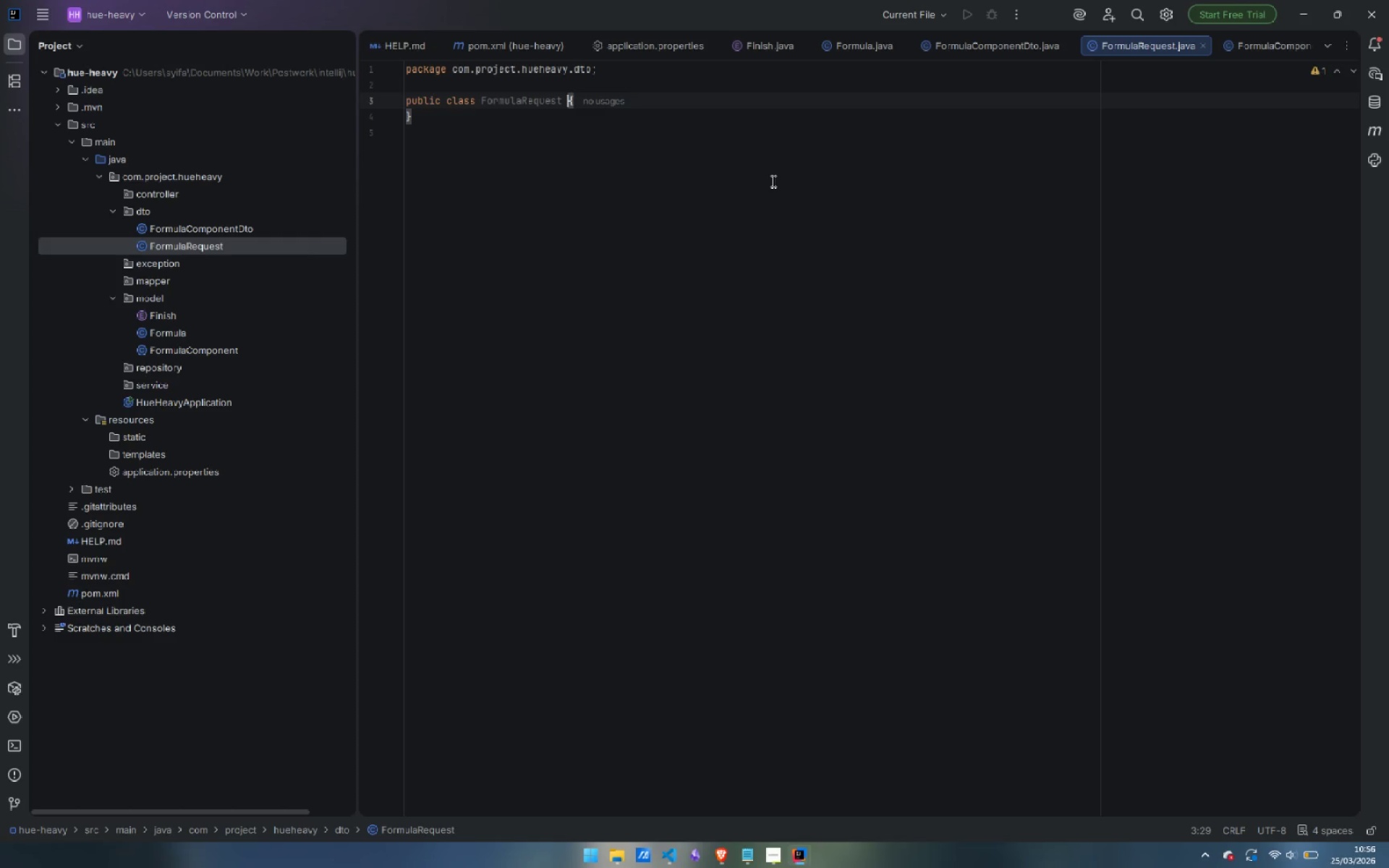 
key(ArrowRight)
 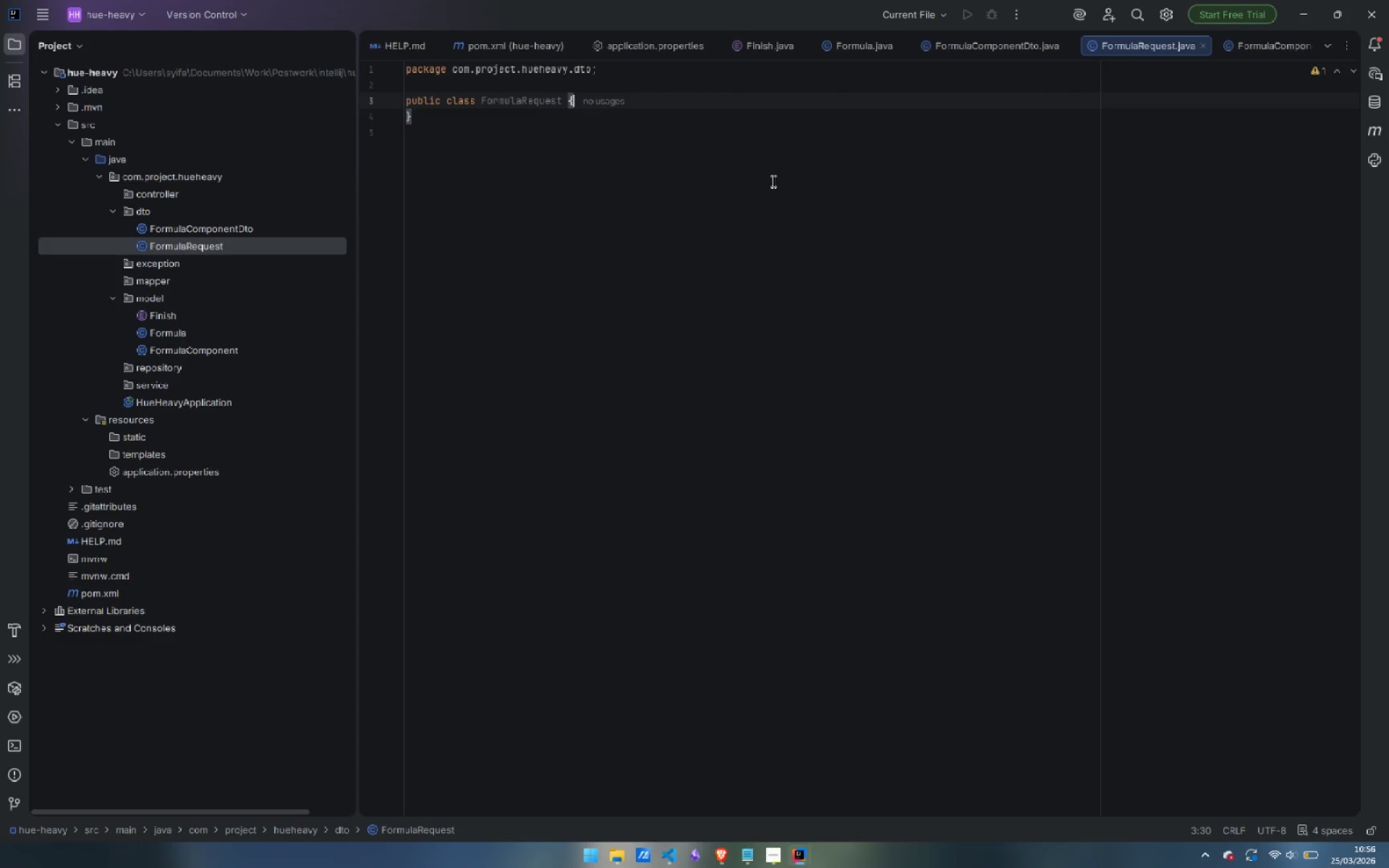 
key(Enter)
 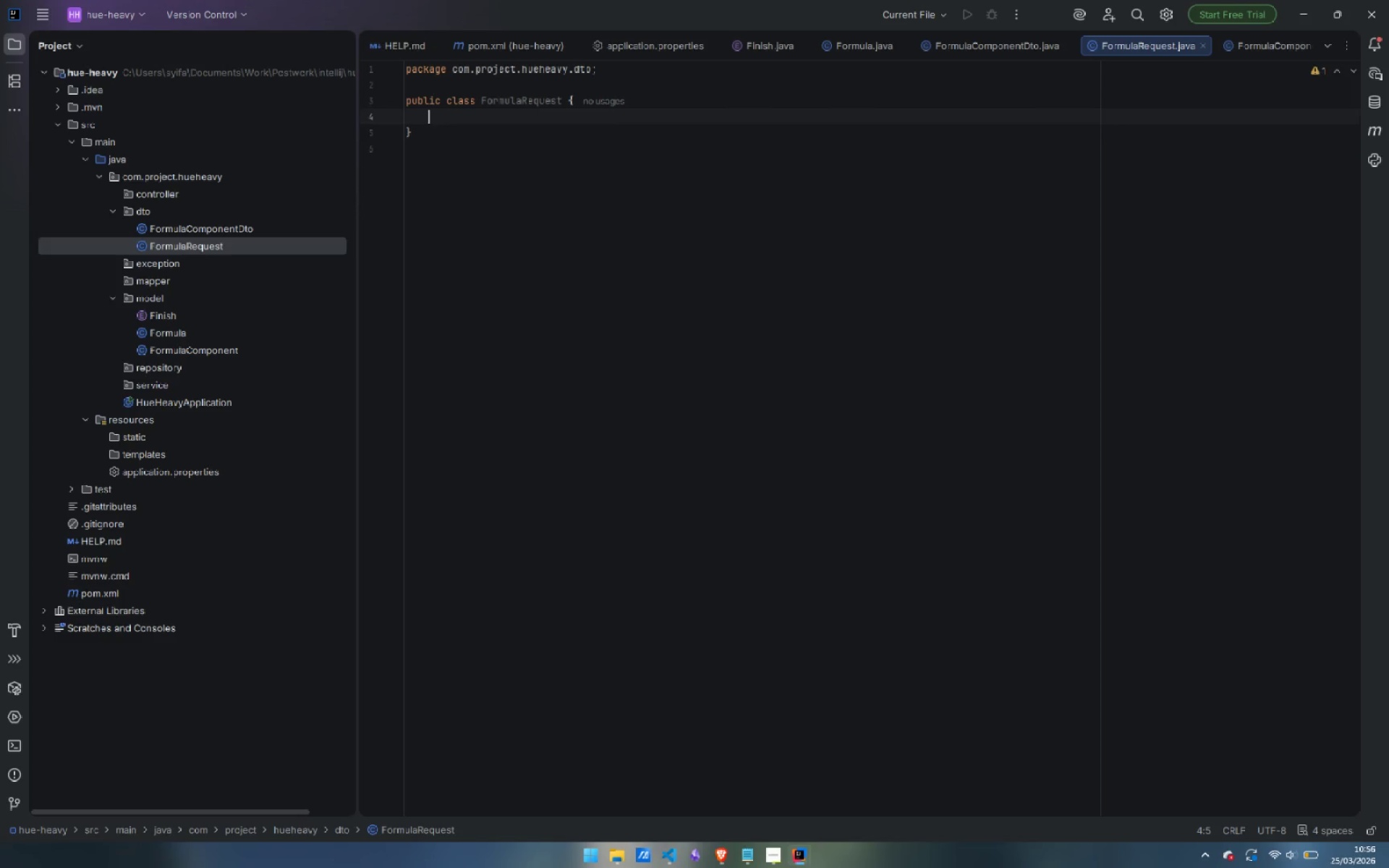 
key(Enter)
 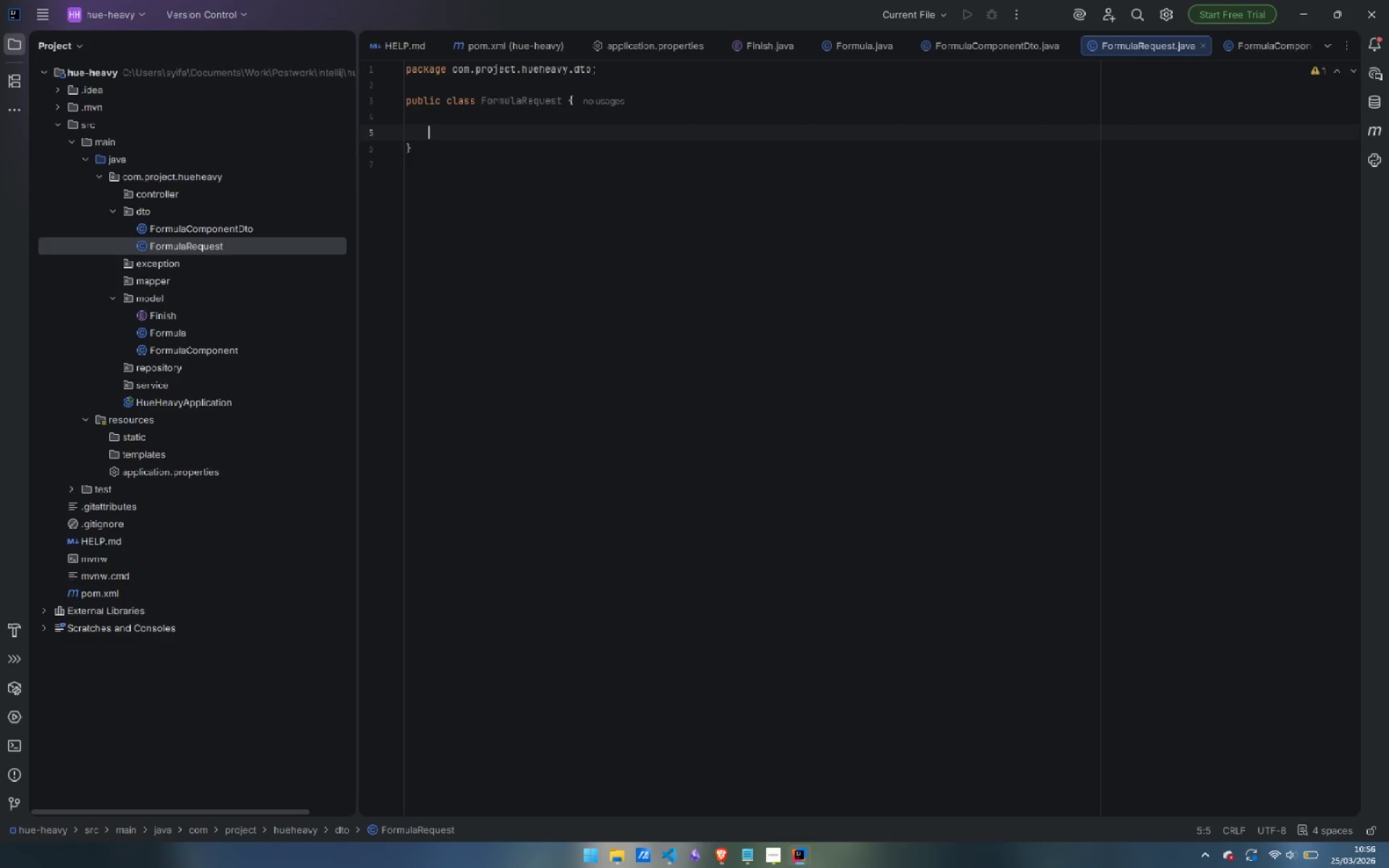 
key(Enter)
 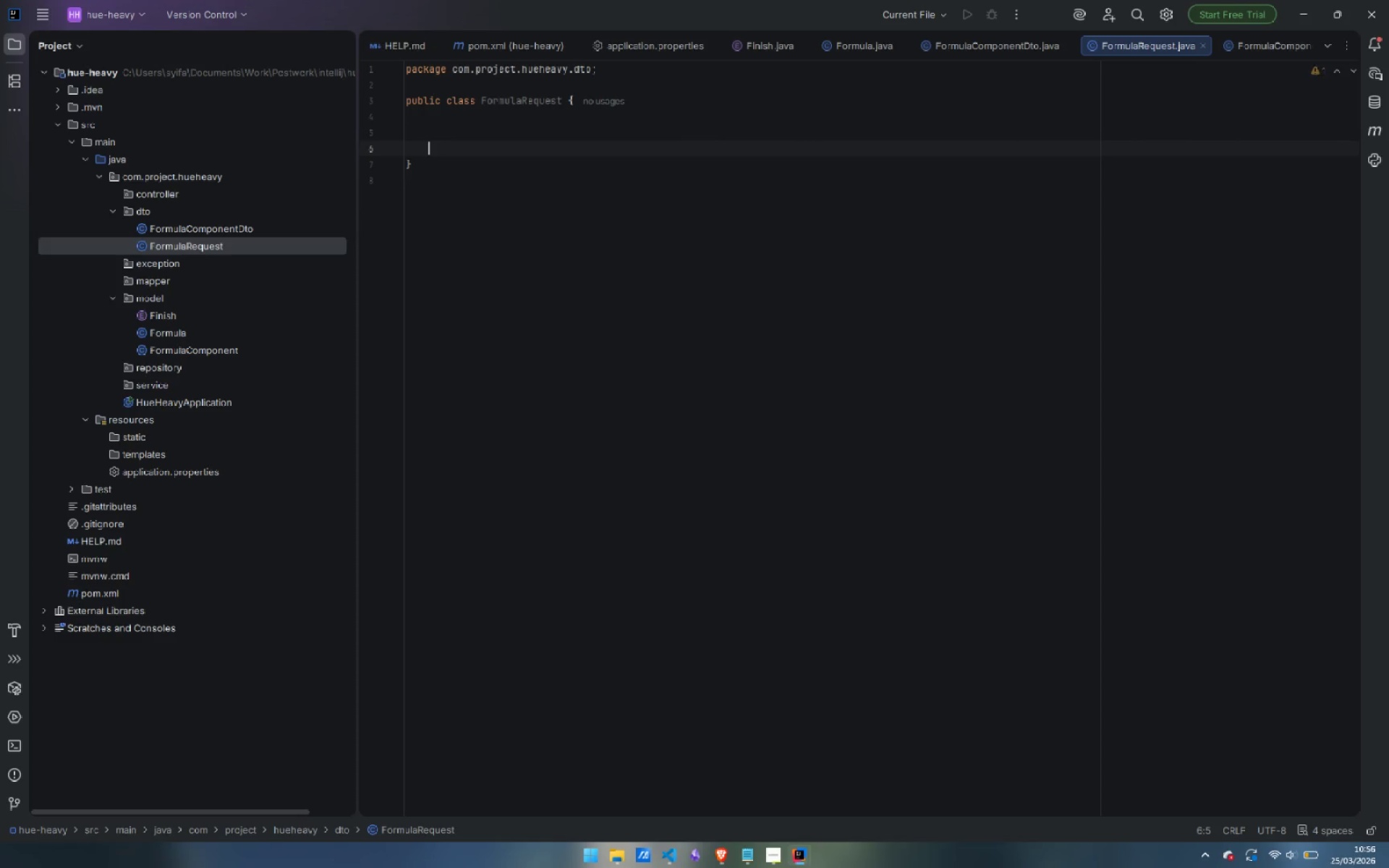 
key(ArrowUp)
 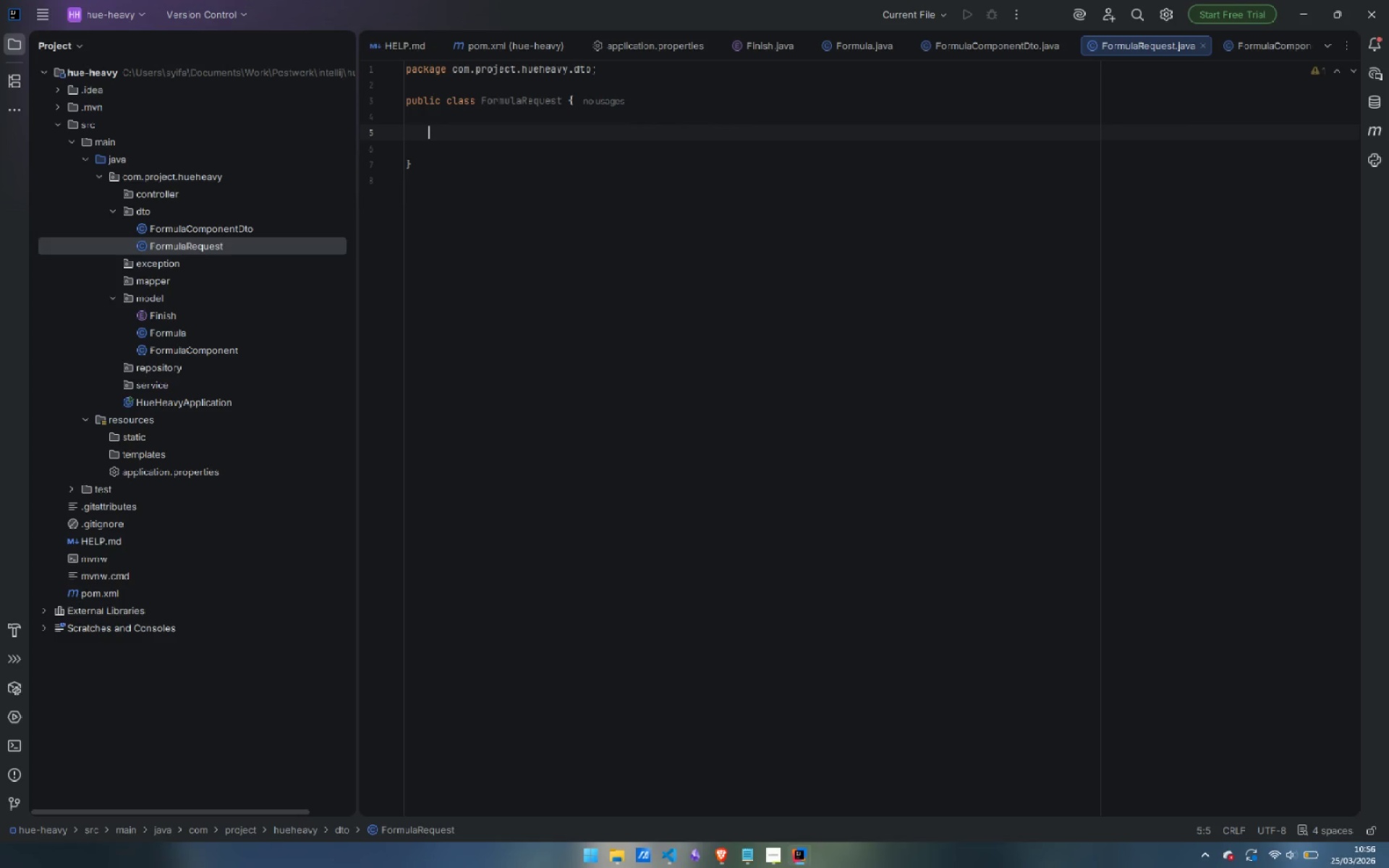 
type(@NotBlank)
 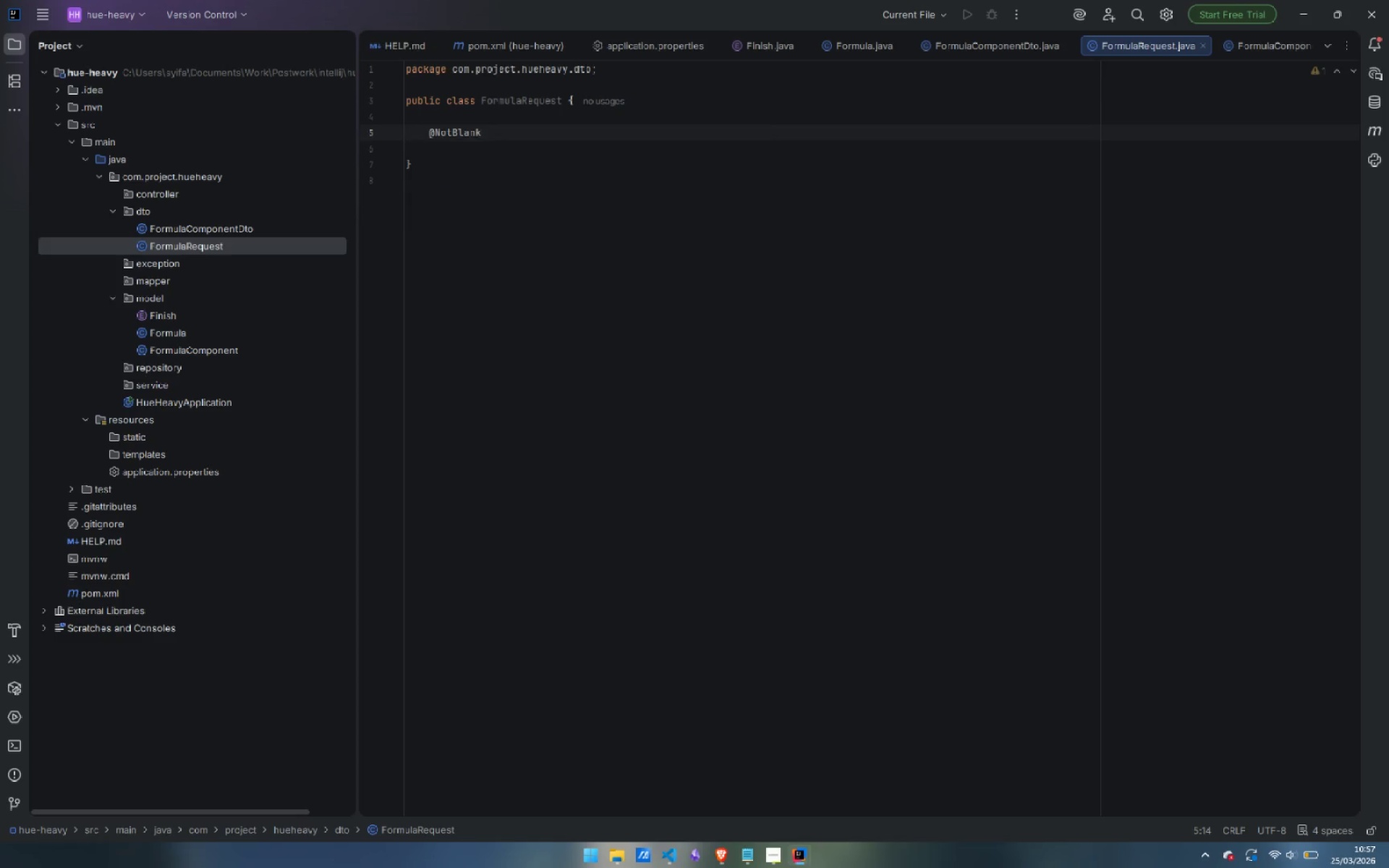 
key(Enter)
 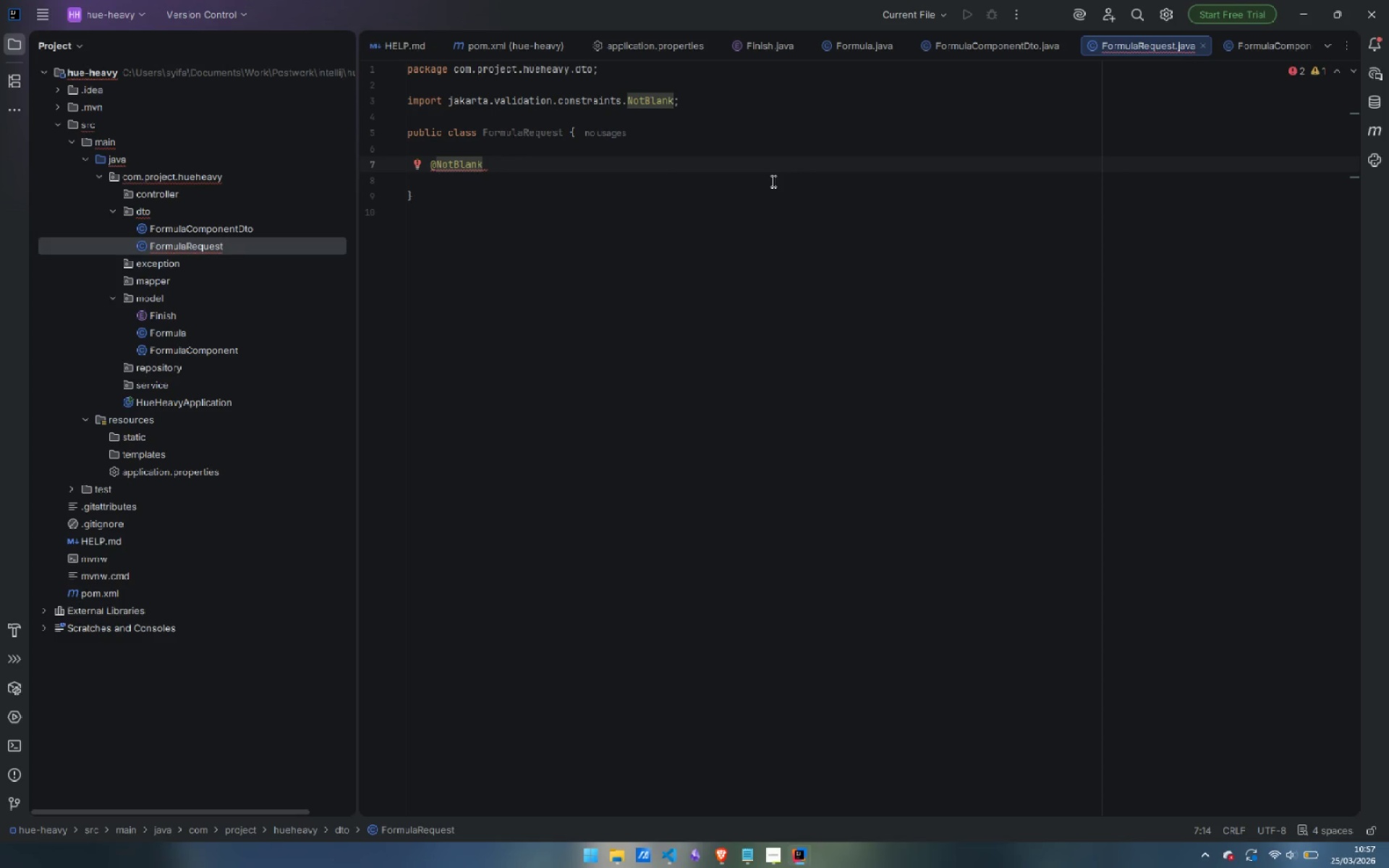 
type((message = "Name must no be blank)
 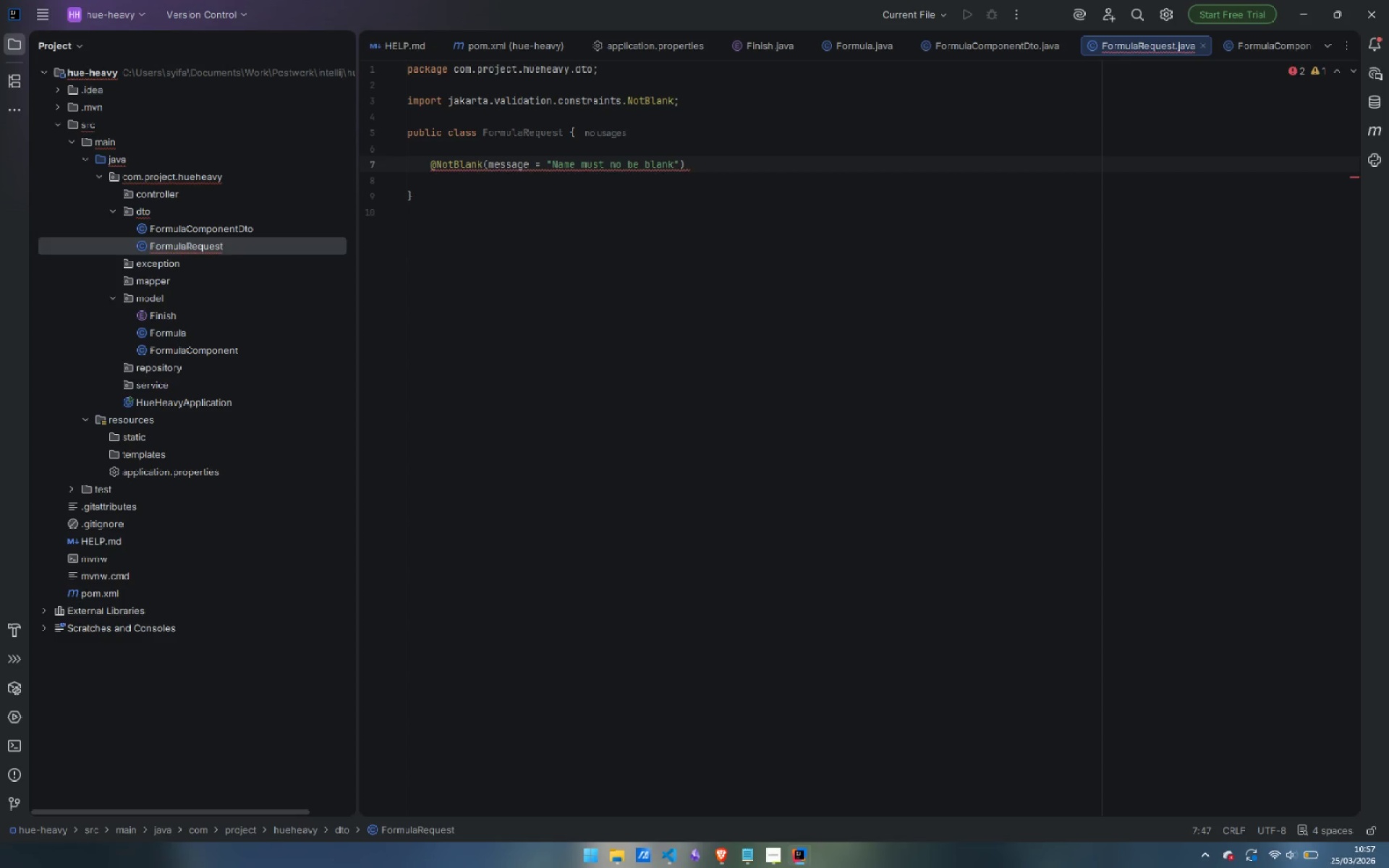 
key(ArrowRight)
 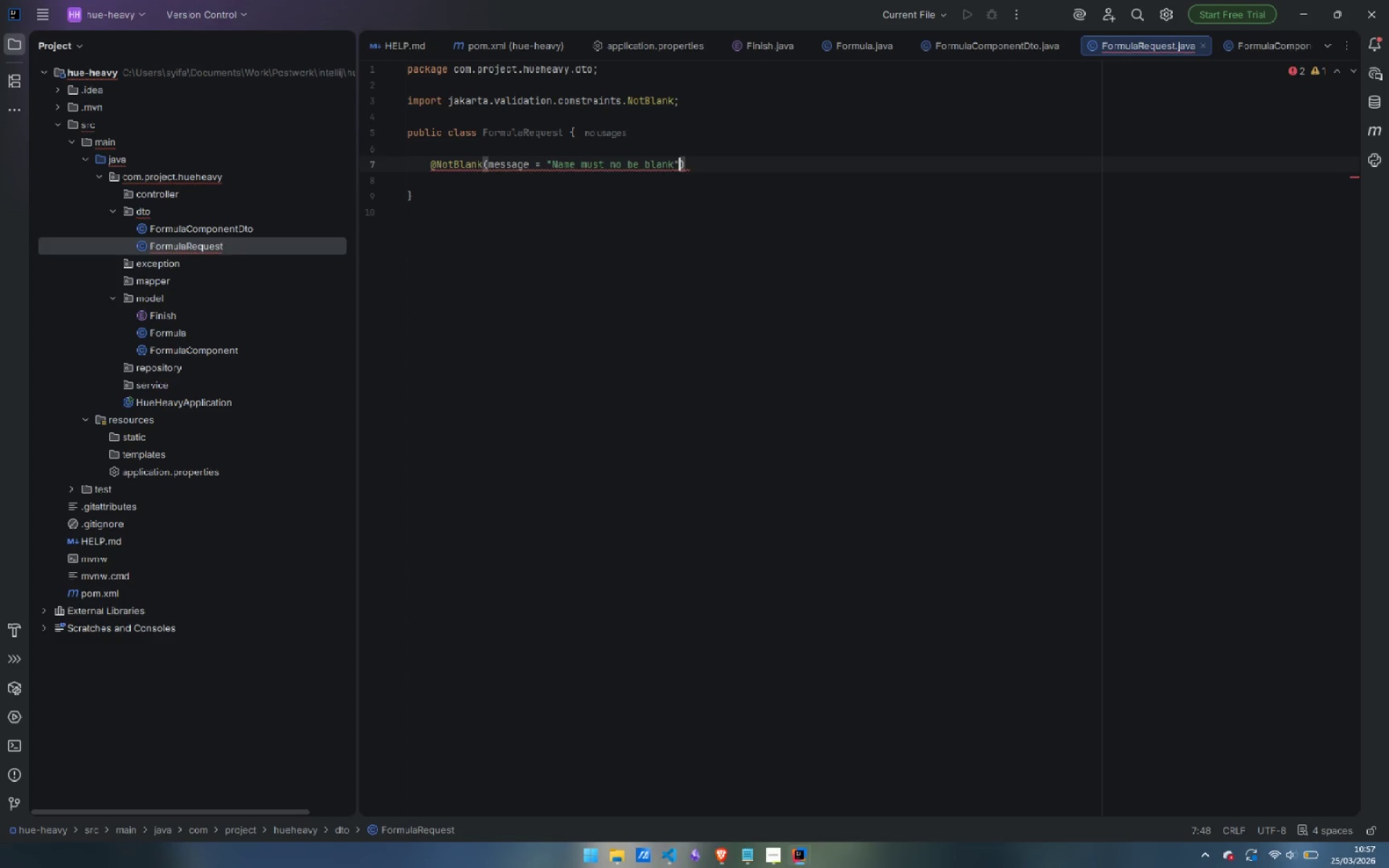 
key(ArrowRight)
 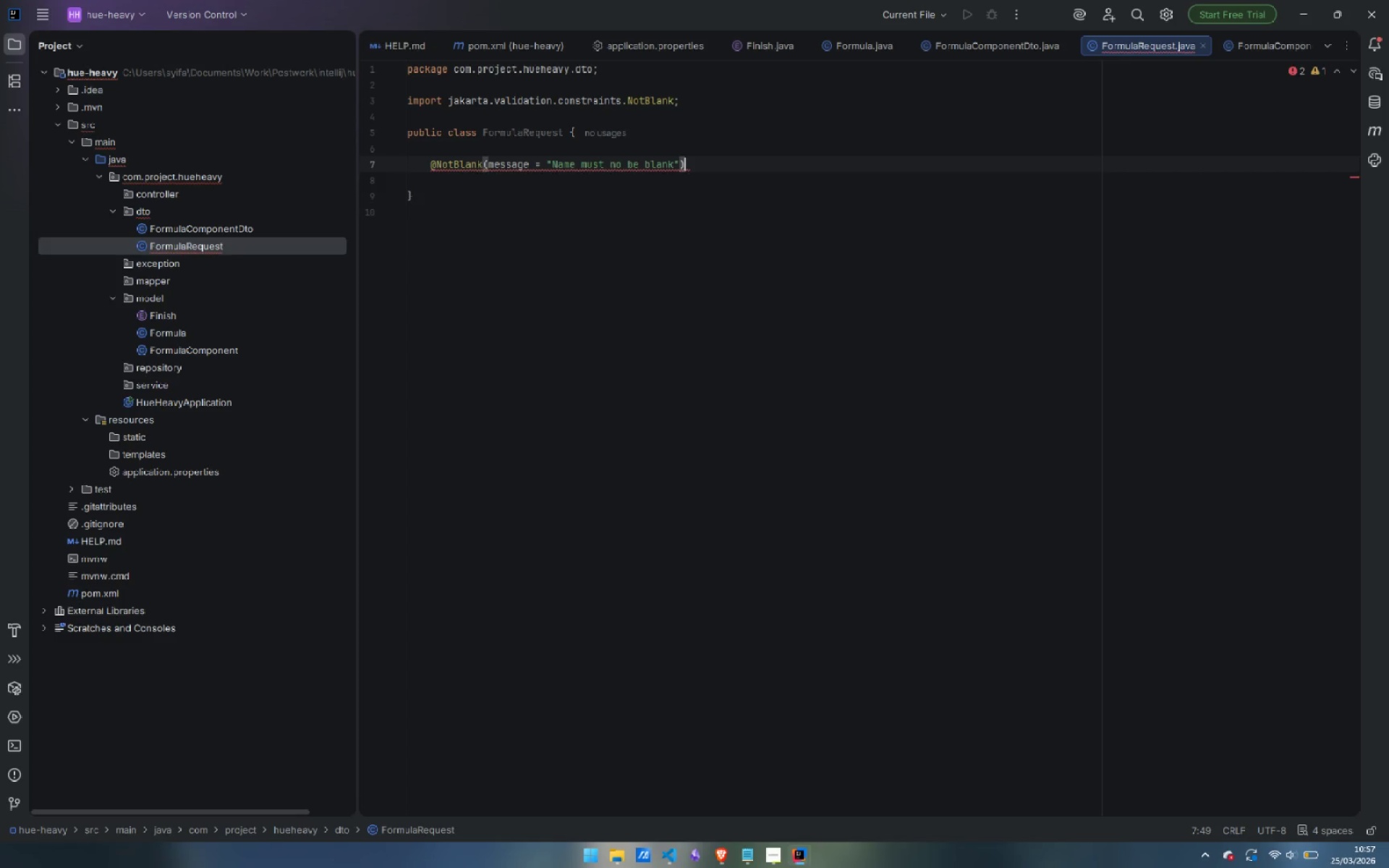 
key(Enter)
 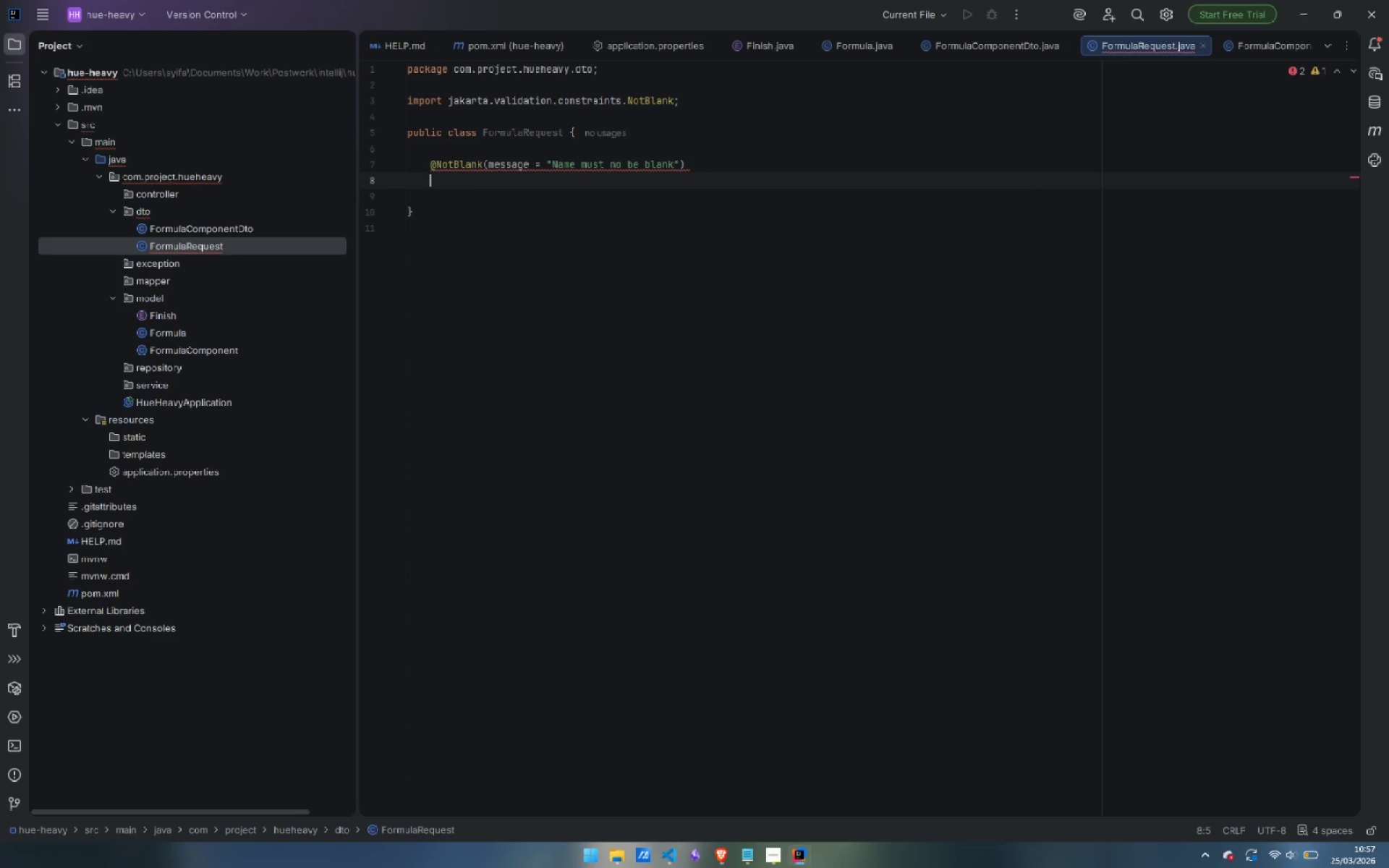 
type(privatee )
key(Backspace)
key(Backspace)
type( String namel)
key(Backspace)
type(;)
 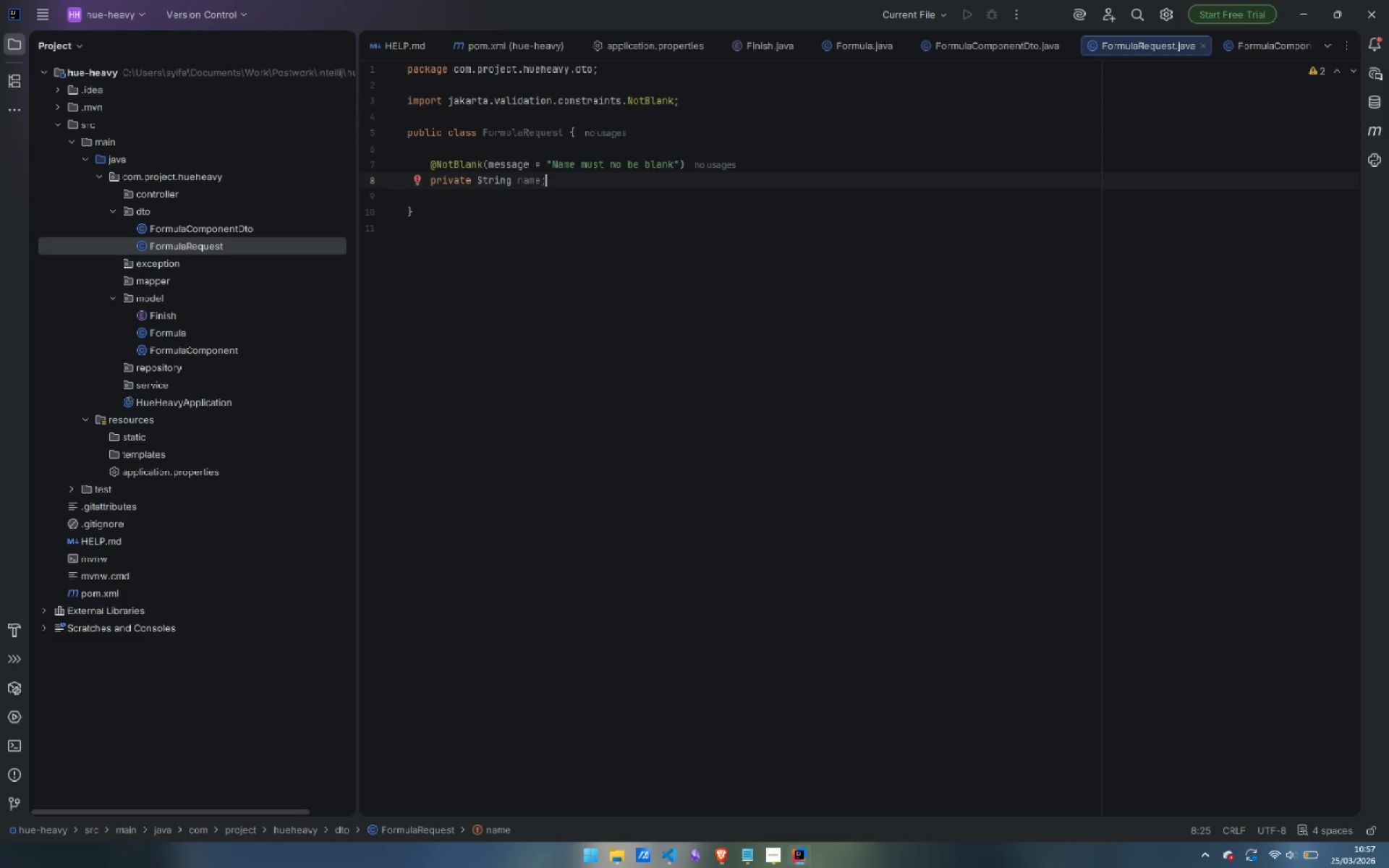 
key(Enter)
 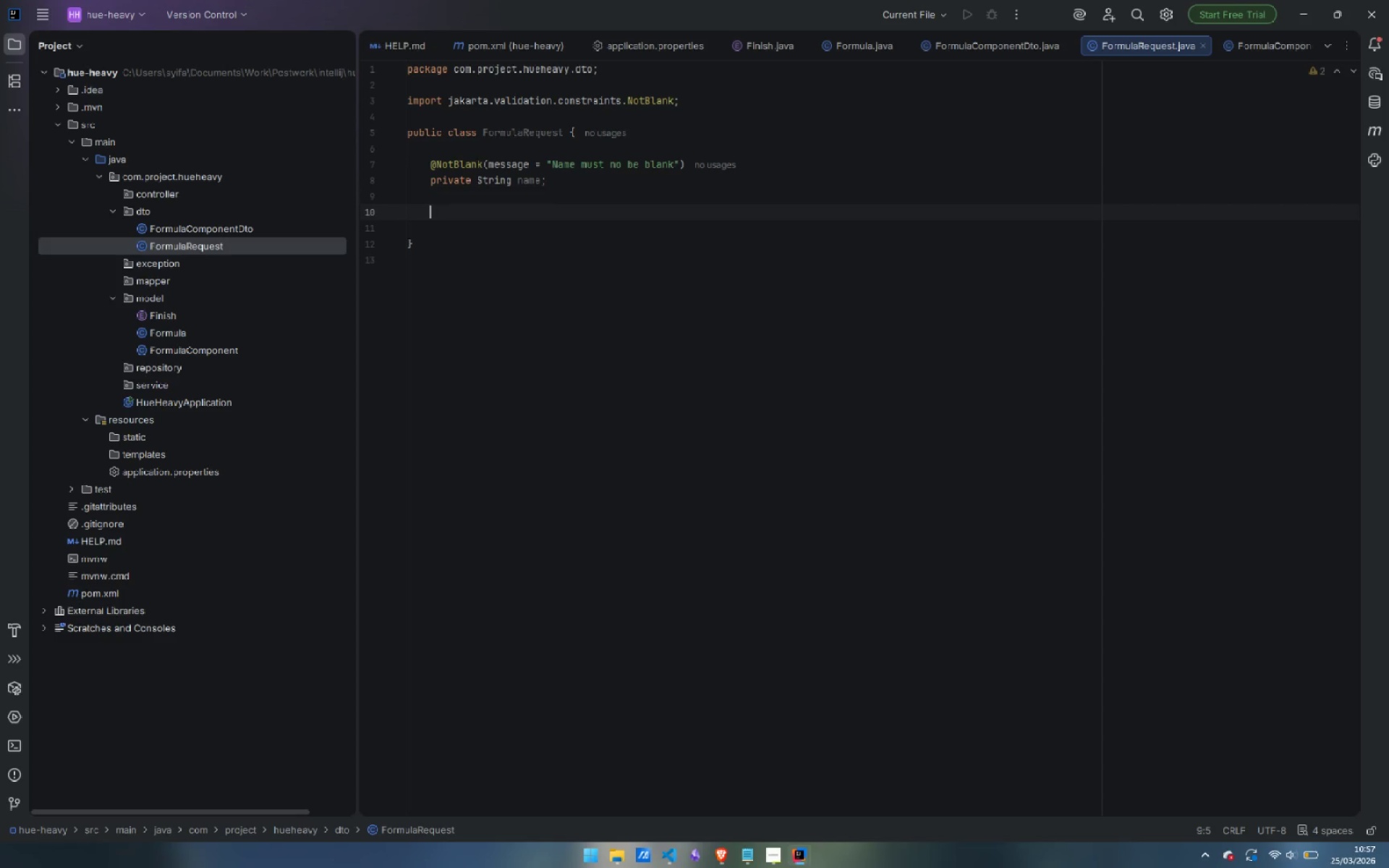 
key(Enter)
 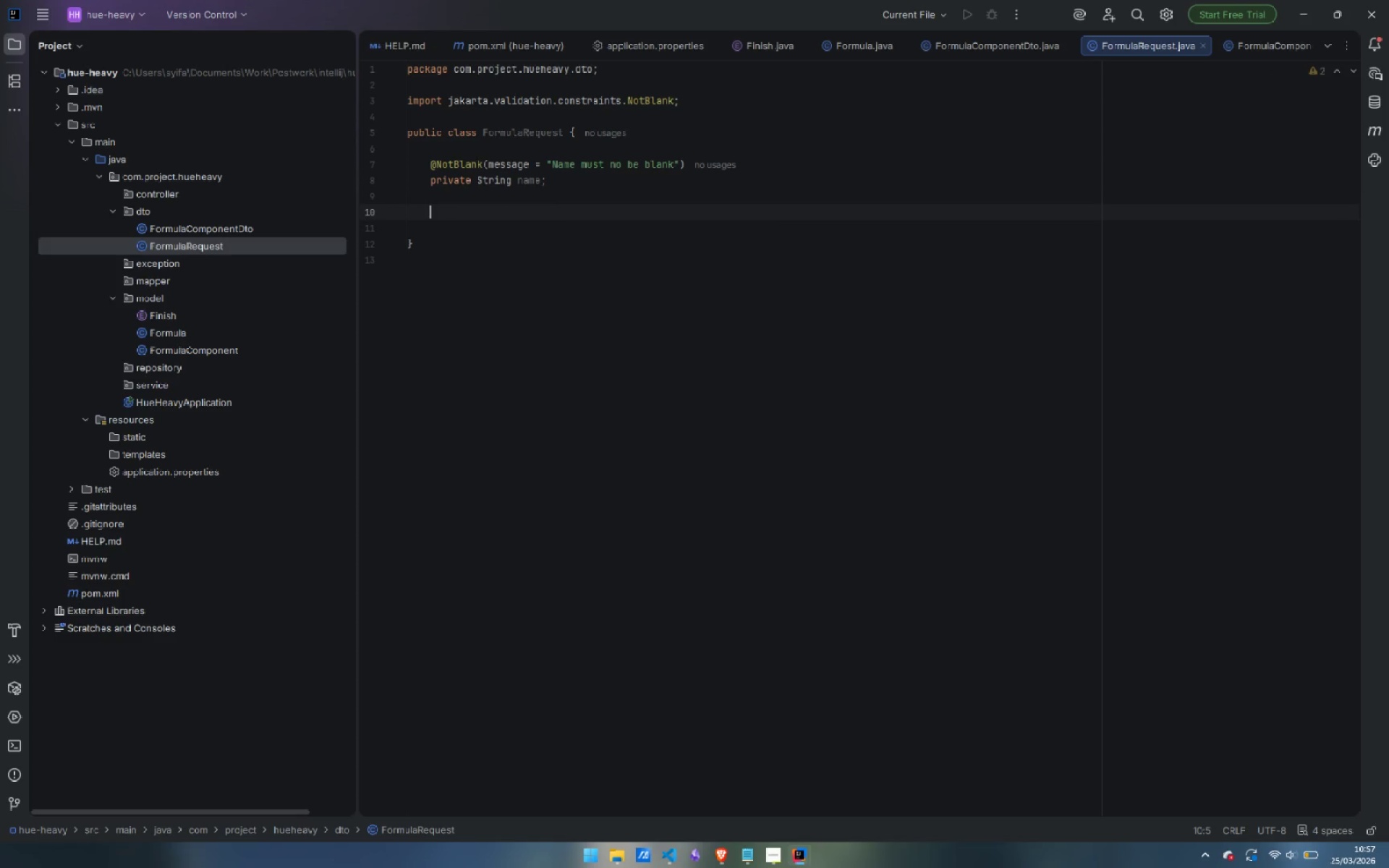 
type(@NotBlank(message)
 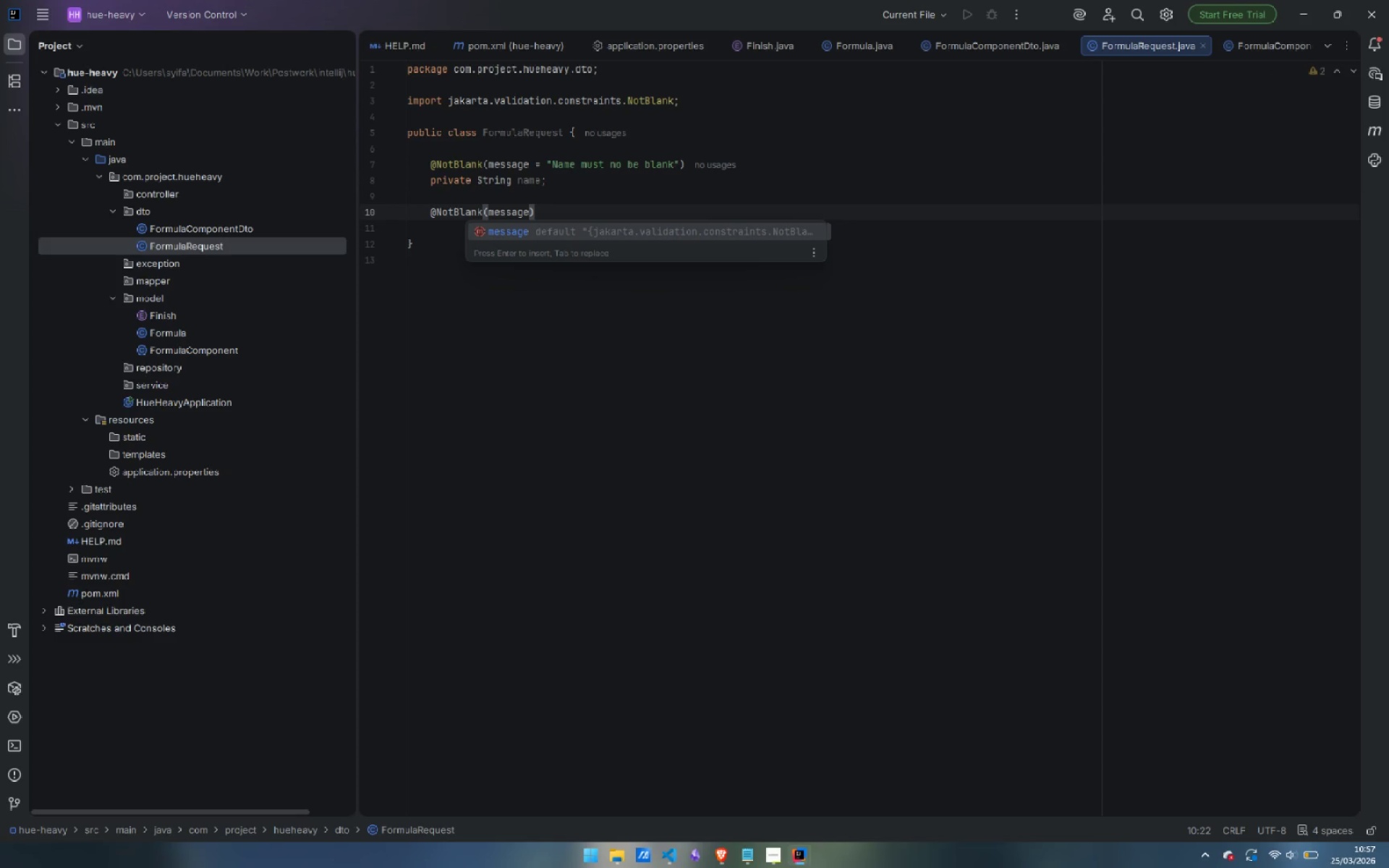 
key(Enter)
 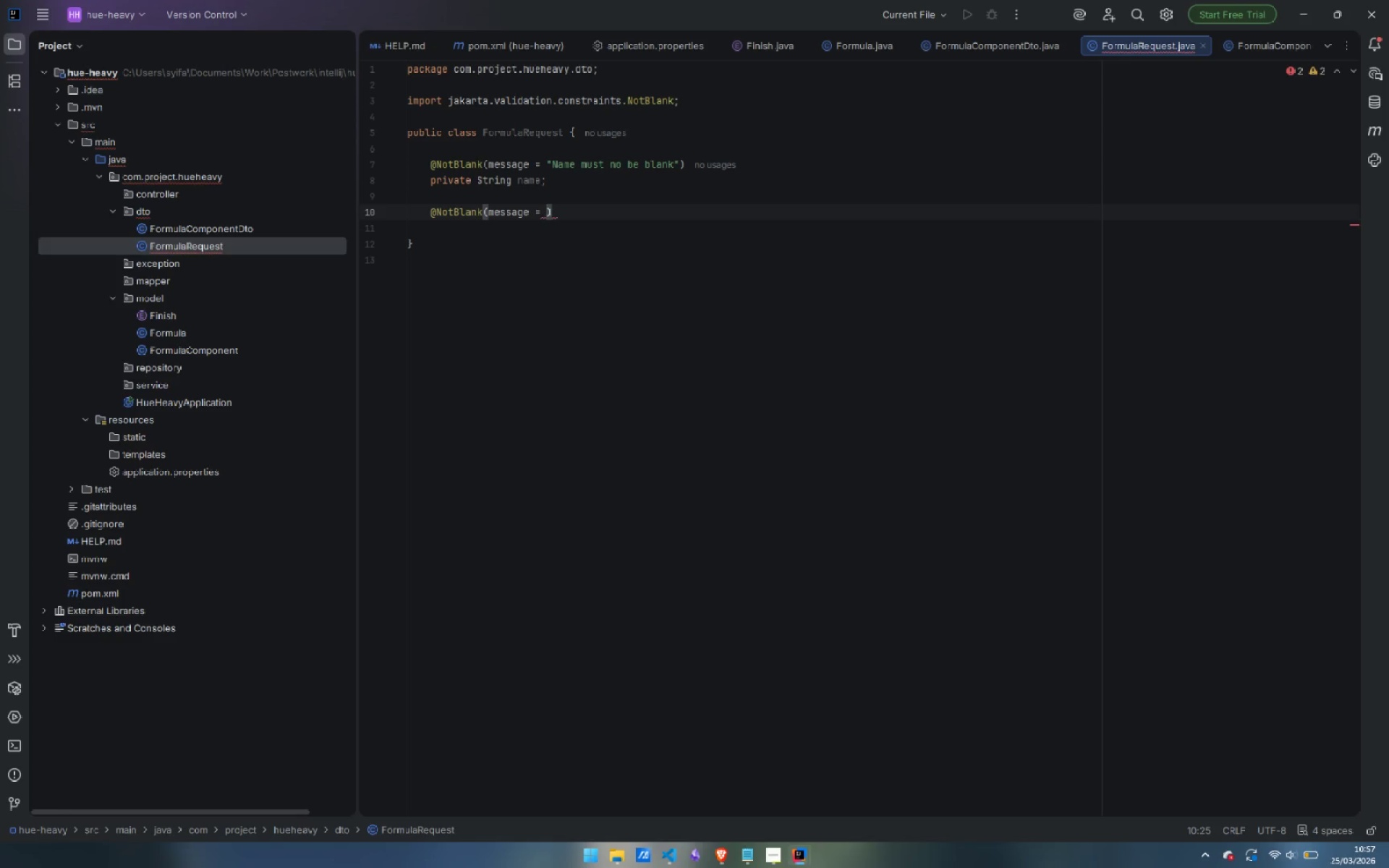 
type("Artist must not be blank)
 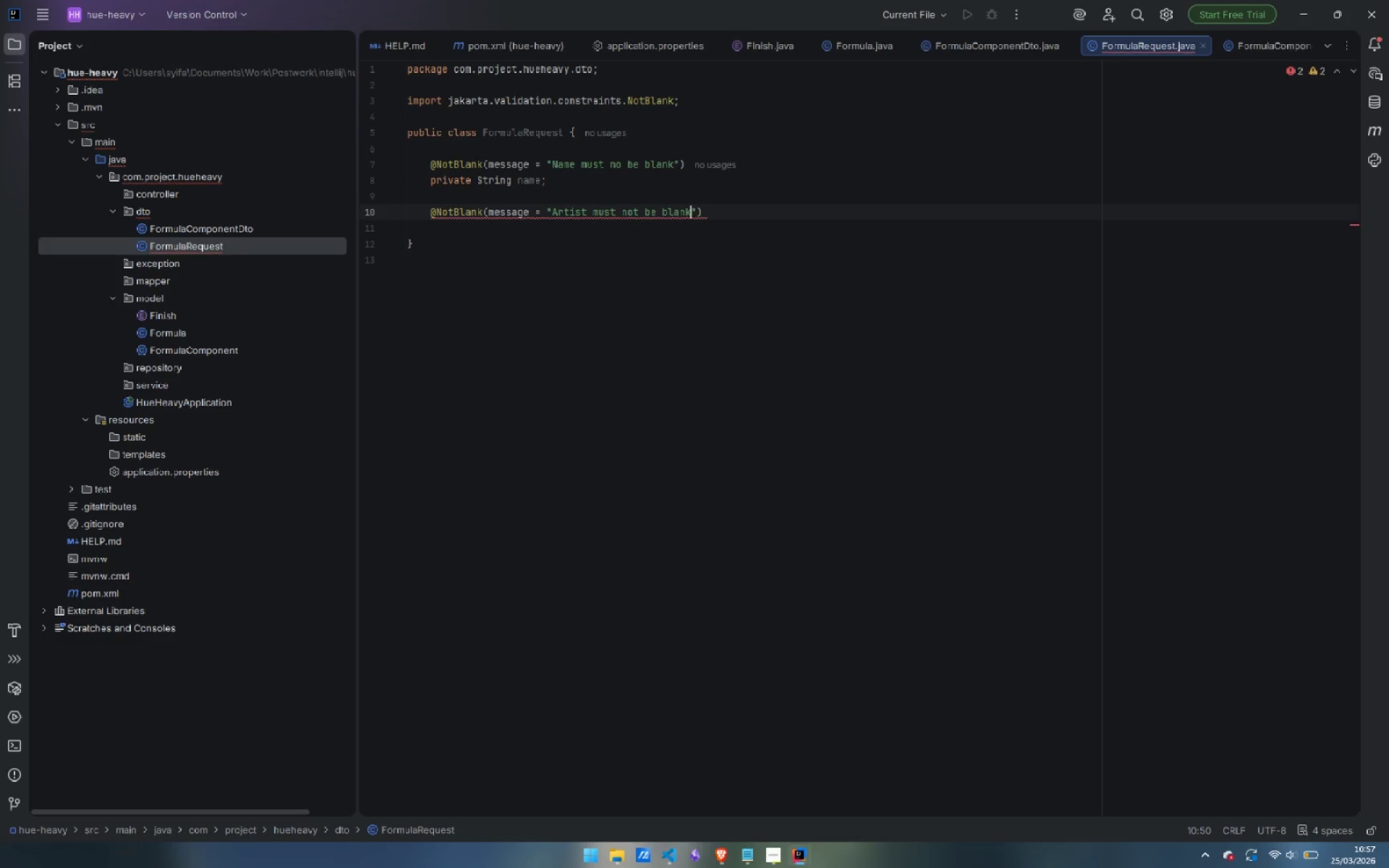 
key(ArrowRight)
 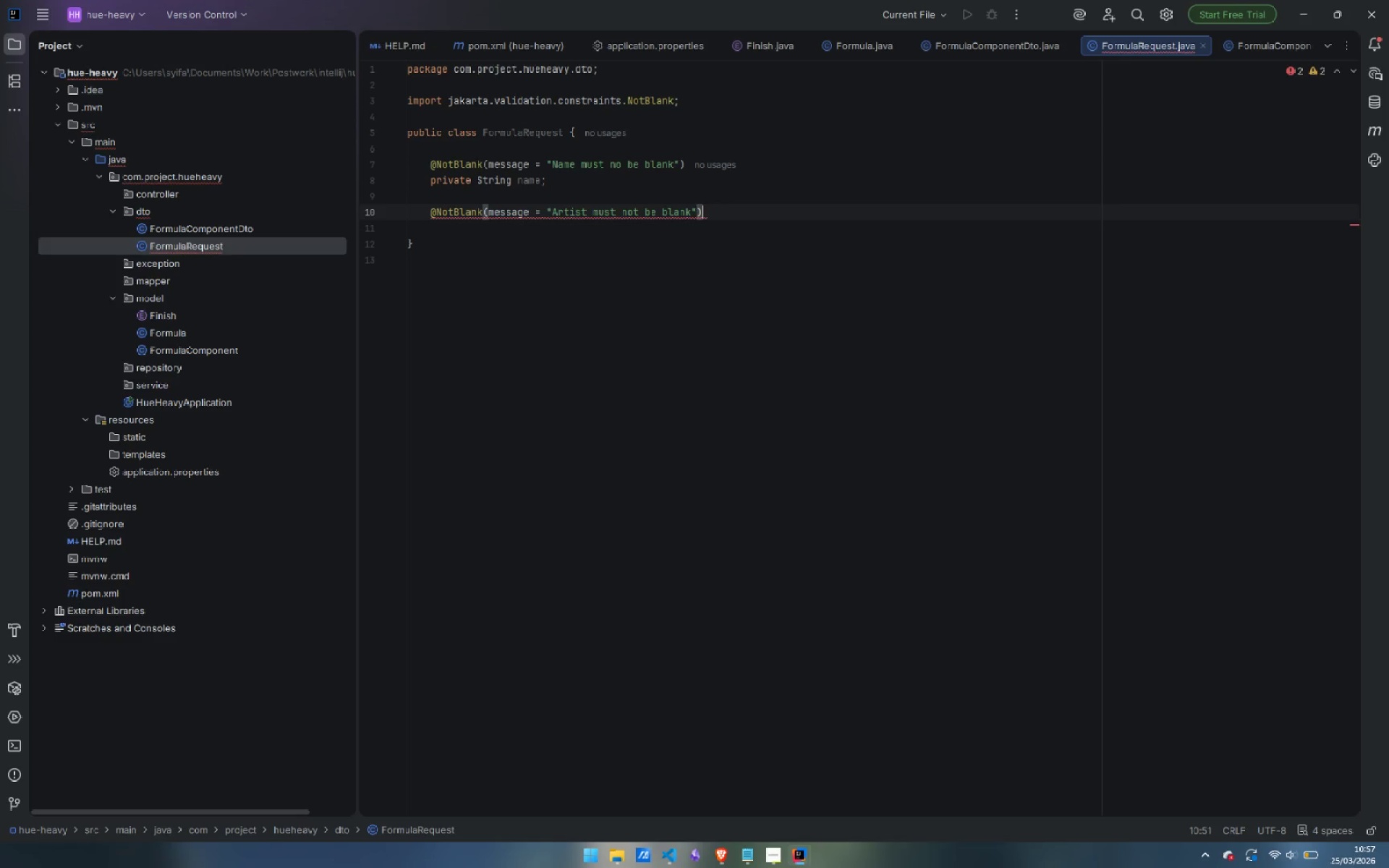 
key(ArrowRight)
 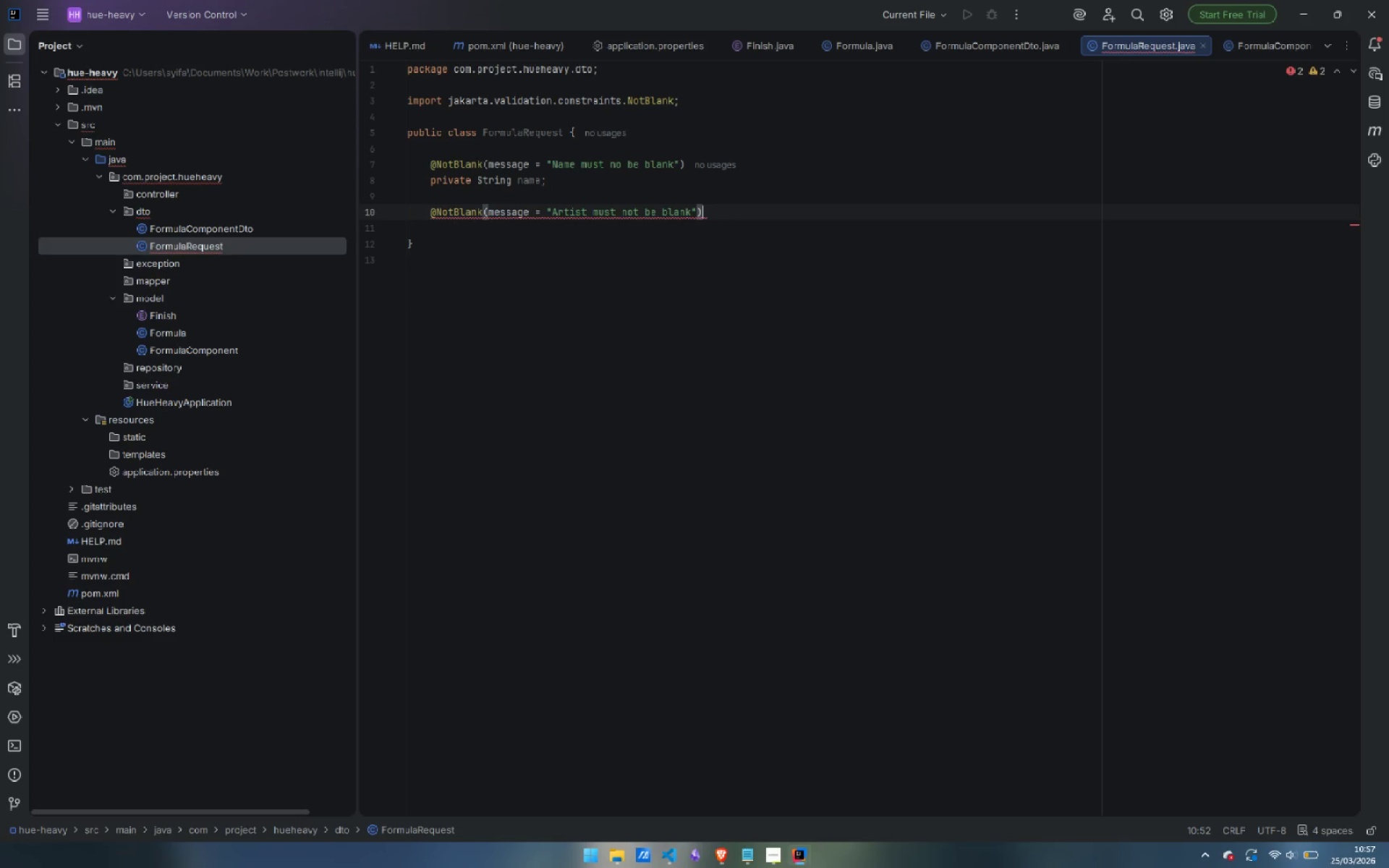 
key(Enter)
 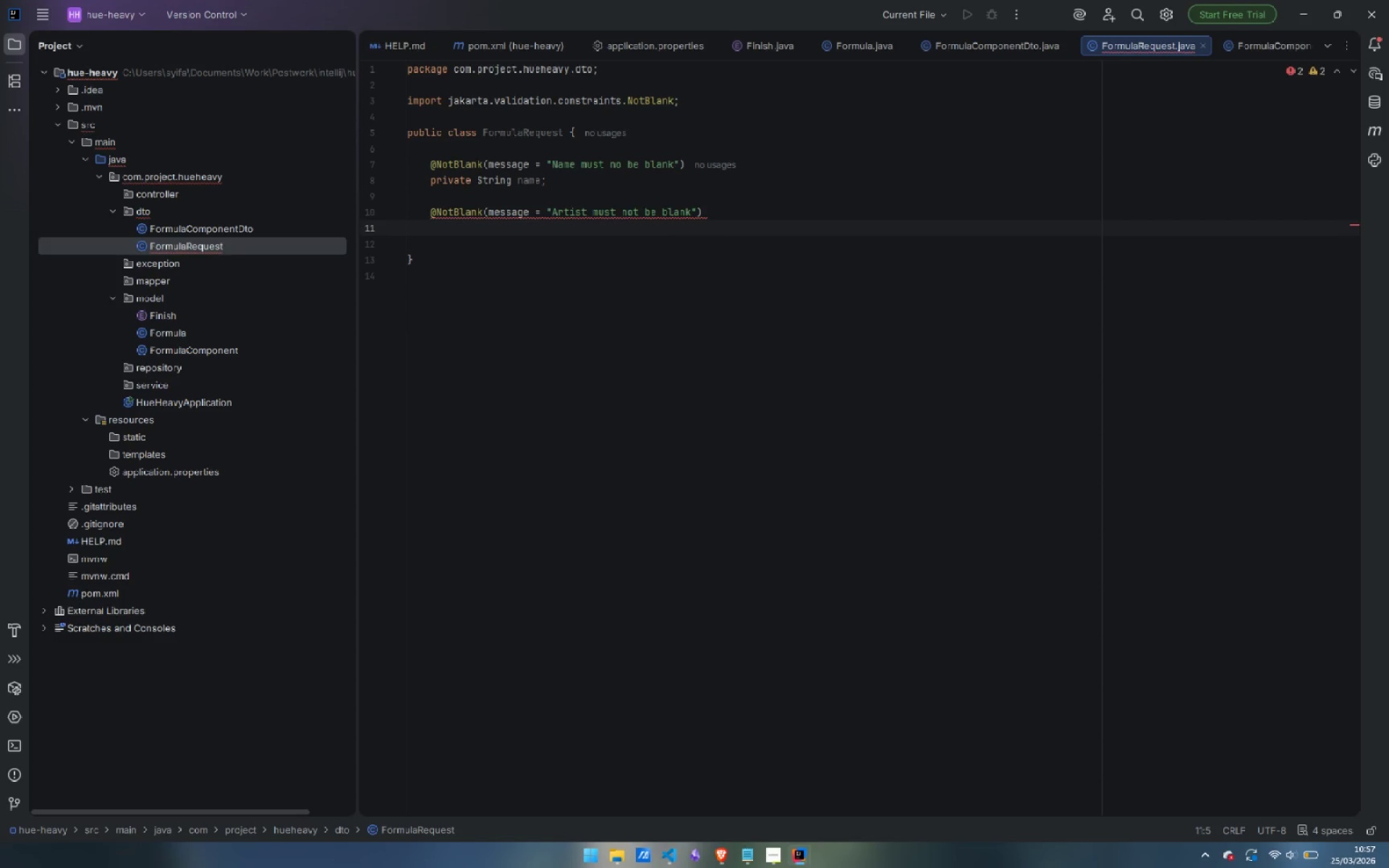 
type(private String artist;)
 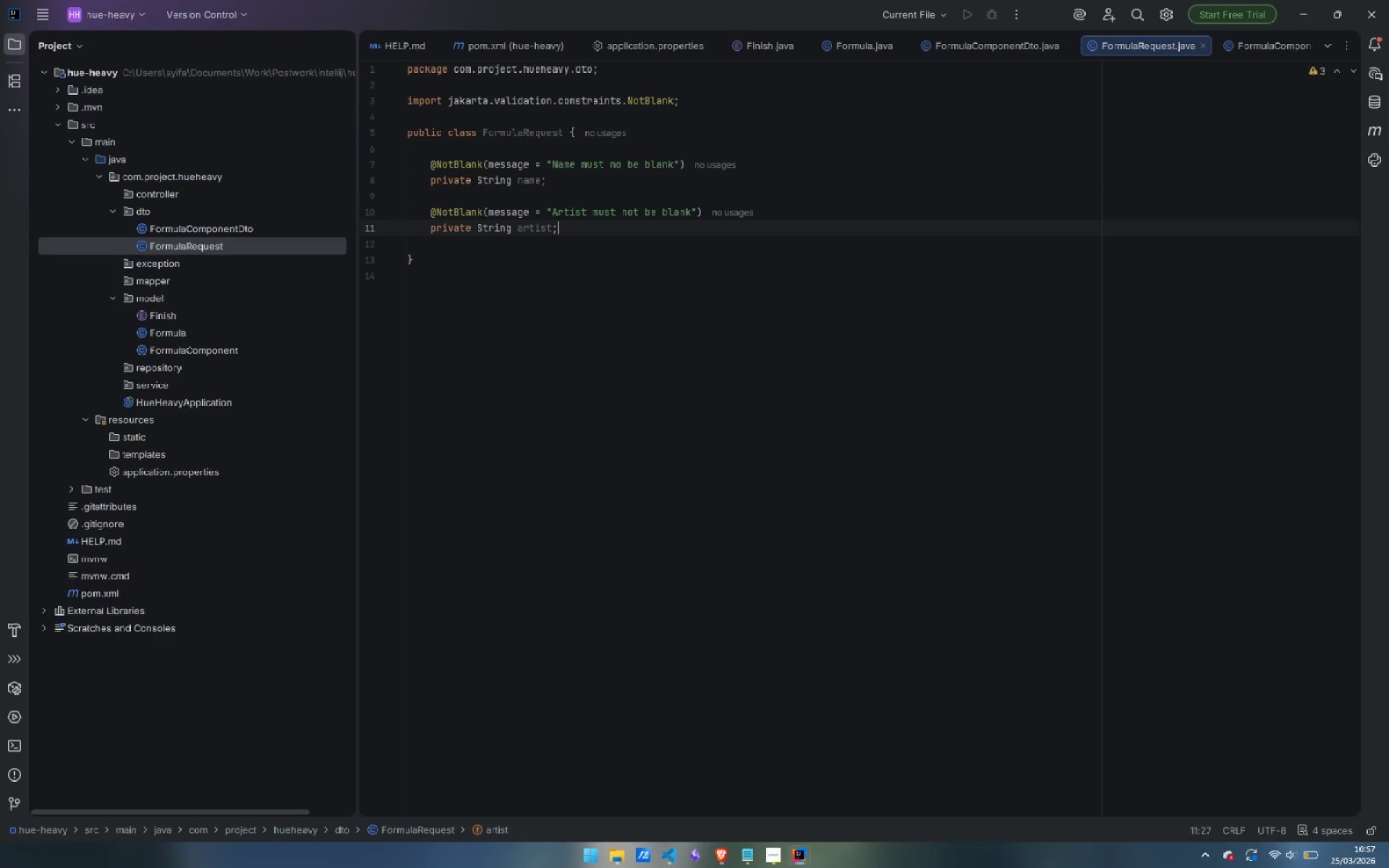 
key(Enter)
 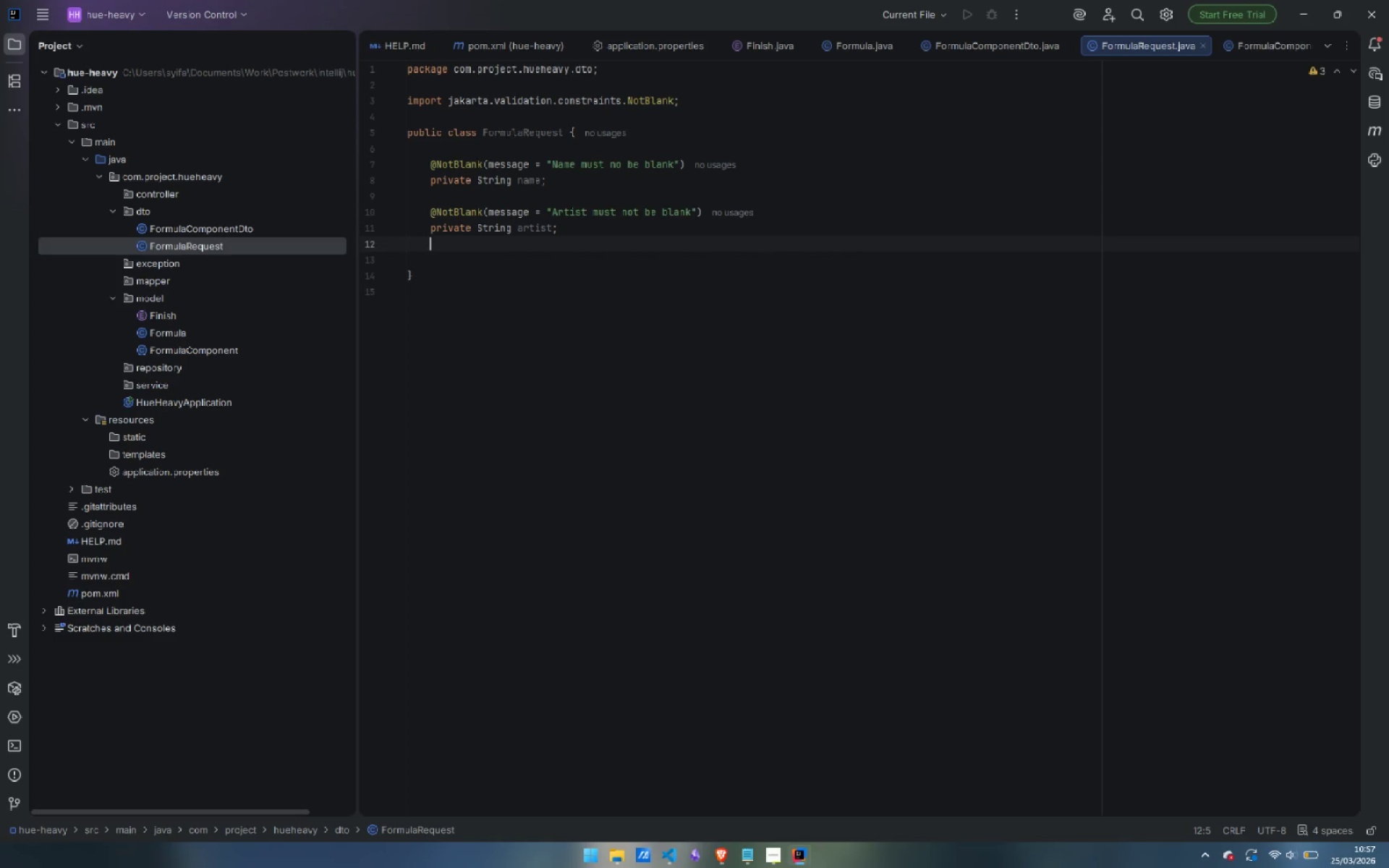 
key(Enter)
 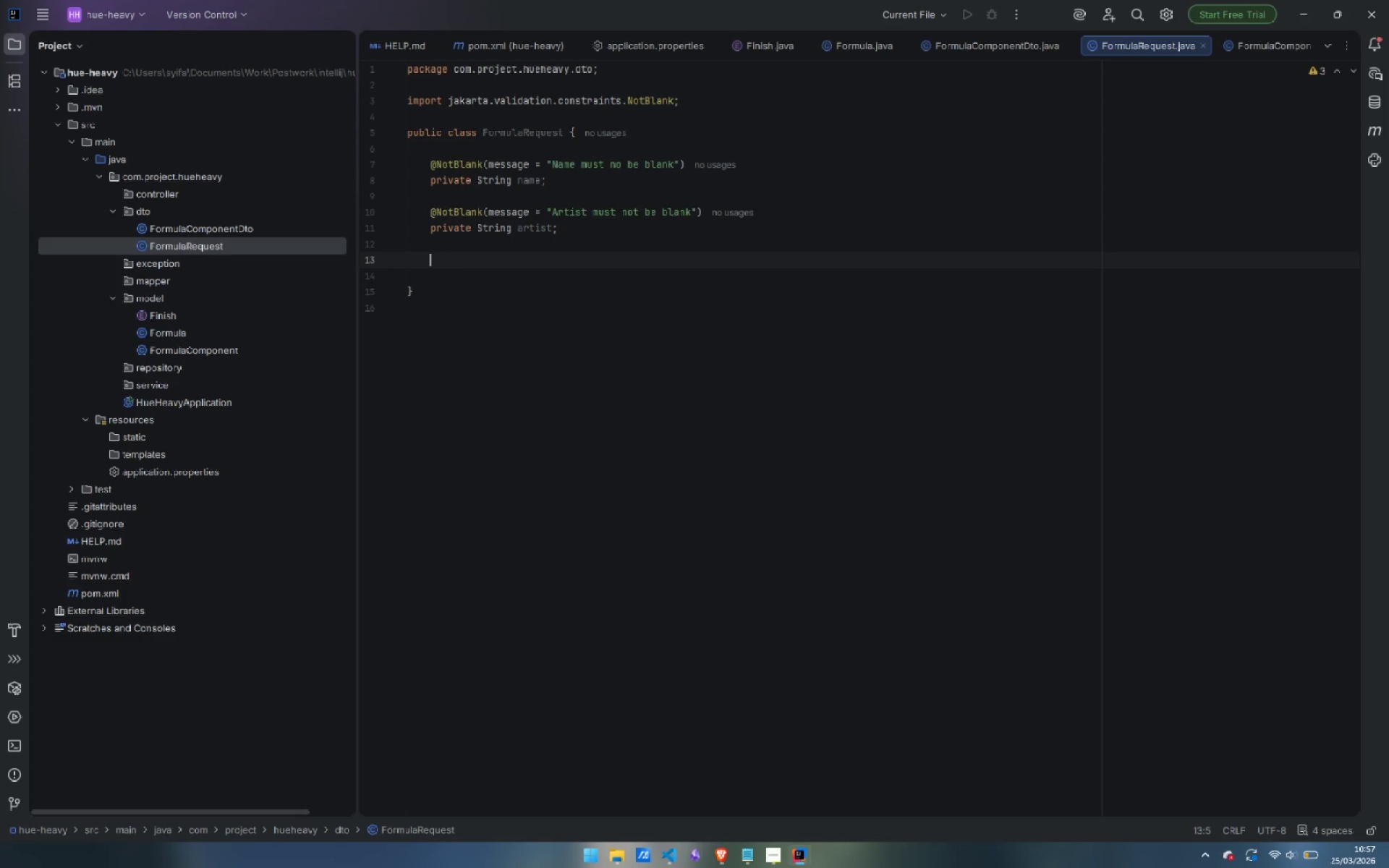 
type(@NotNull(me)
 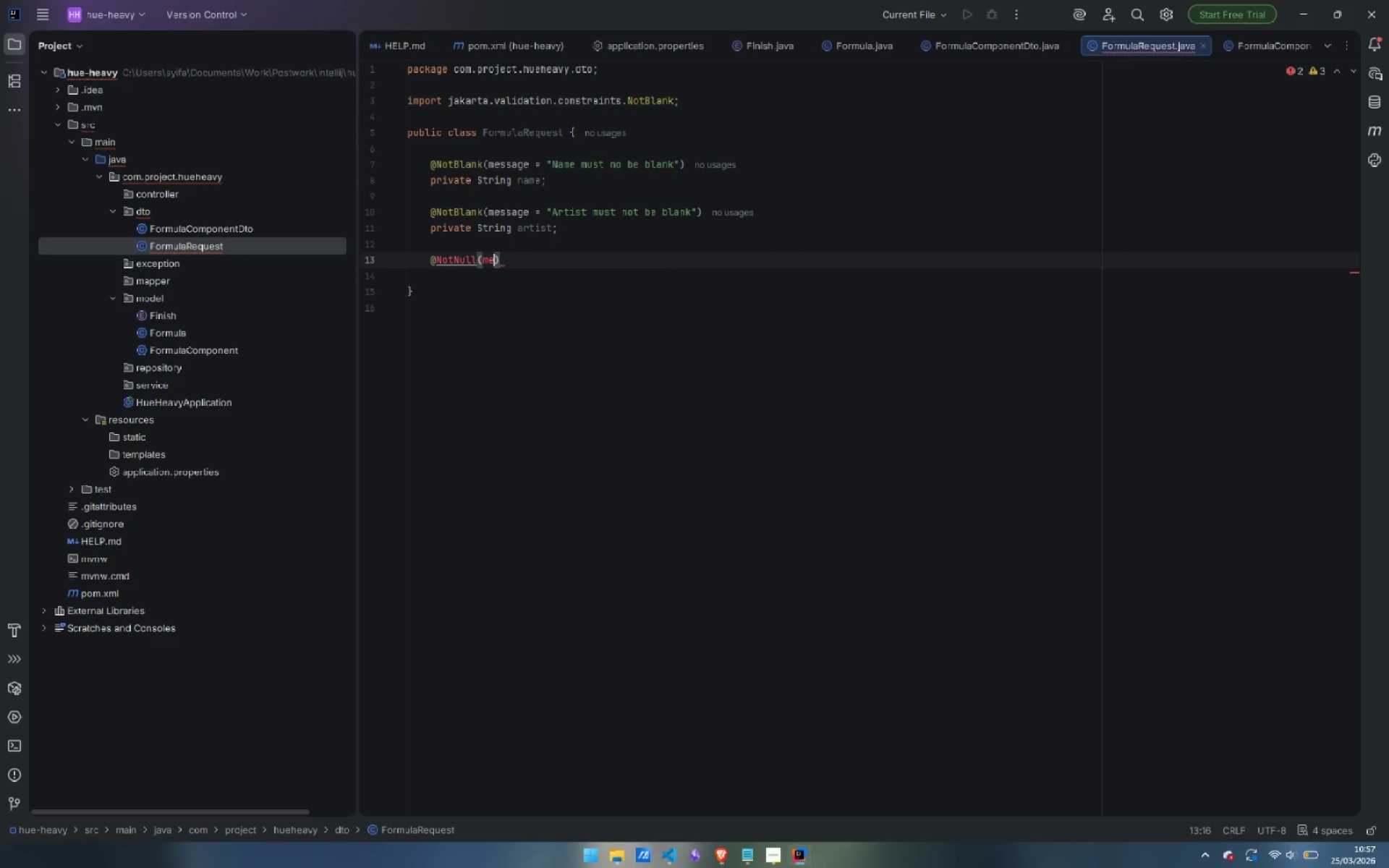 
key(Control+Period)
 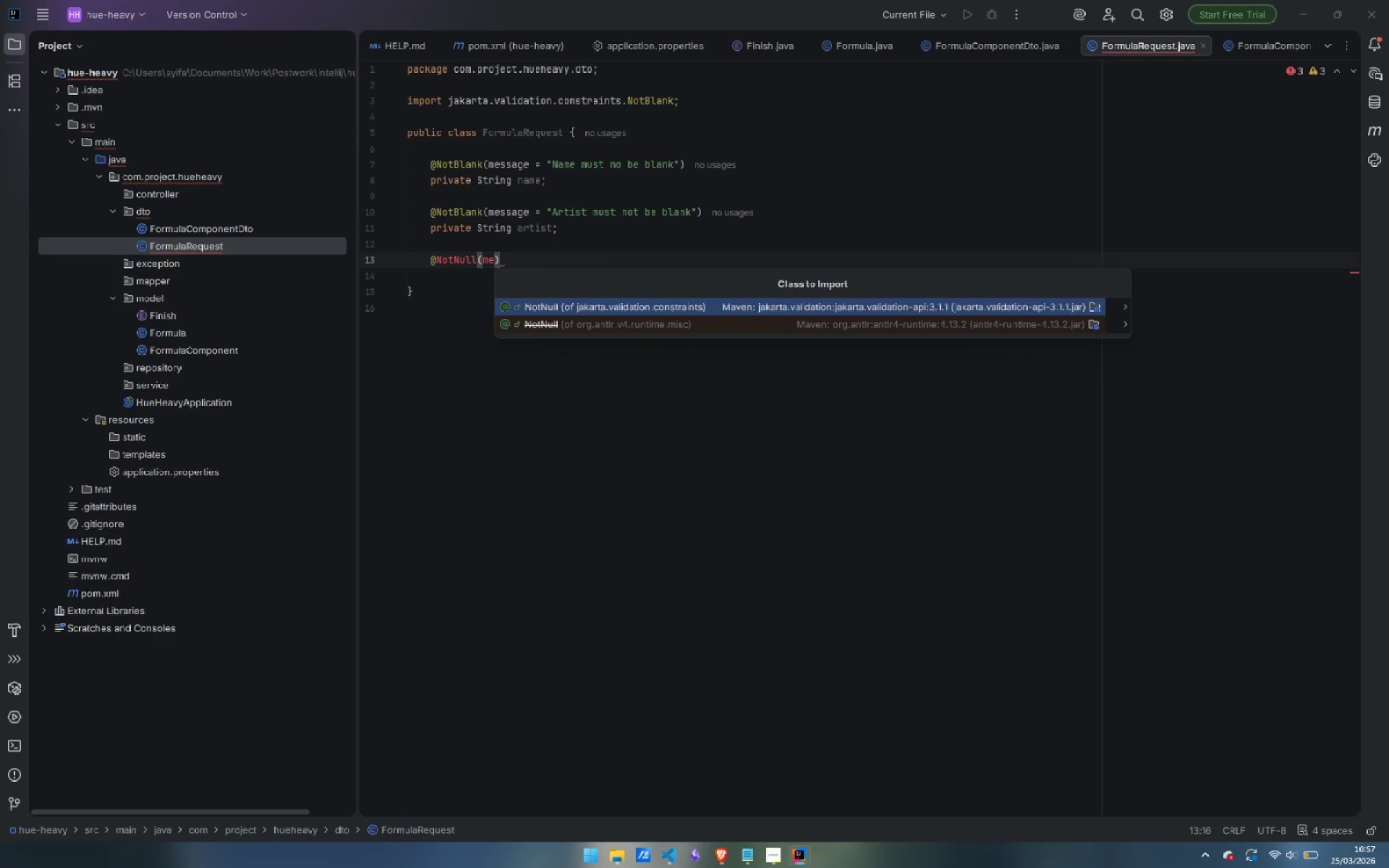 
key(Enter)
 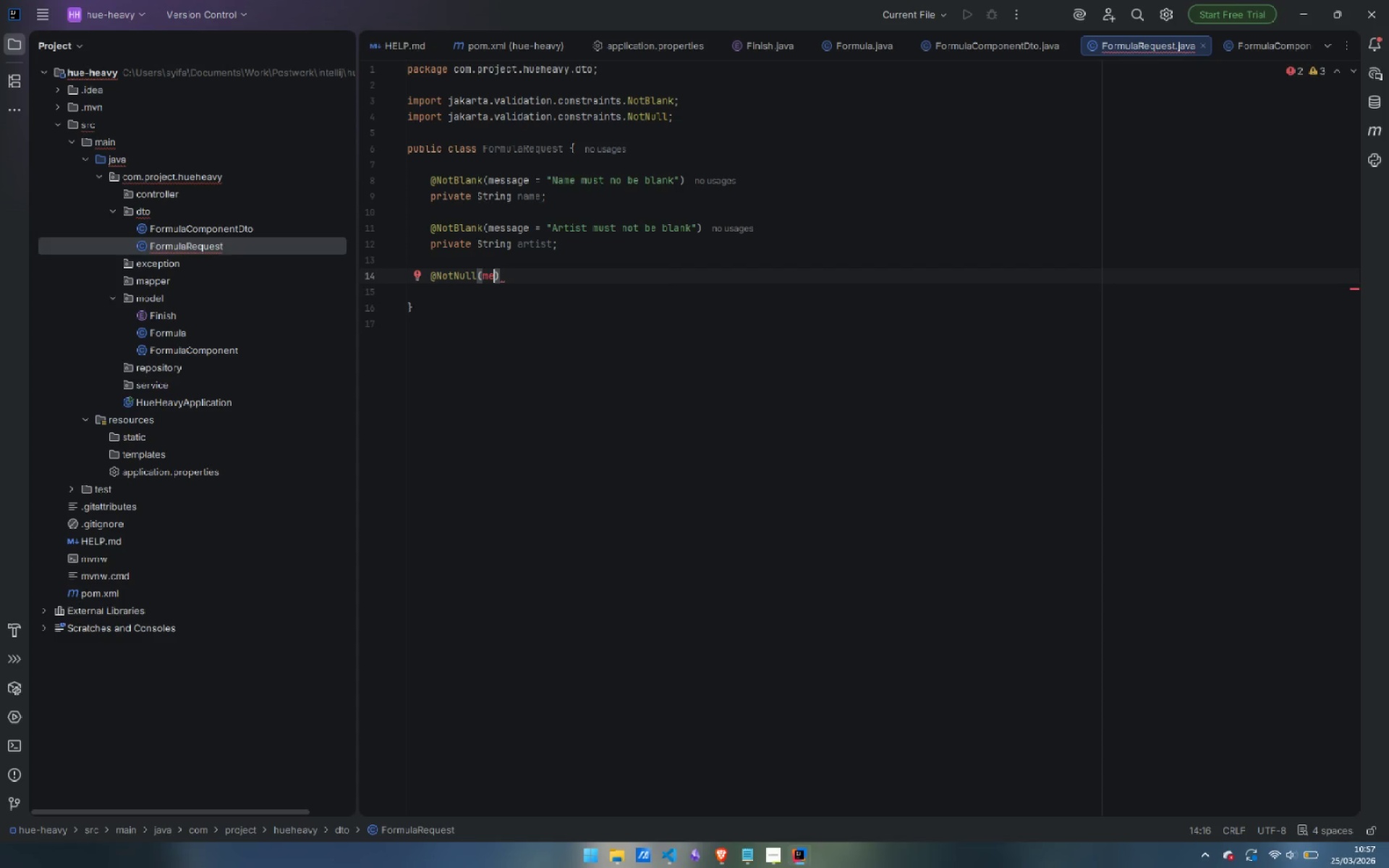 
type(ssage =  )
key(Backspace)
type("Finish must not be null (value values: MATTE, )
 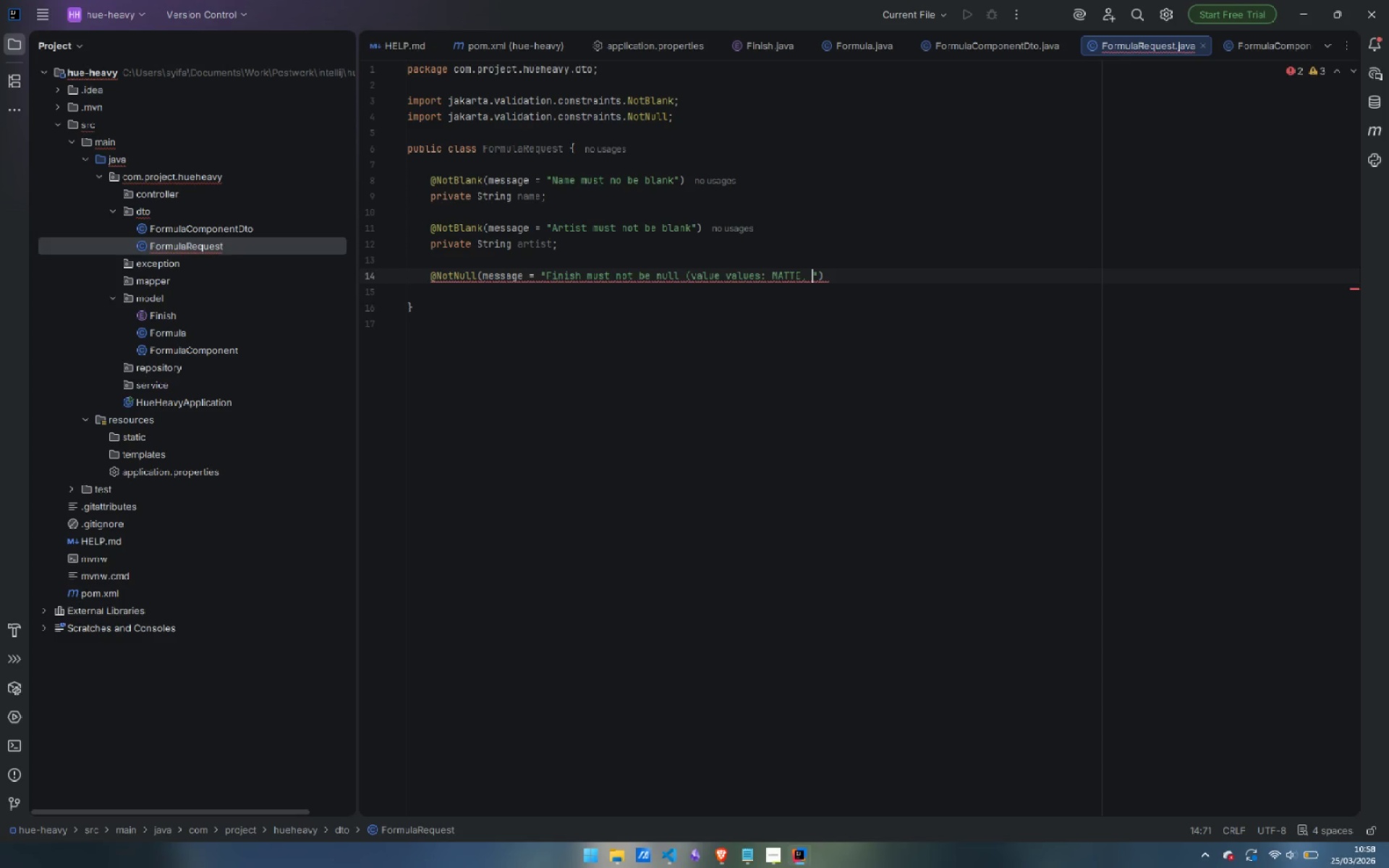 
 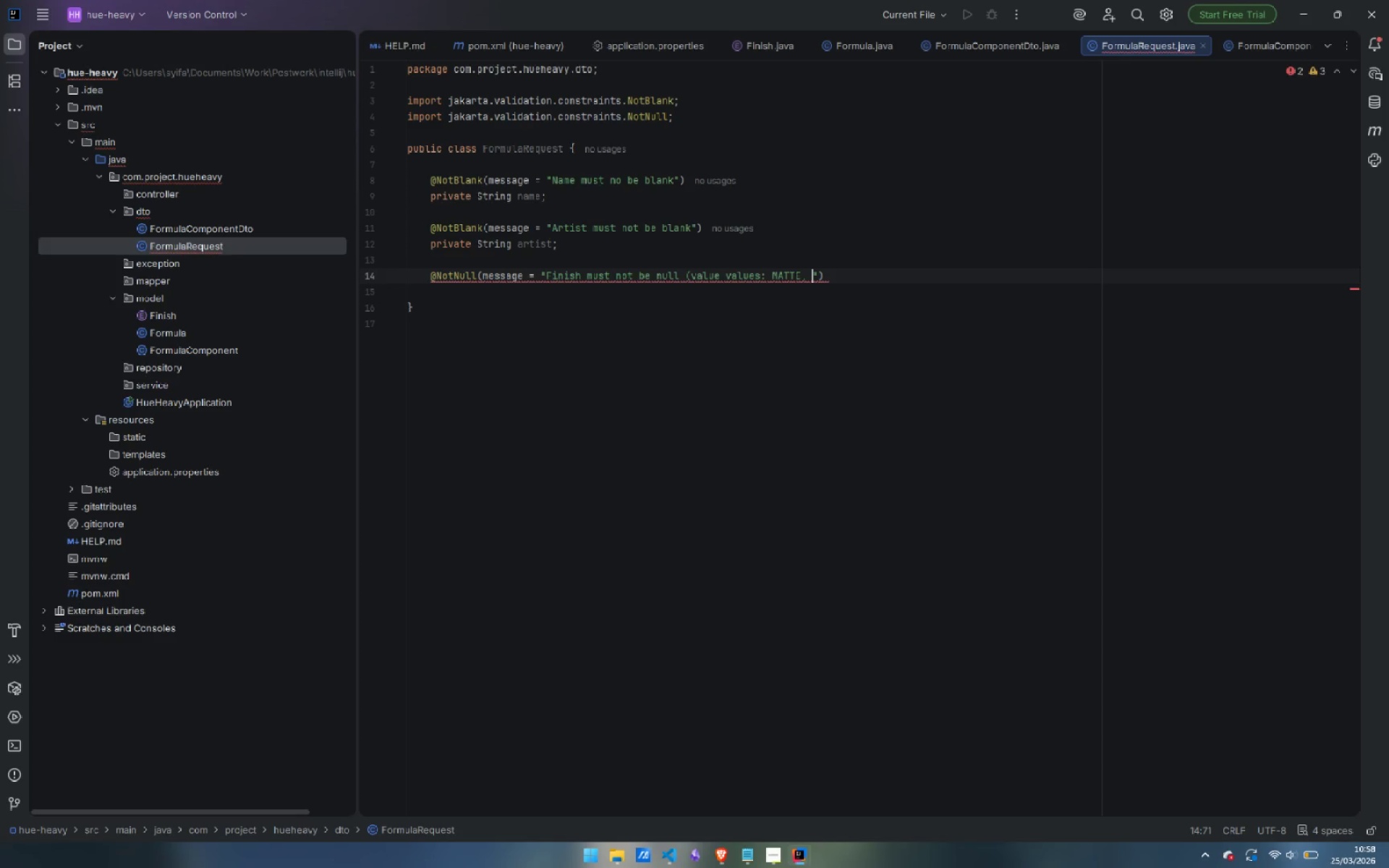 
hold_key(key=ShiftLeft, duration=0.62)
 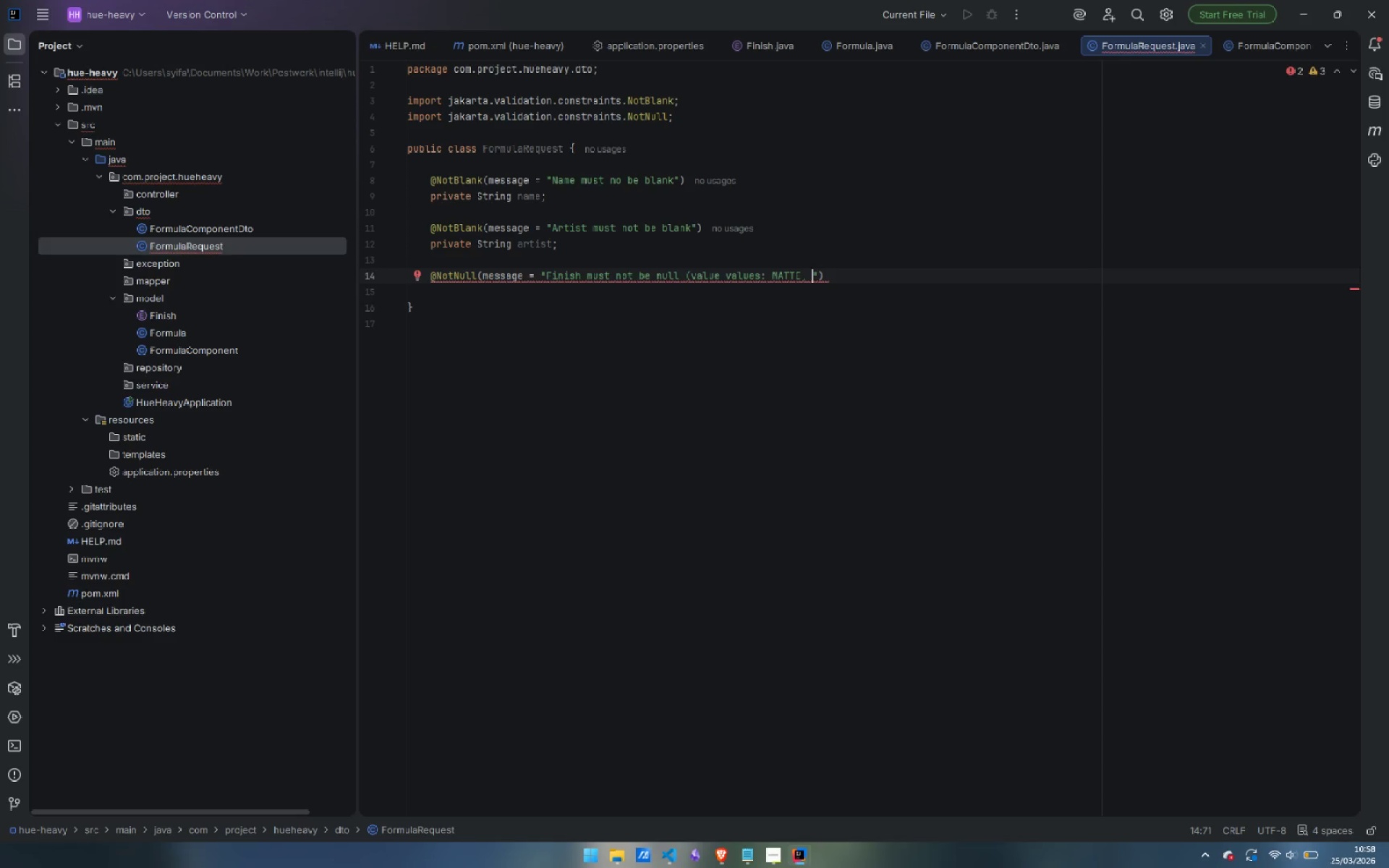 
wait(5.03)
 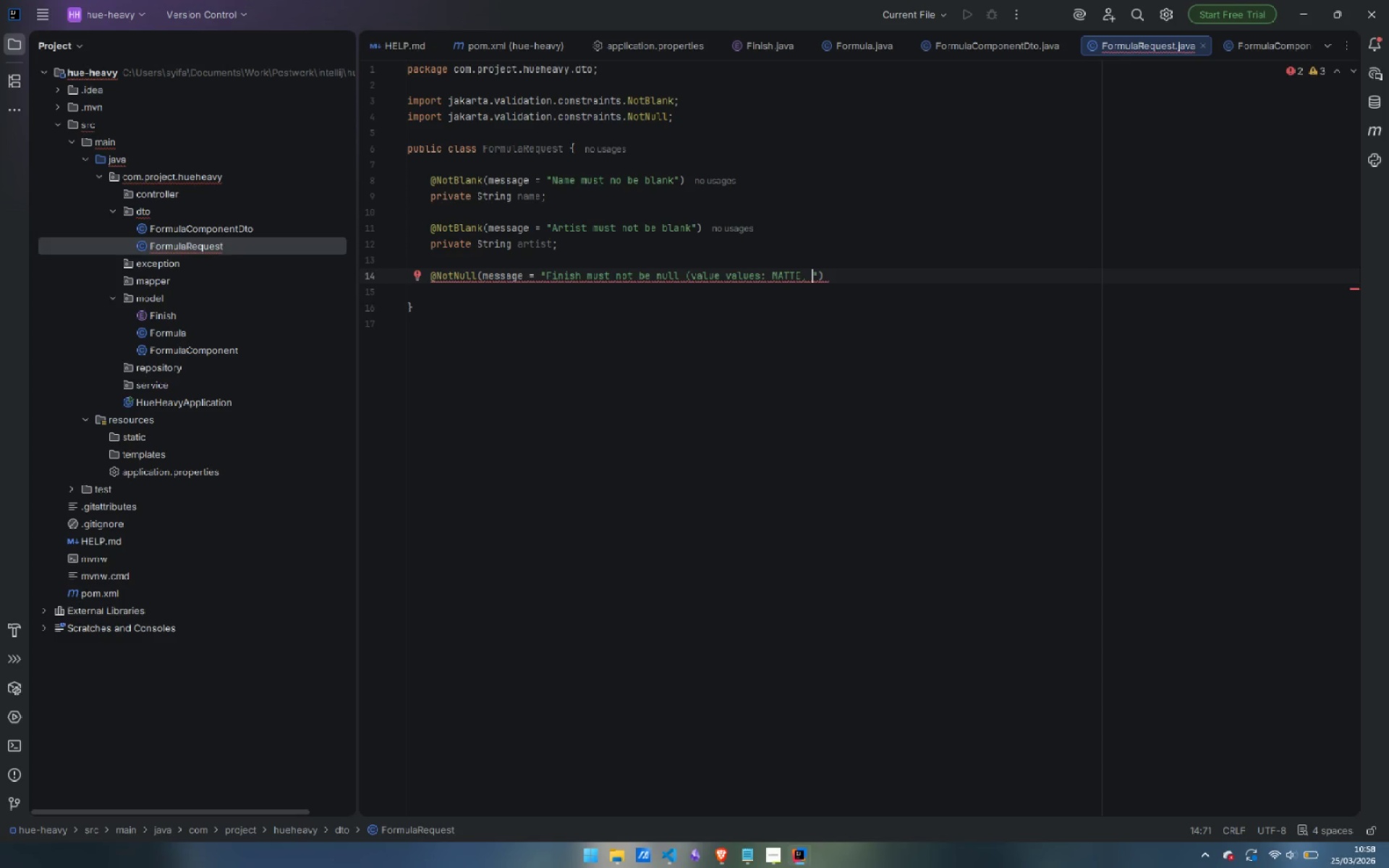 
type(GLOSS, SATIN)
 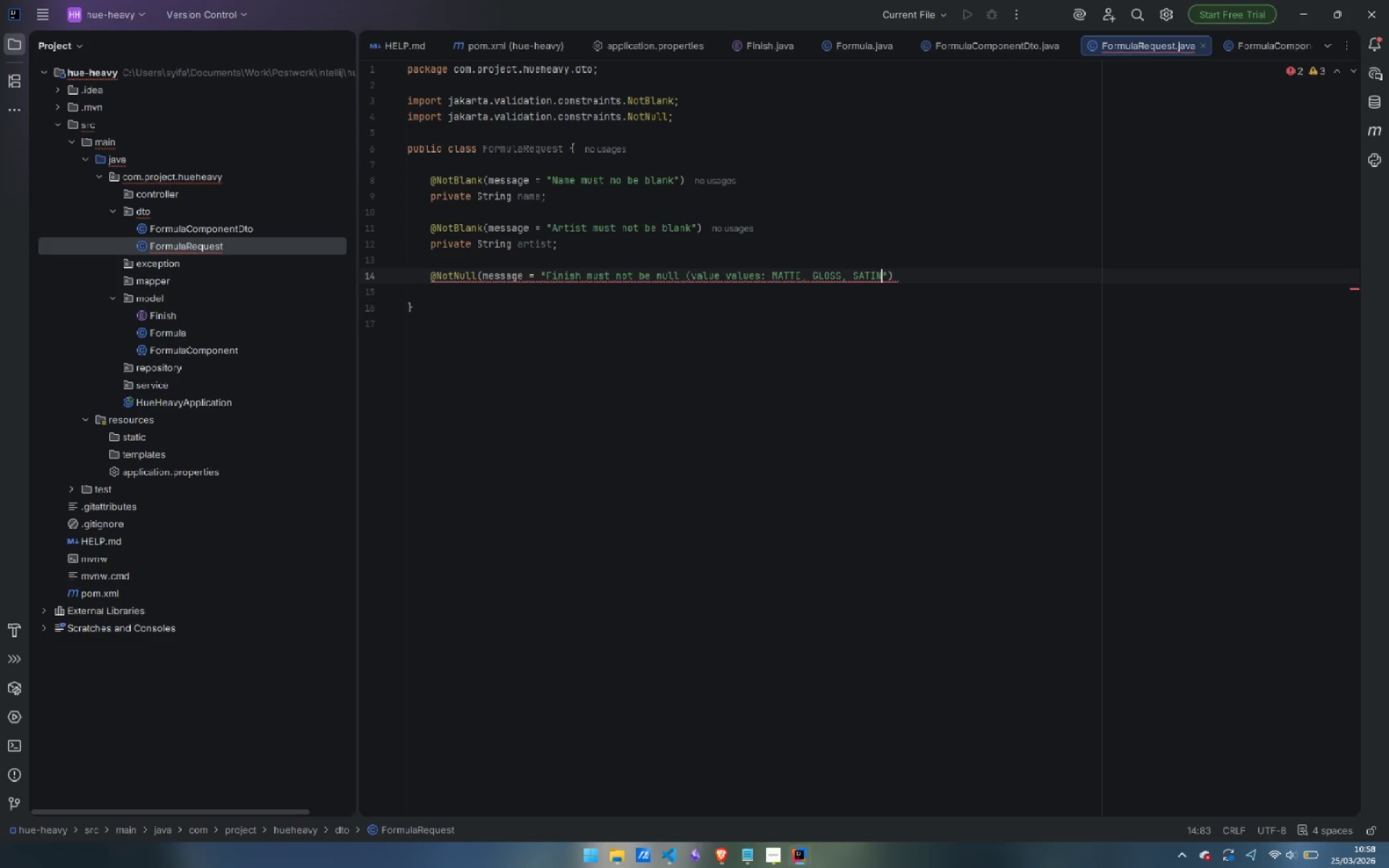 
key(ArrowRight)
 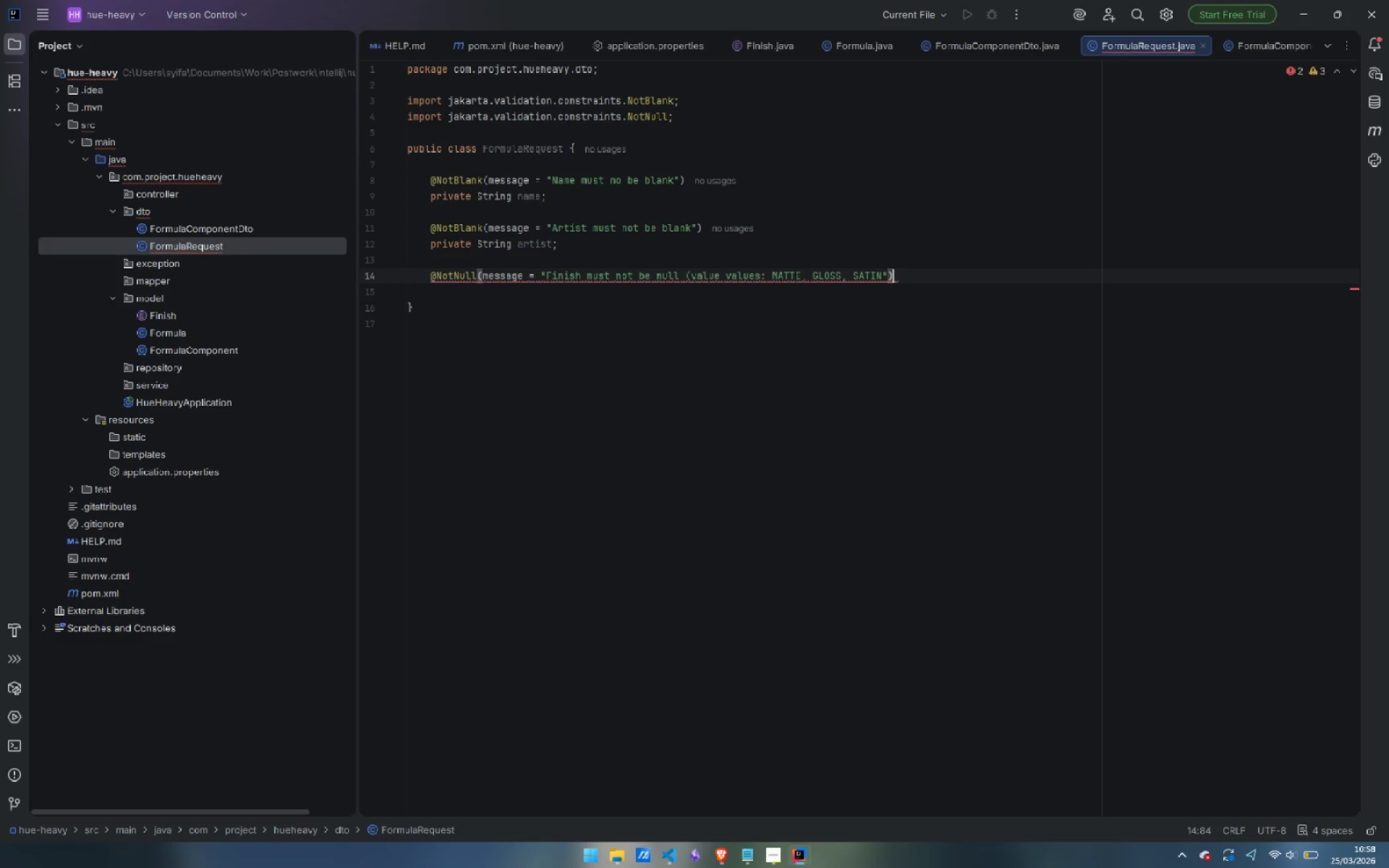 
key(ArrowRight)
 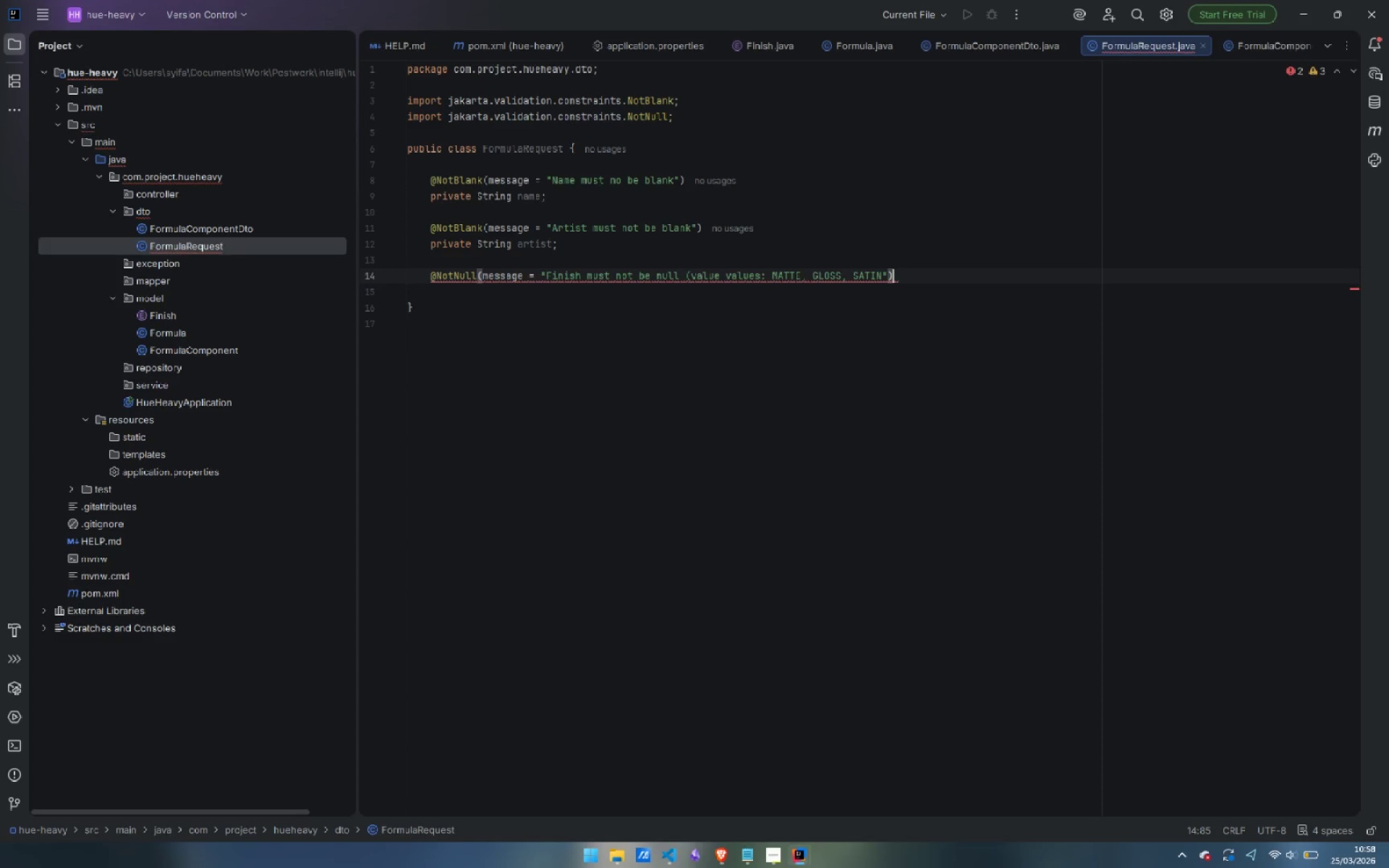 
key(Enter)
 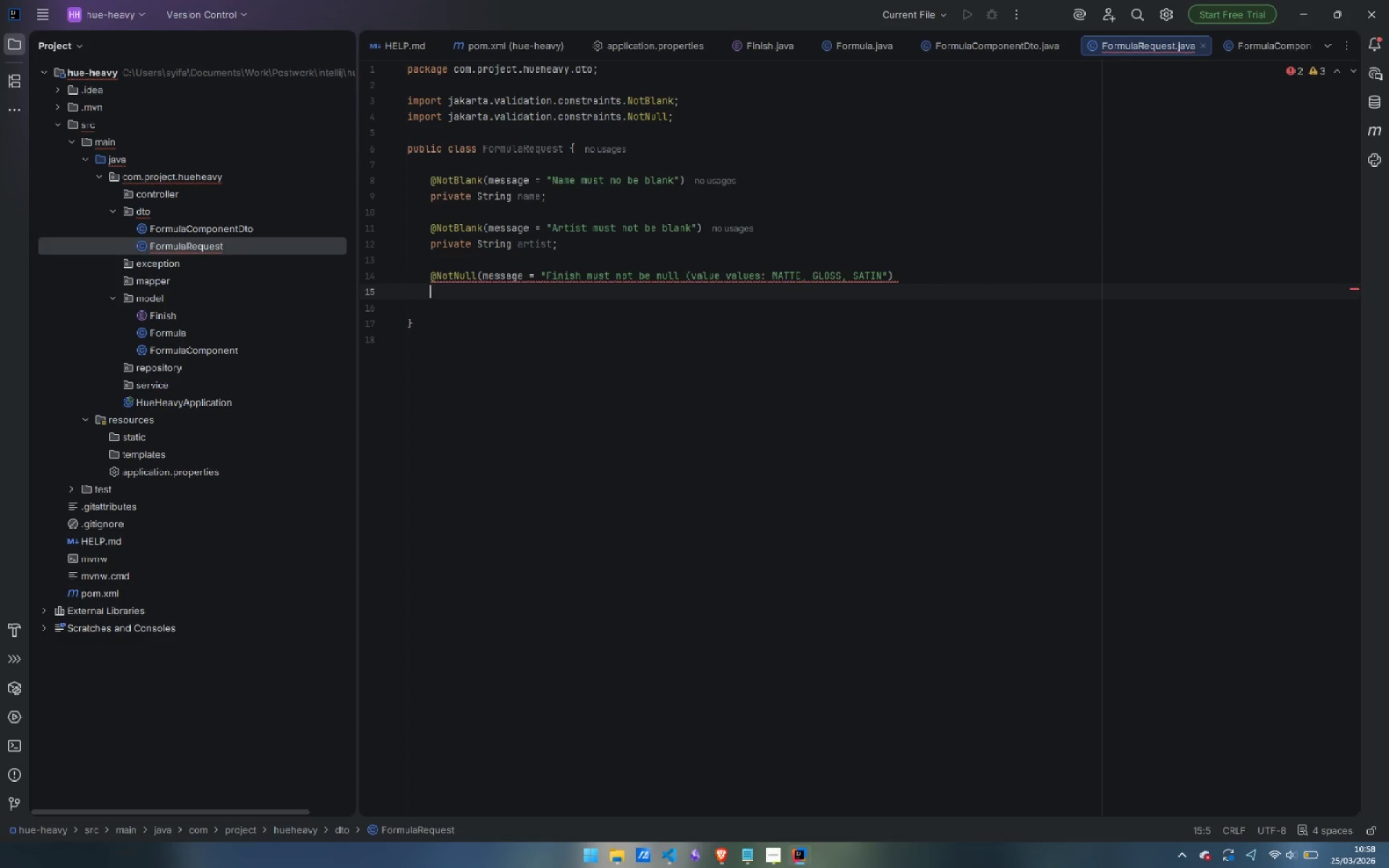 
type(private)
key(Backspace)
key(Backspace)
type(te Finish finish;)
 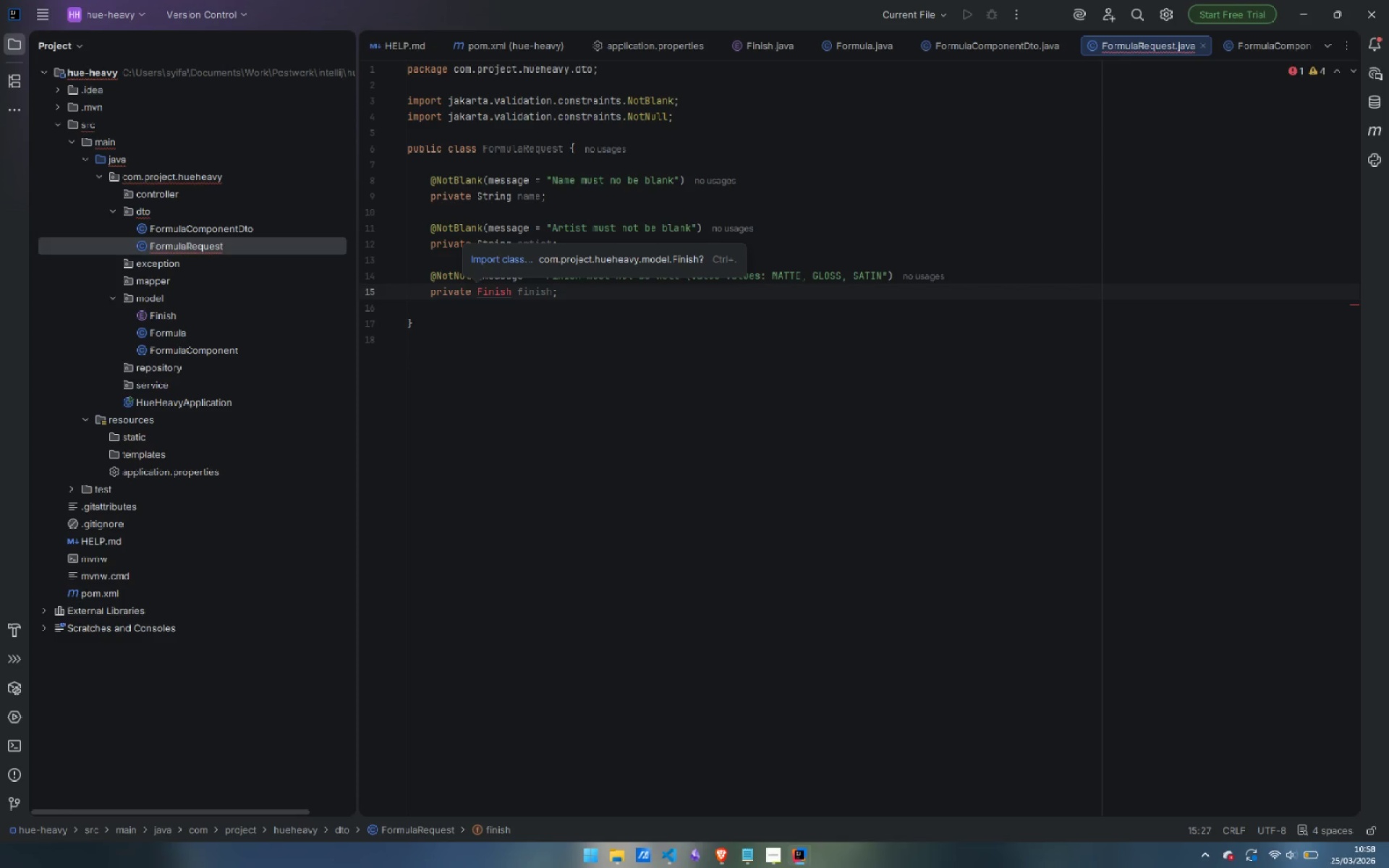 
key(Control+Period)
 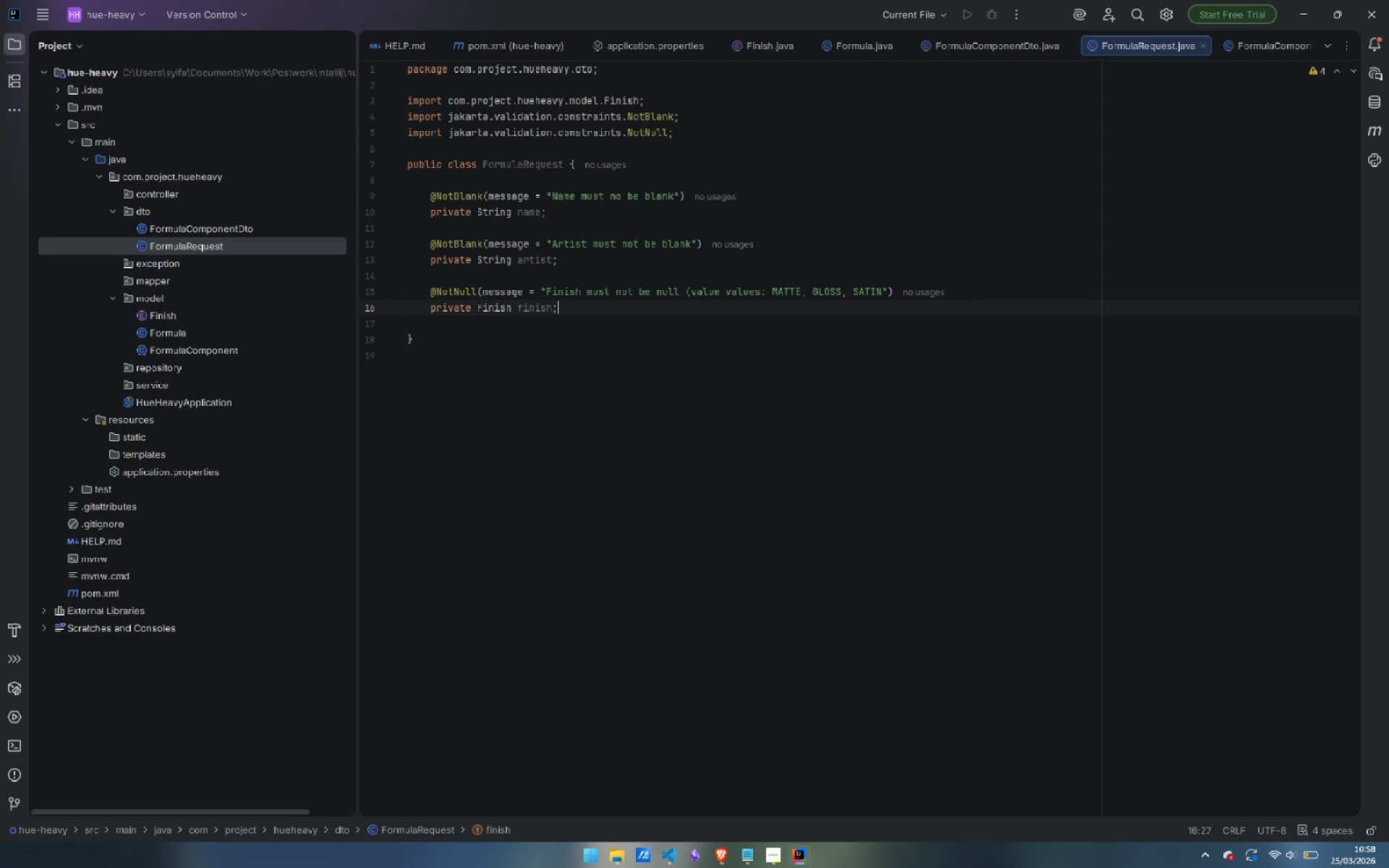 
key(Enter)
 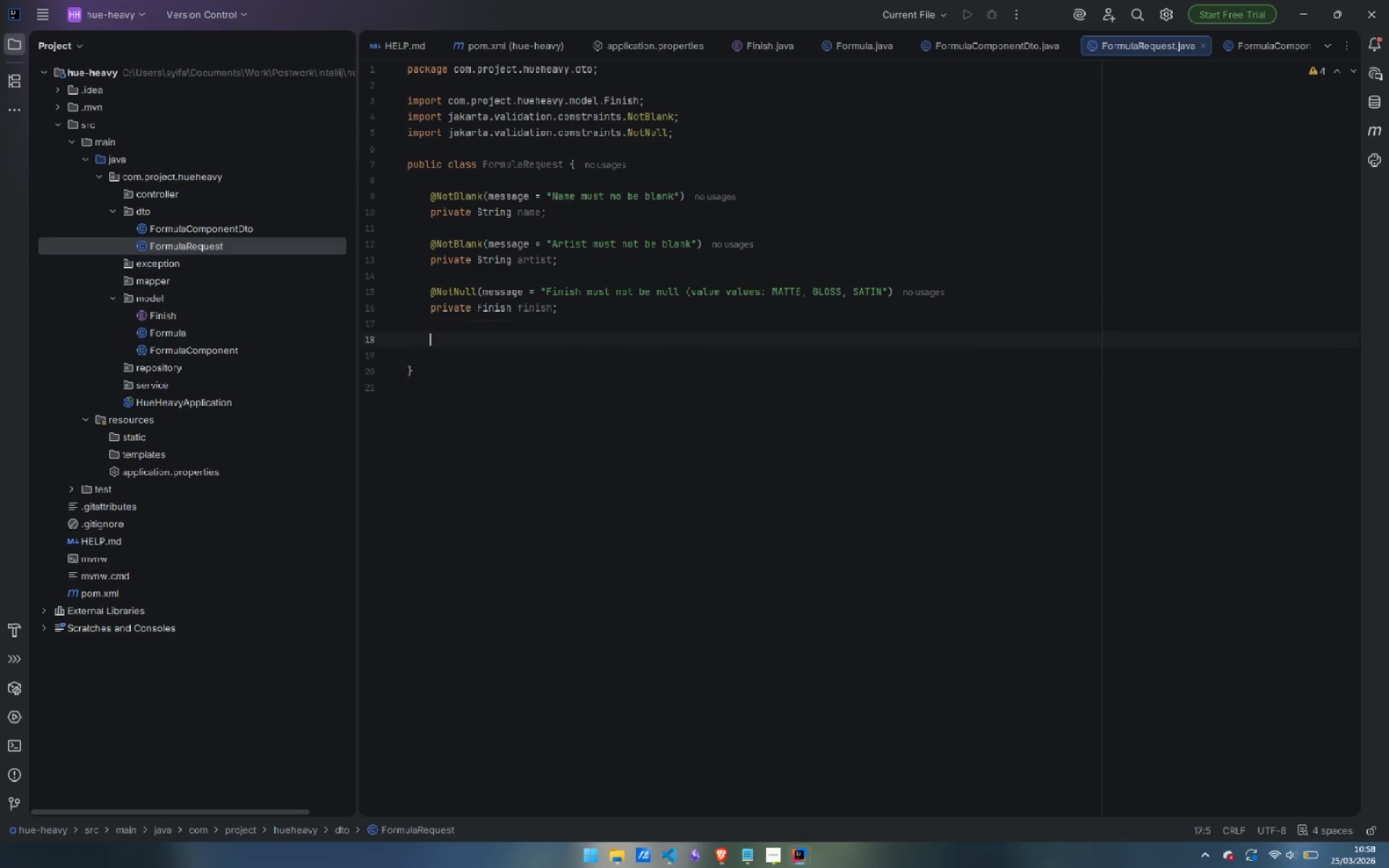 
key(Enter)
 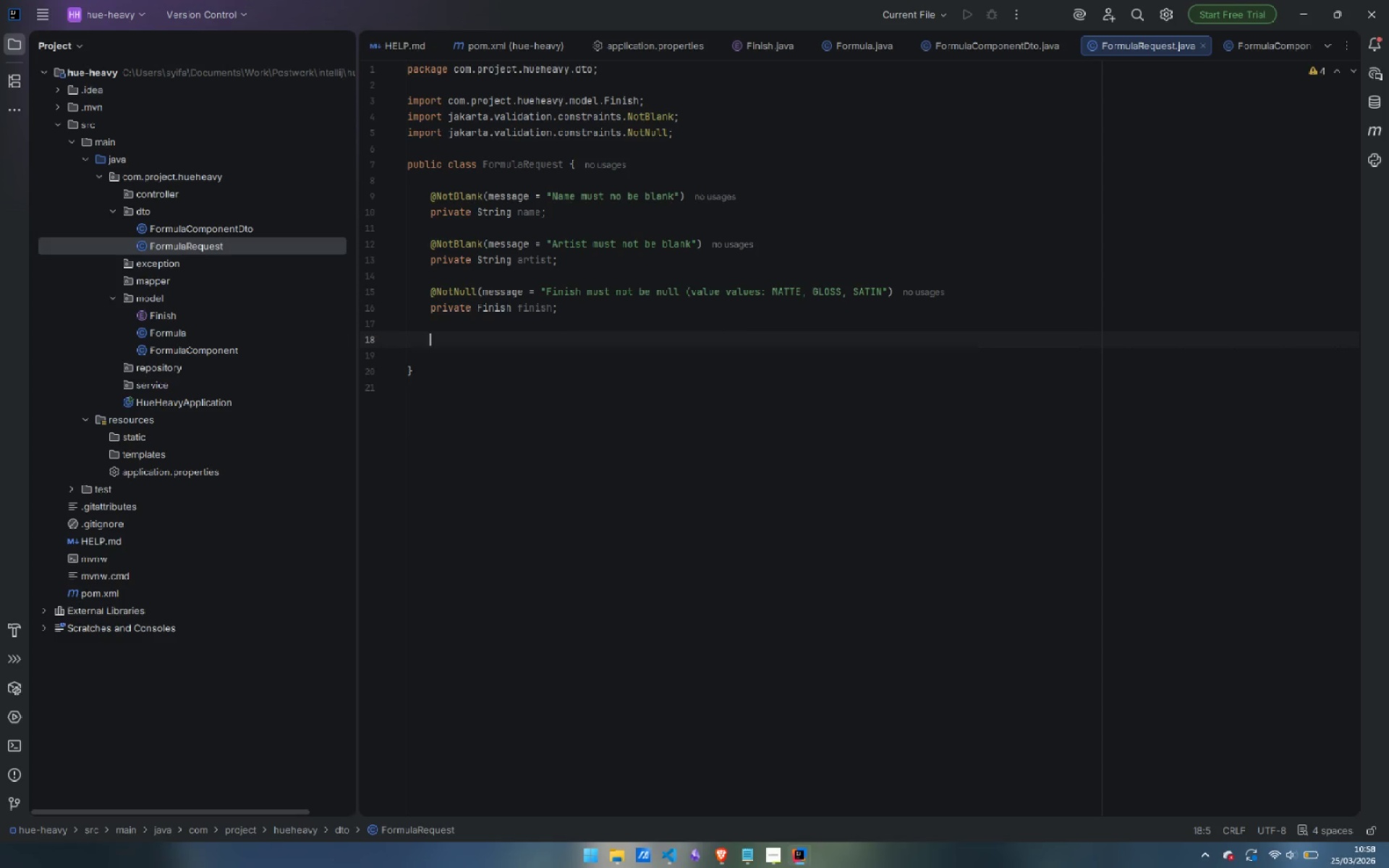 
type(@NotEmpty)
 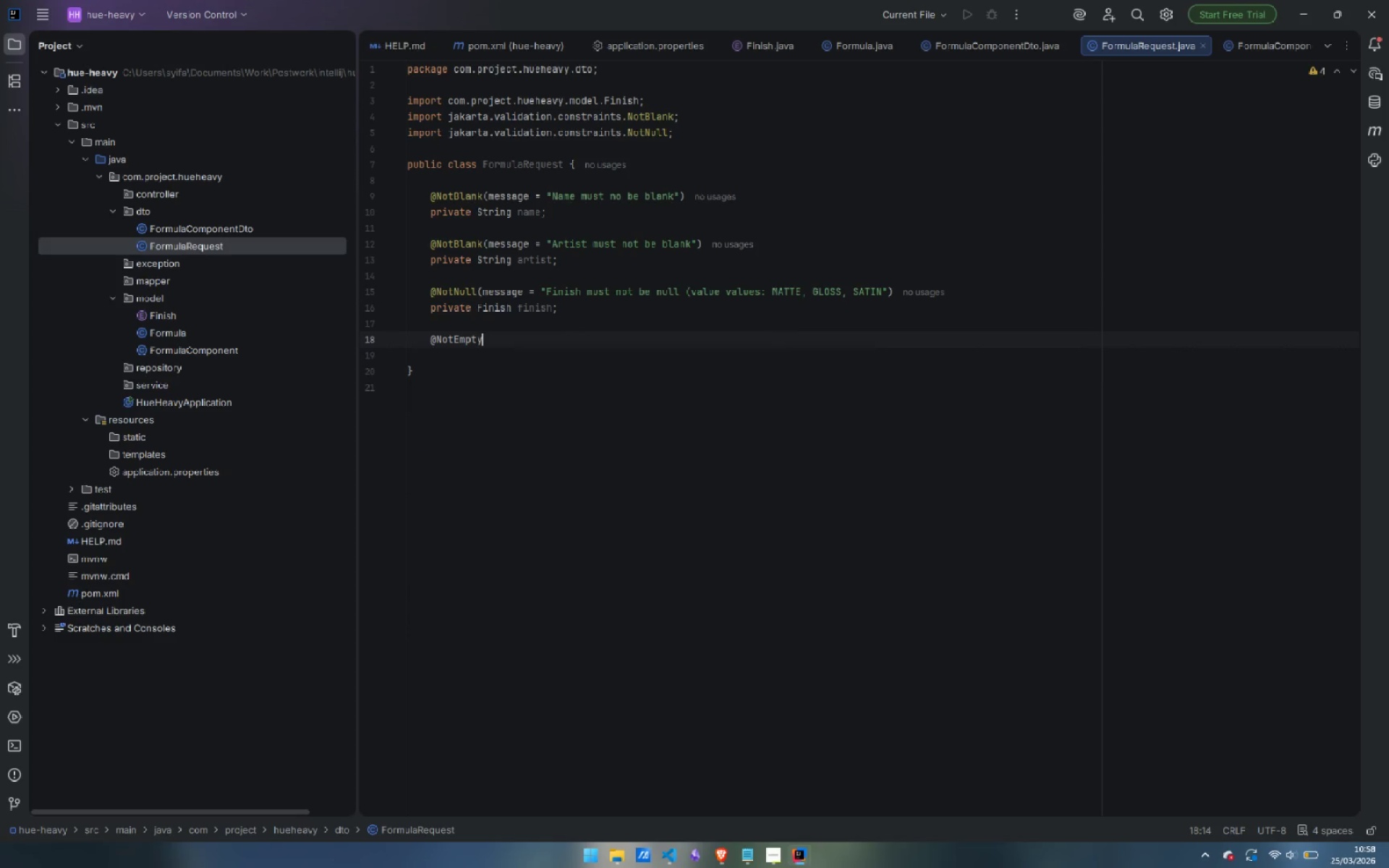 
key(Enter)
 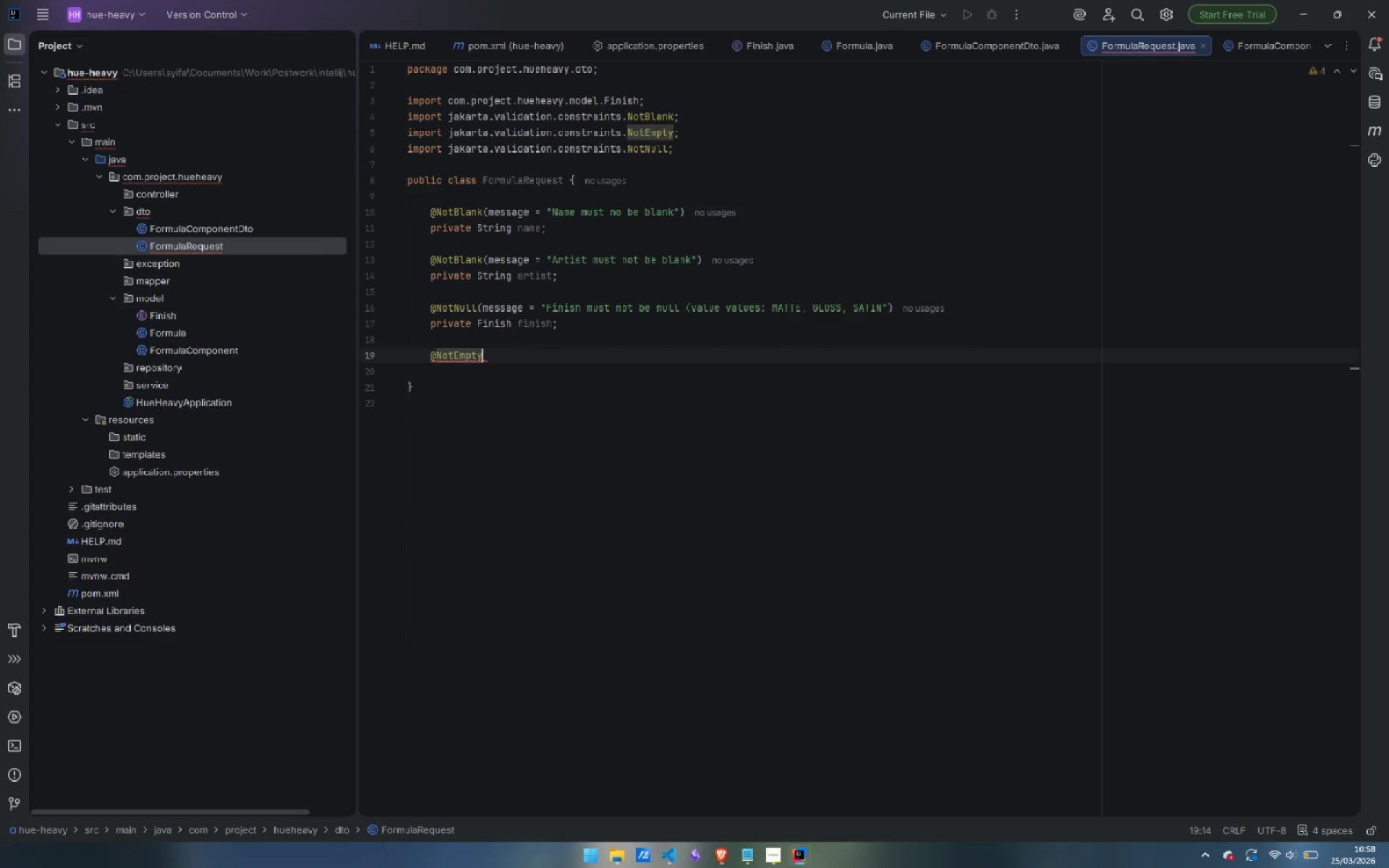 
type((message)
 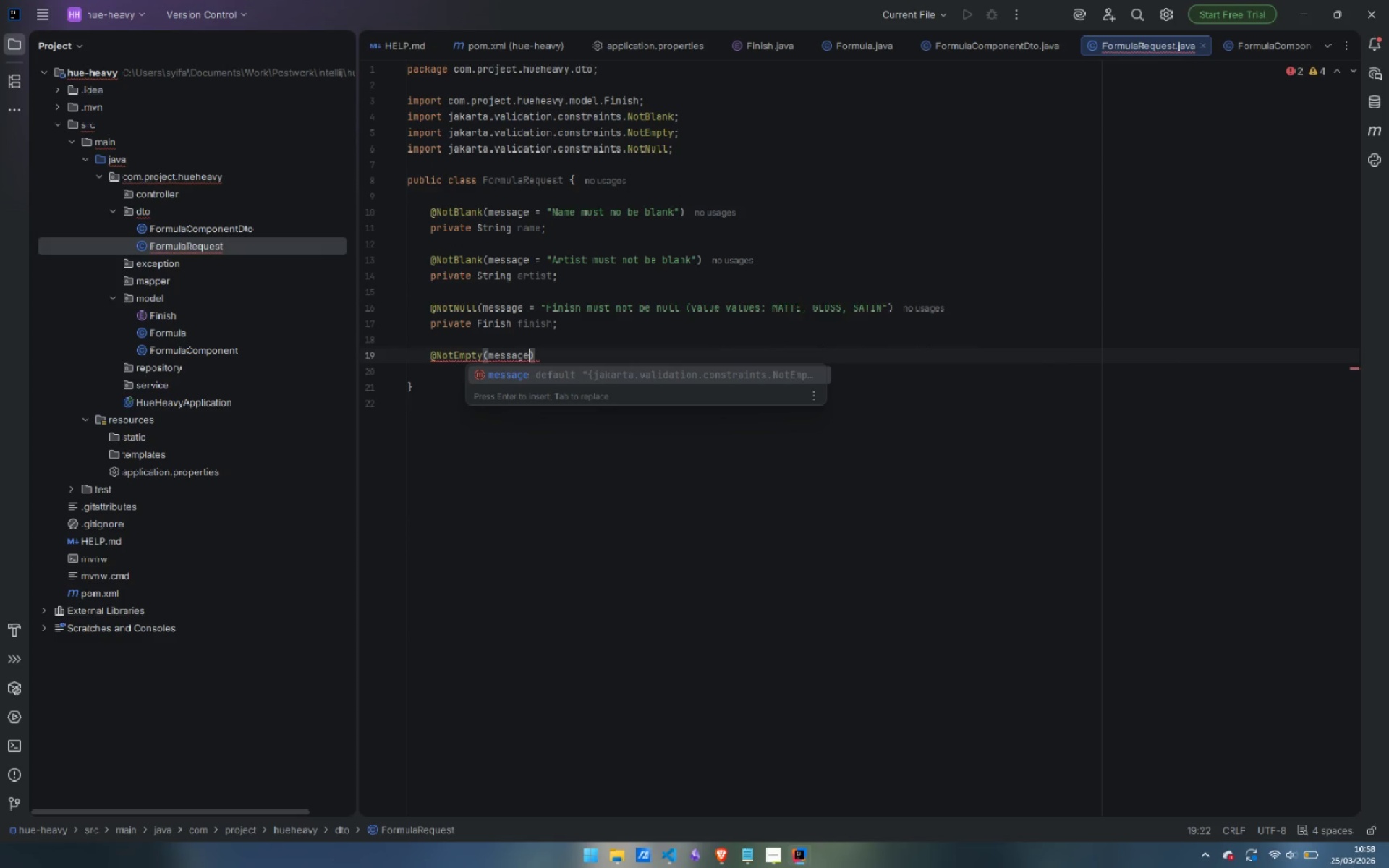 
key(Enter)
 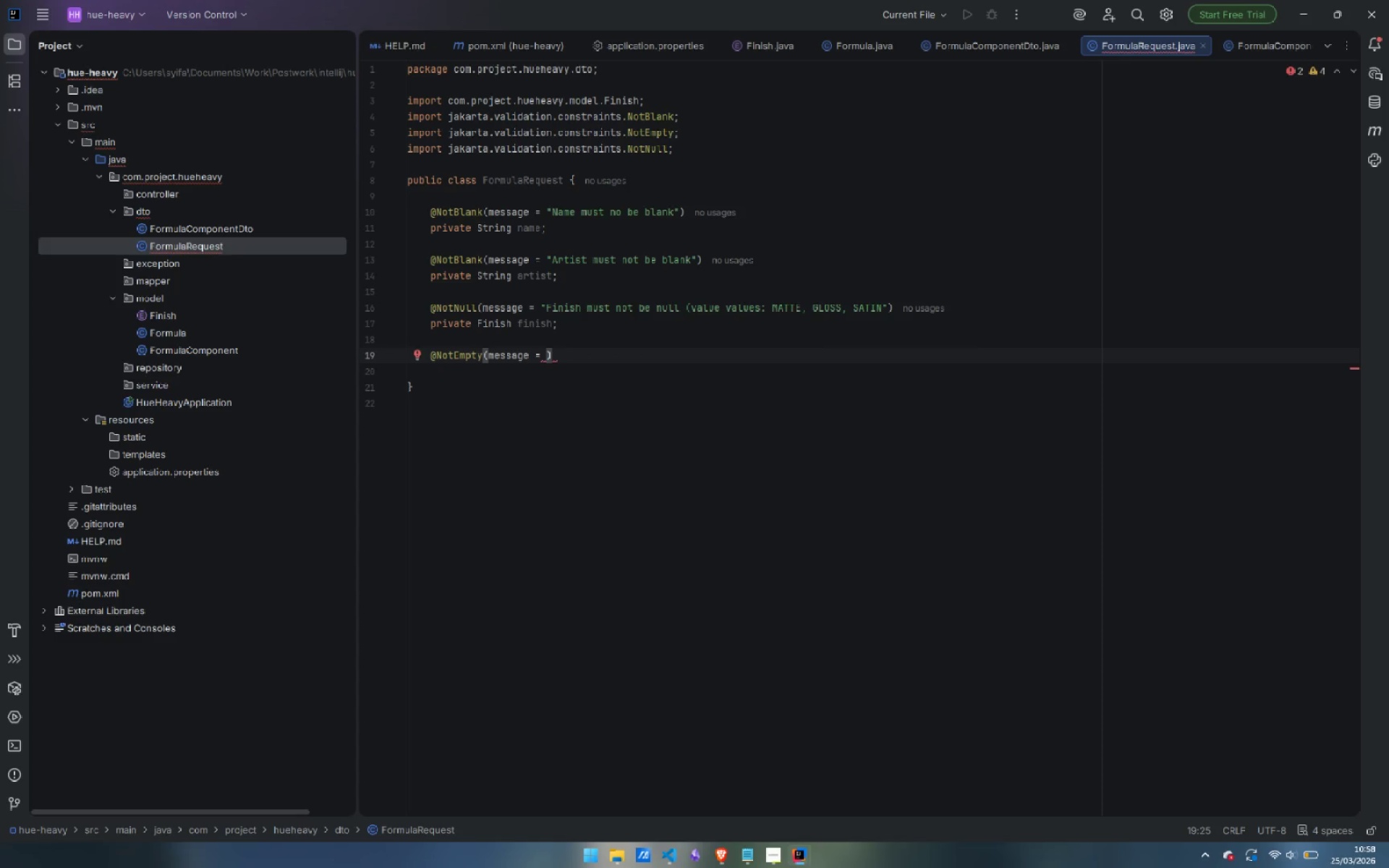 
type("Formula must have at least on )
key(Backspace)
type(e component)
 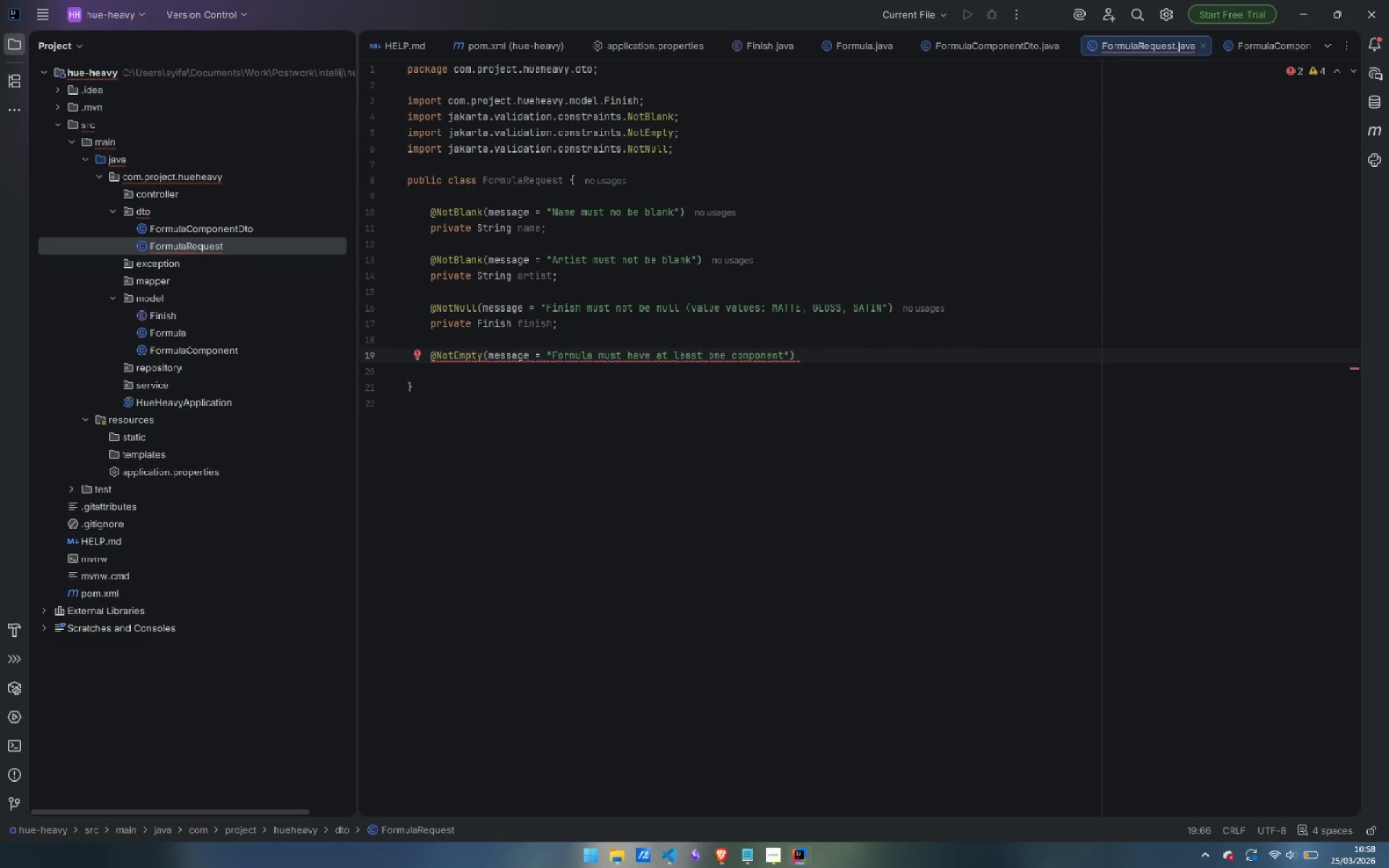 
key(ArrowRight)
 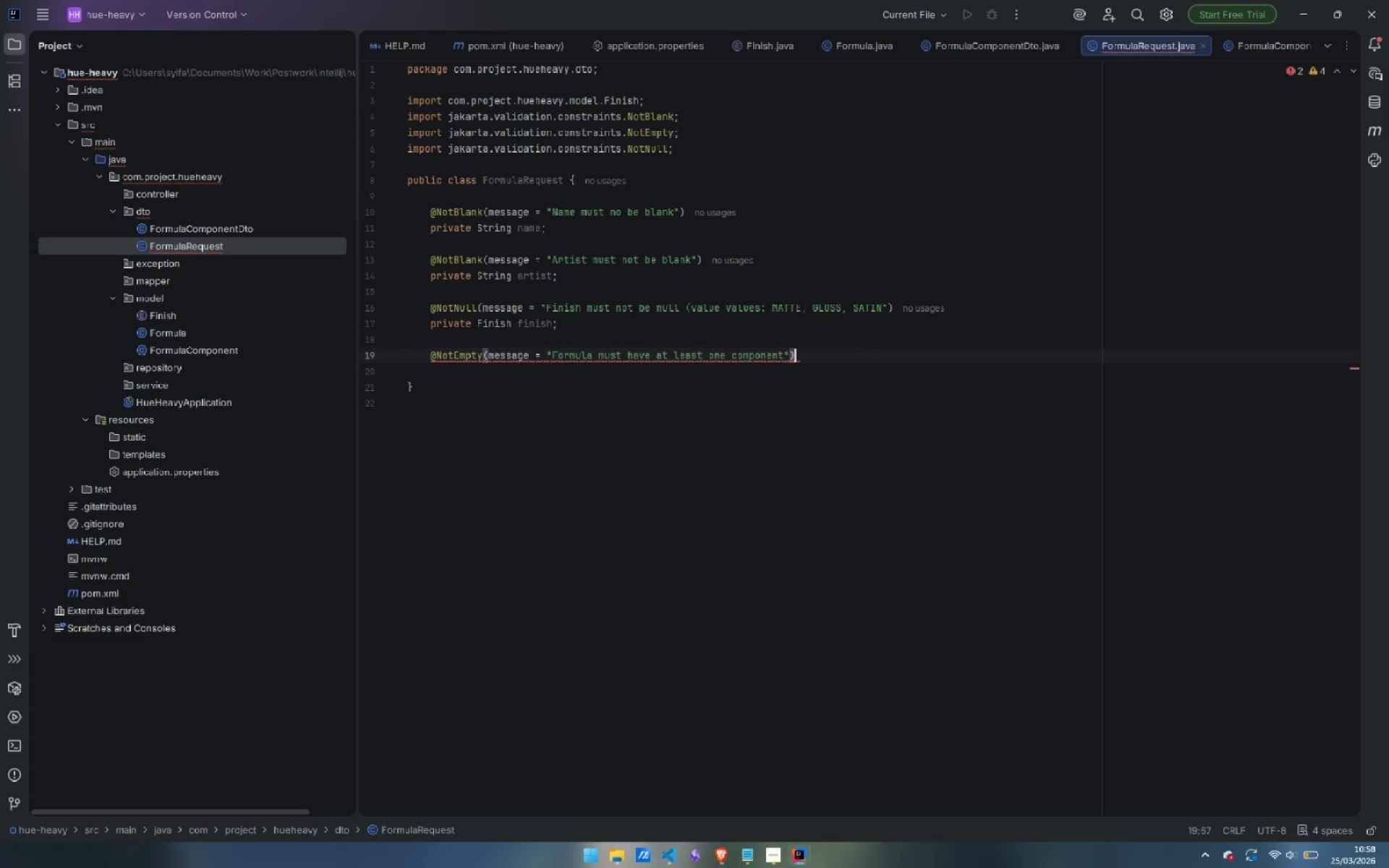 
key(ArrowRight)
 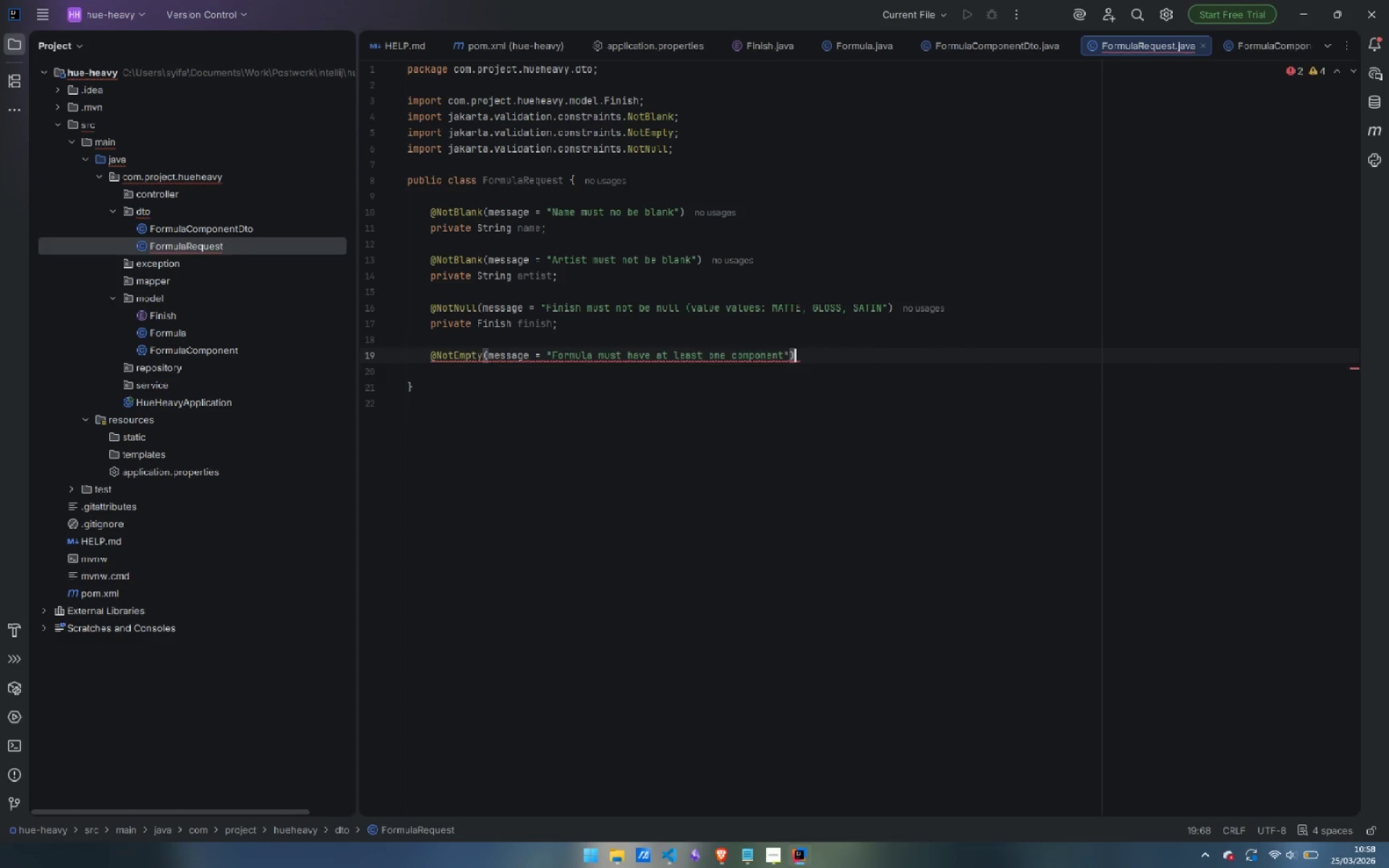 
key(Enter)
 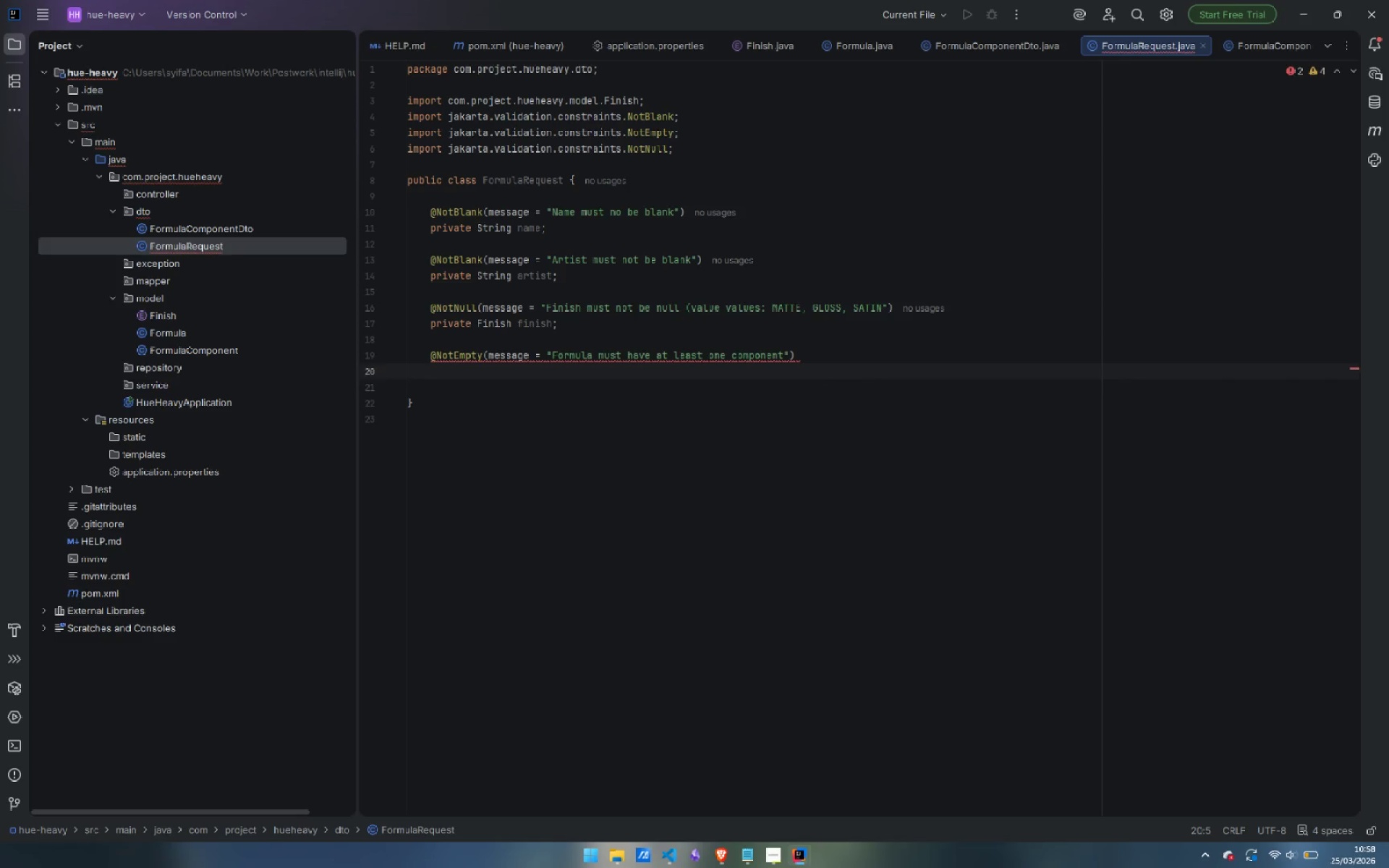 
type(@Valid)
 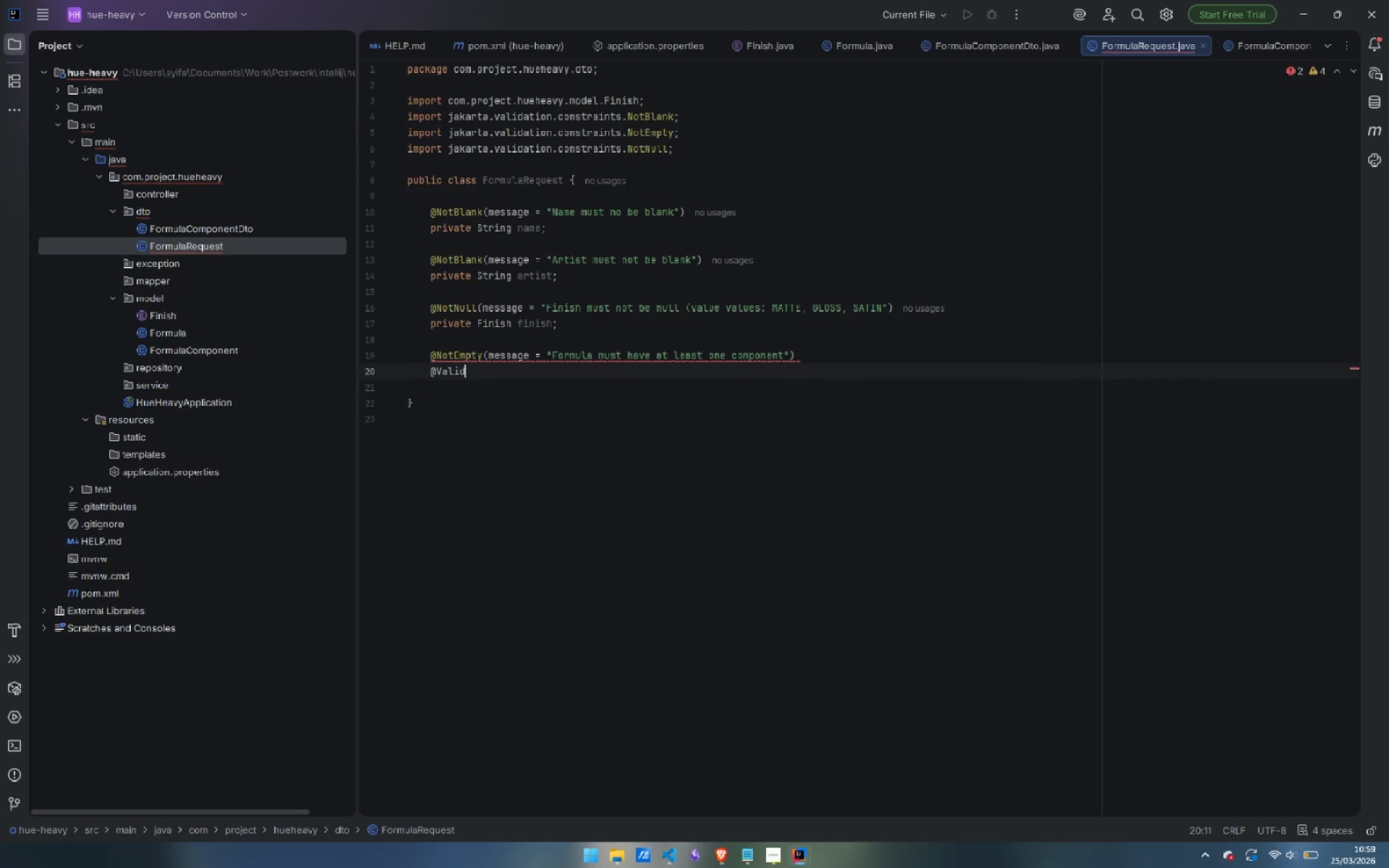 
key(Enter)
 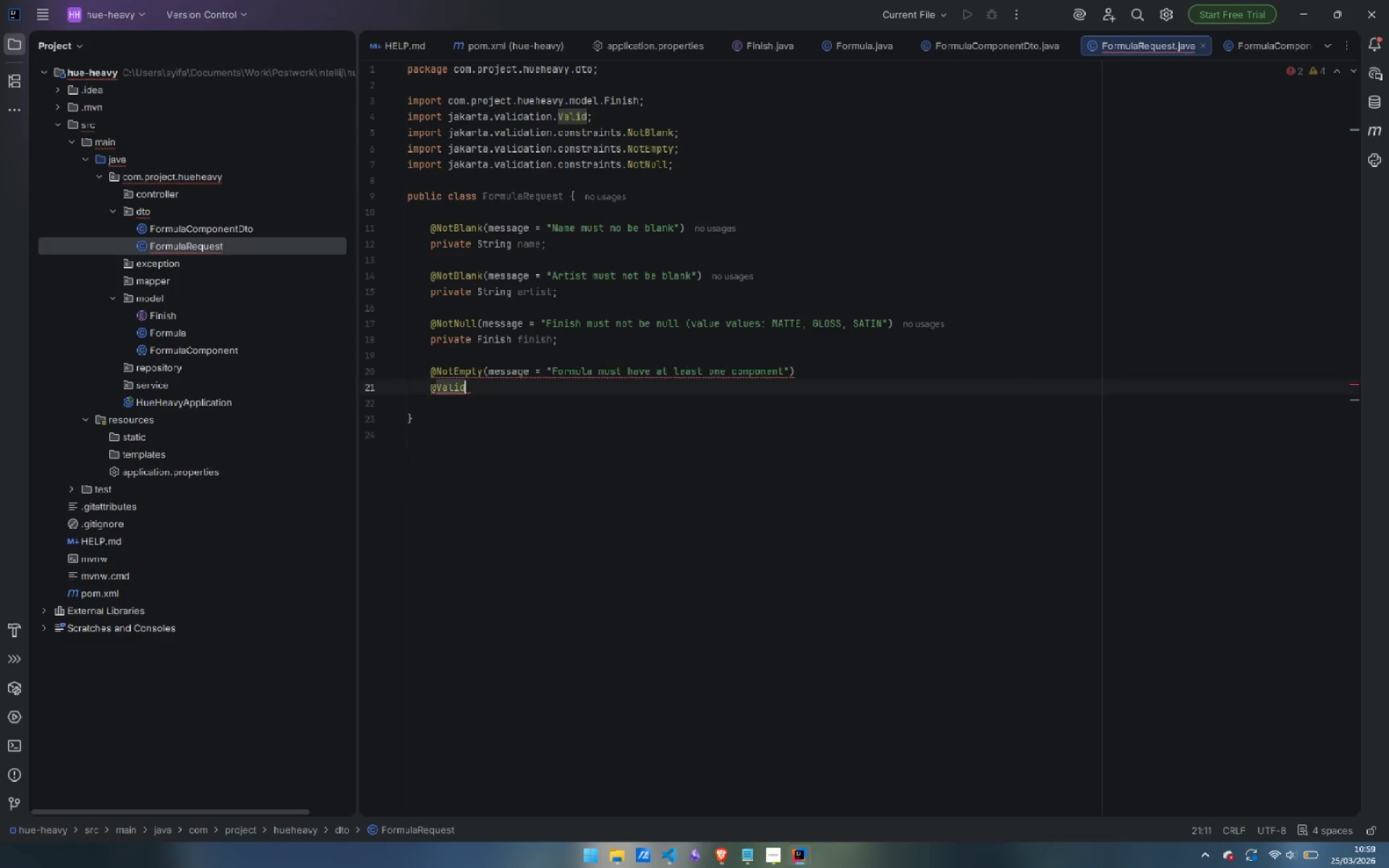 
key(Enter)
 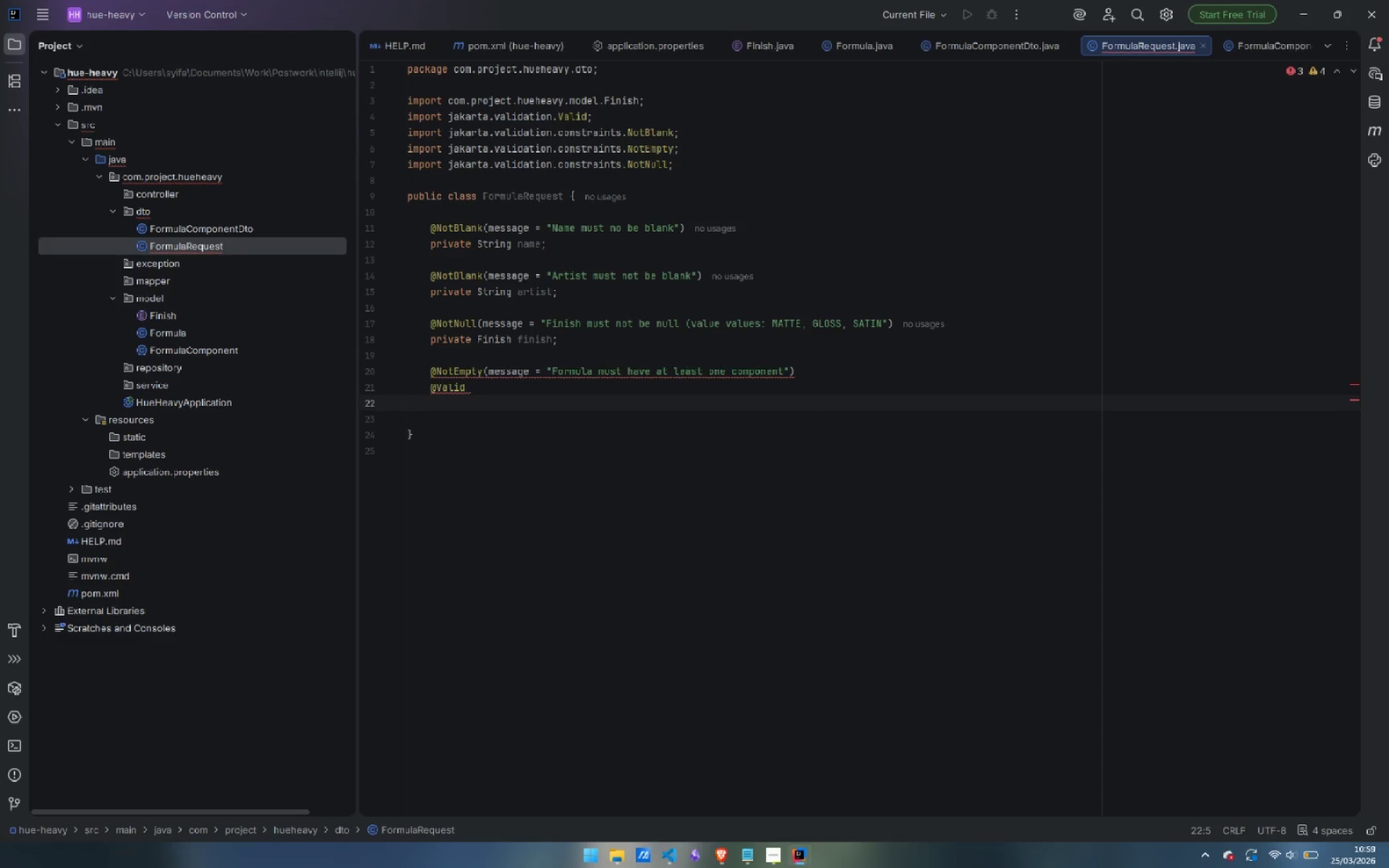 
type(private List)
 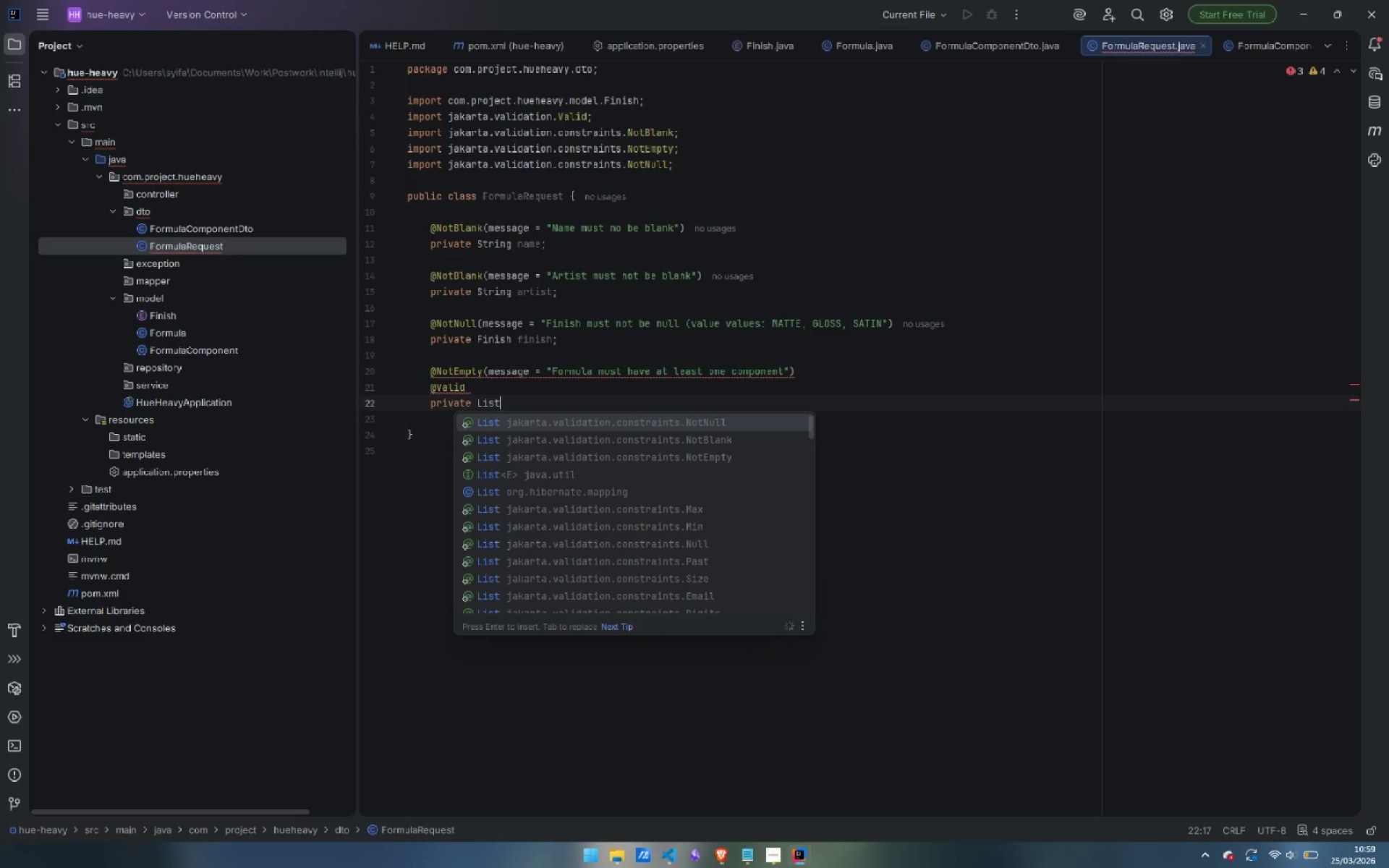 
hold_key(key=ShiftLeft, duration=0.59)
 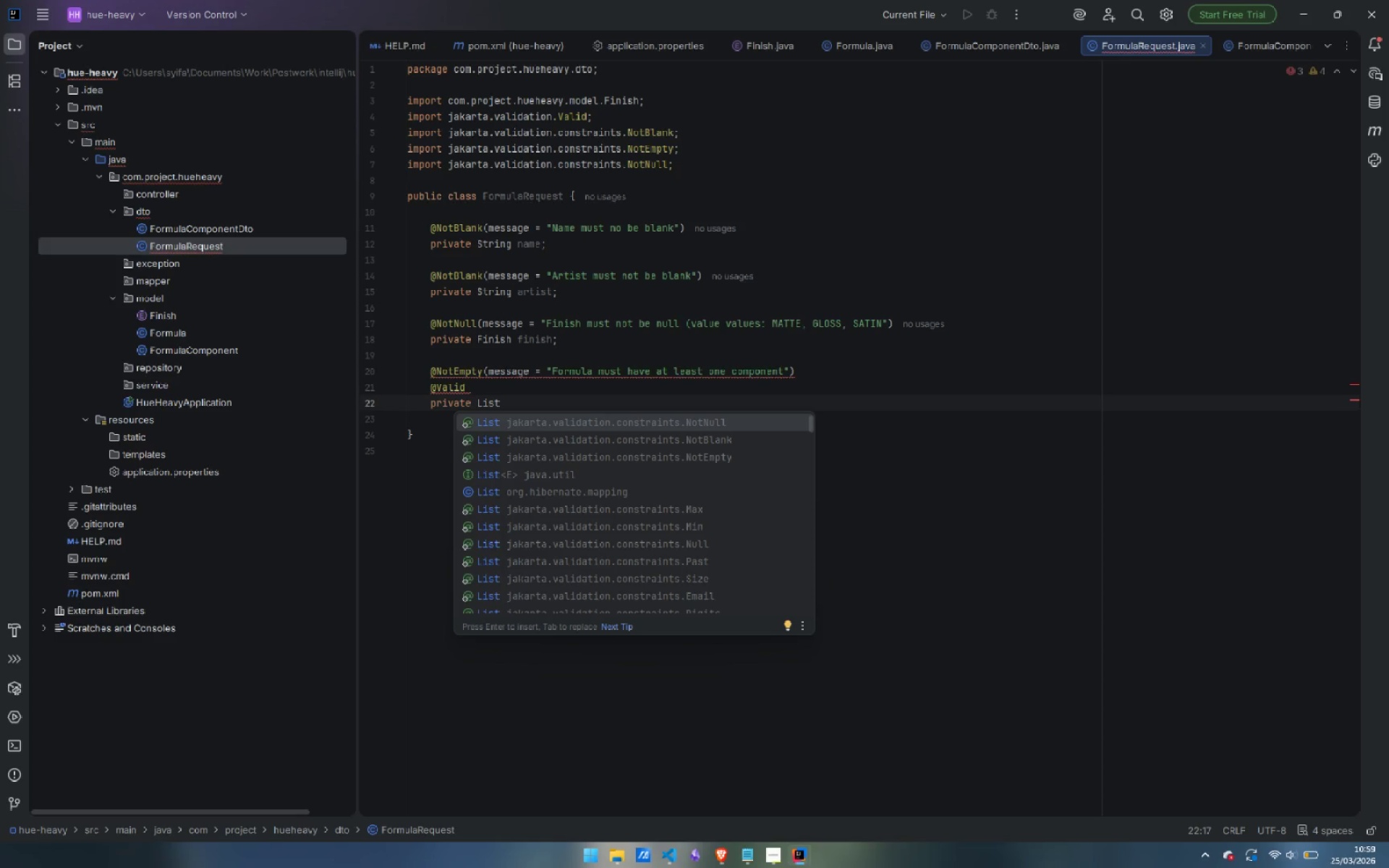 
key(ArrowDown)
 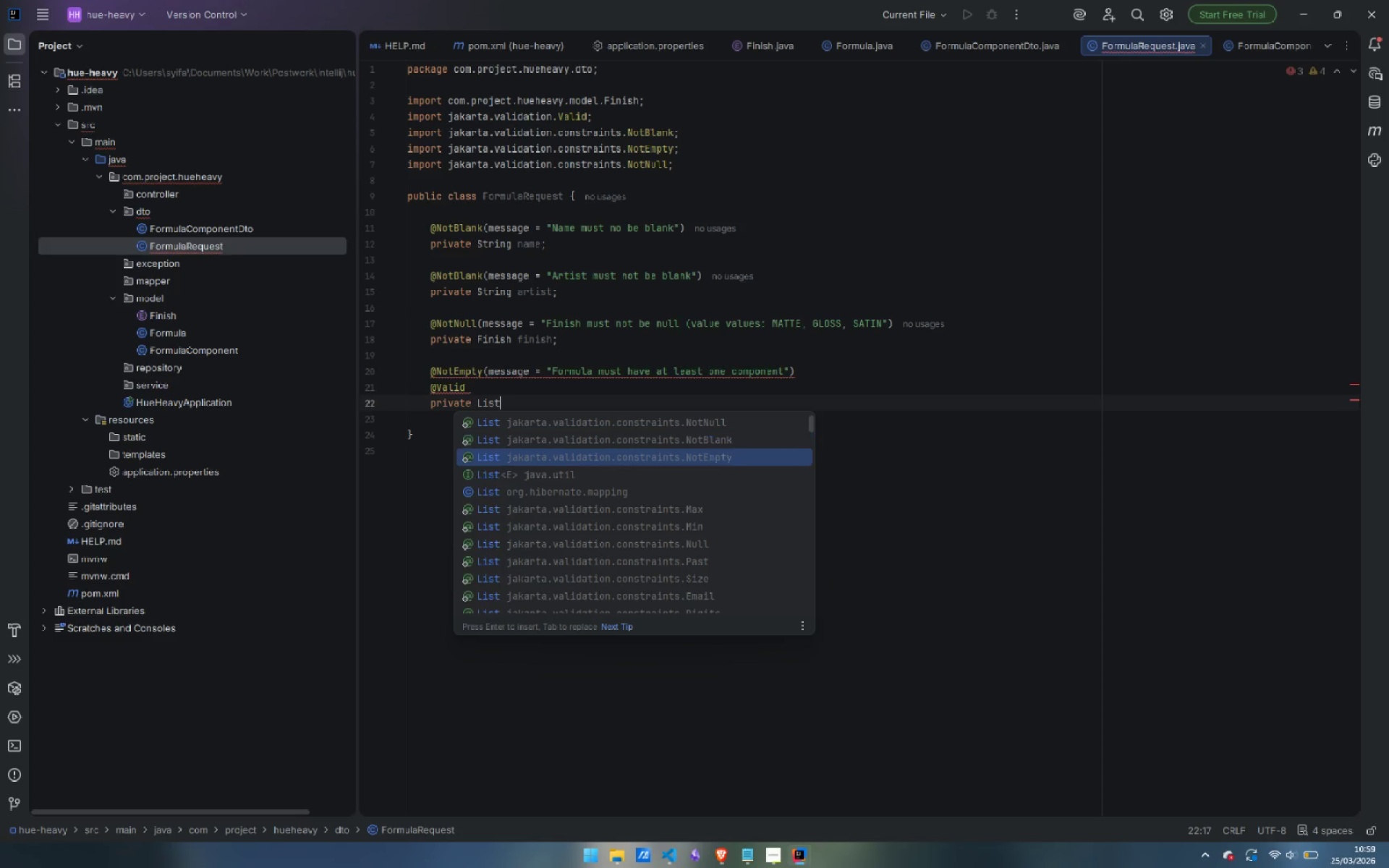 
key(ArrowDown)
 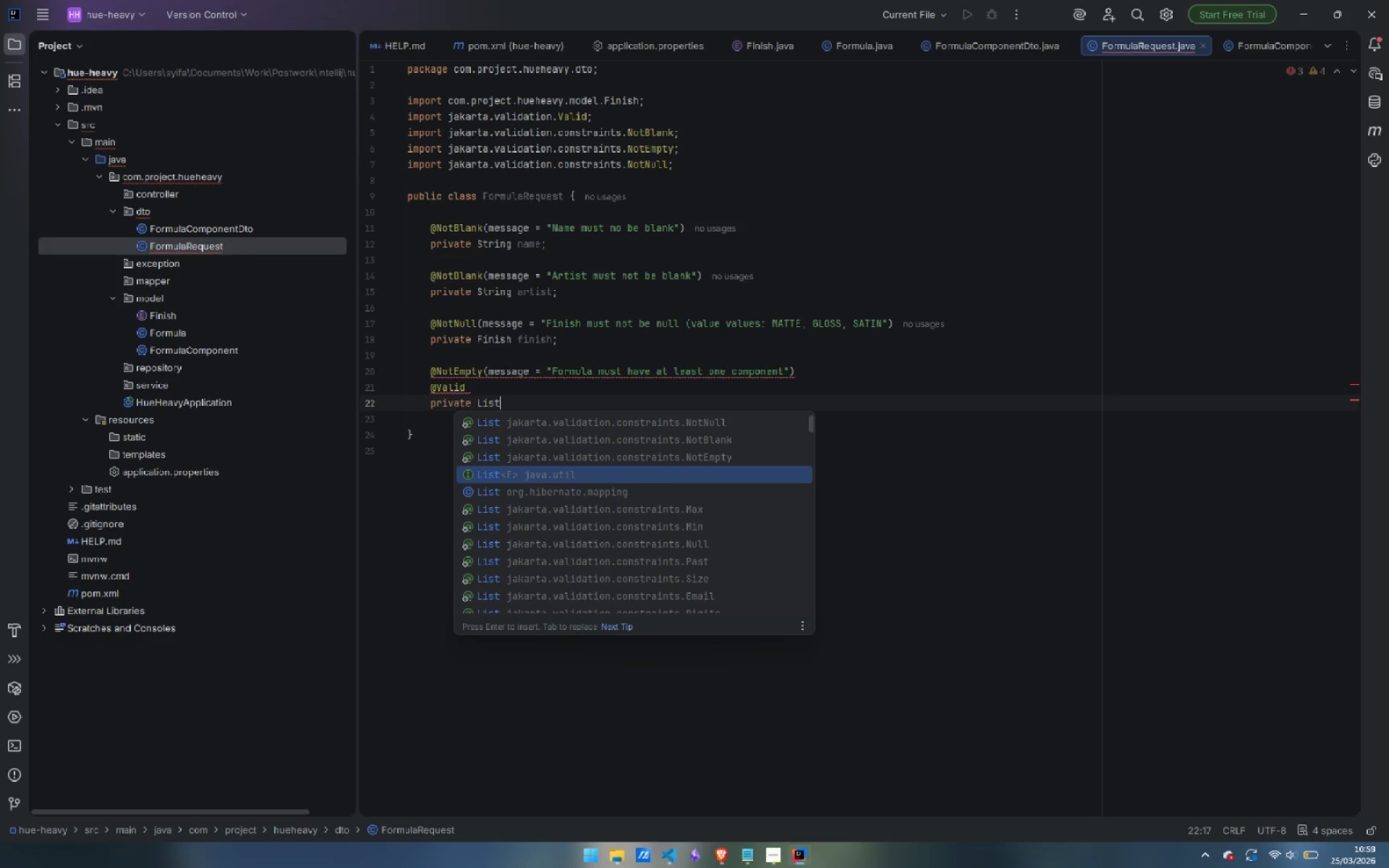 
key(ArrowDown)
 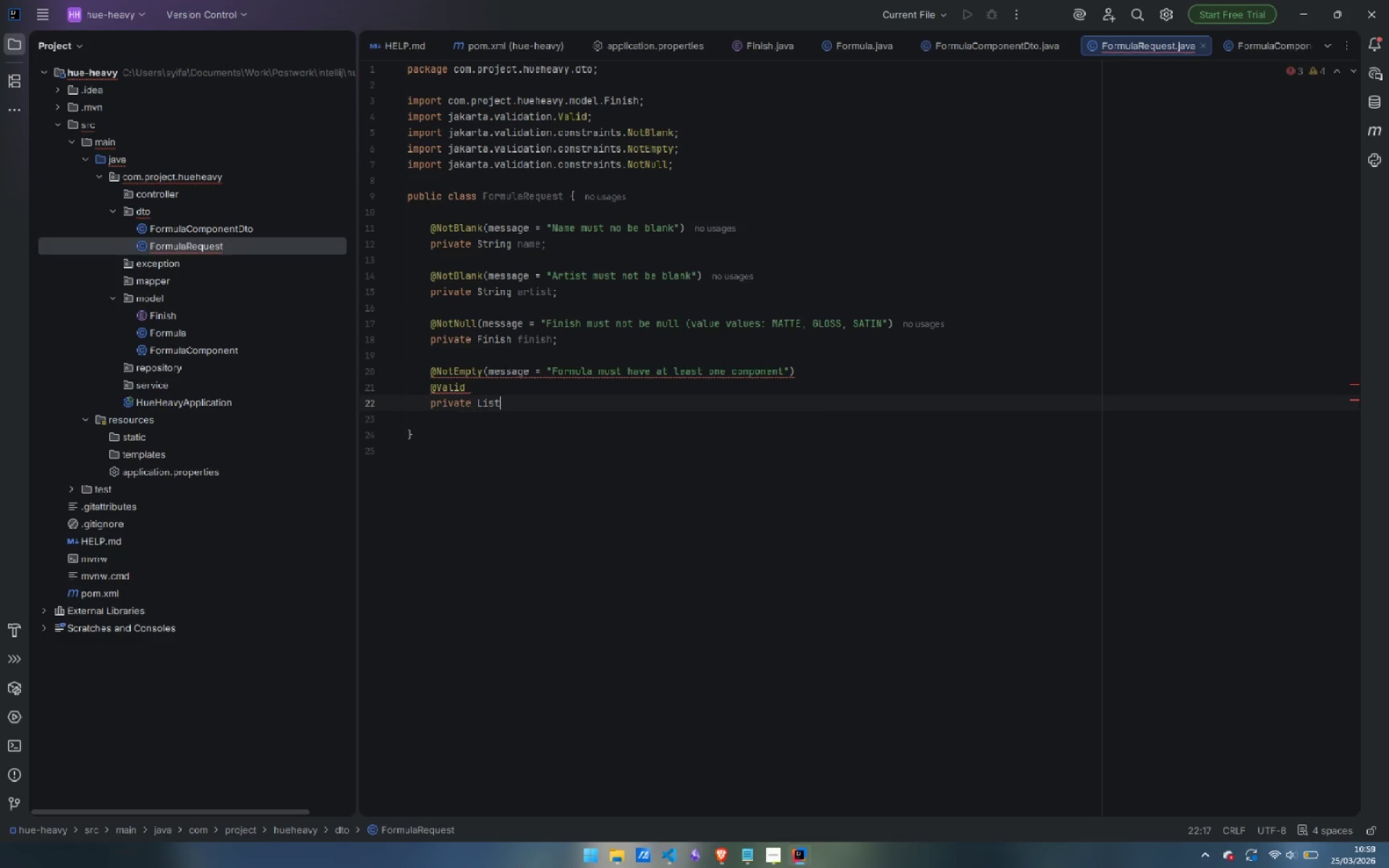 
key(Enter)
 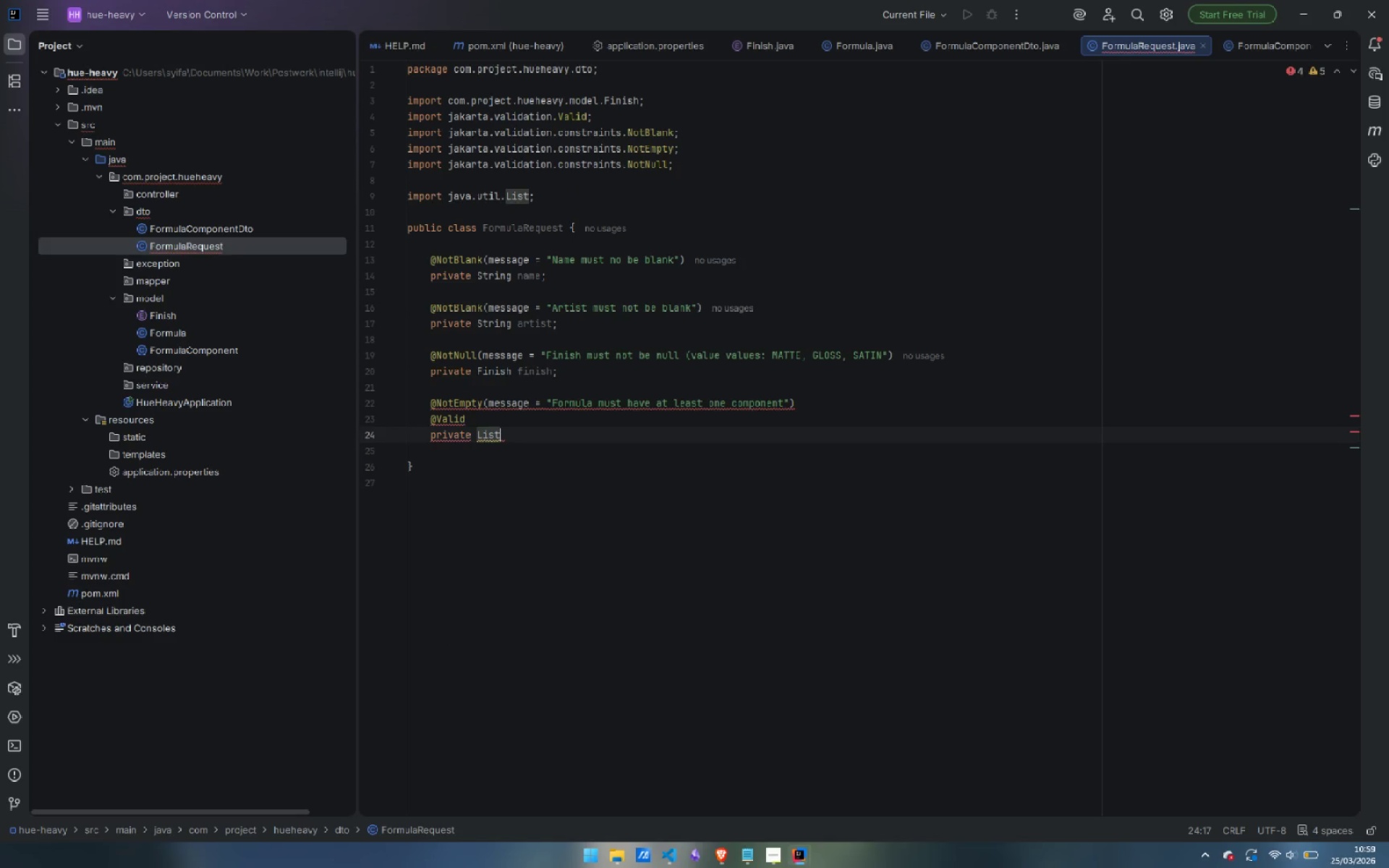 
type(<FormulaCpomop)
key(Backspace)
key(Backspace)
key(Backspace)
key(Backspace)
key(Backspace)
type(omponentDto)
 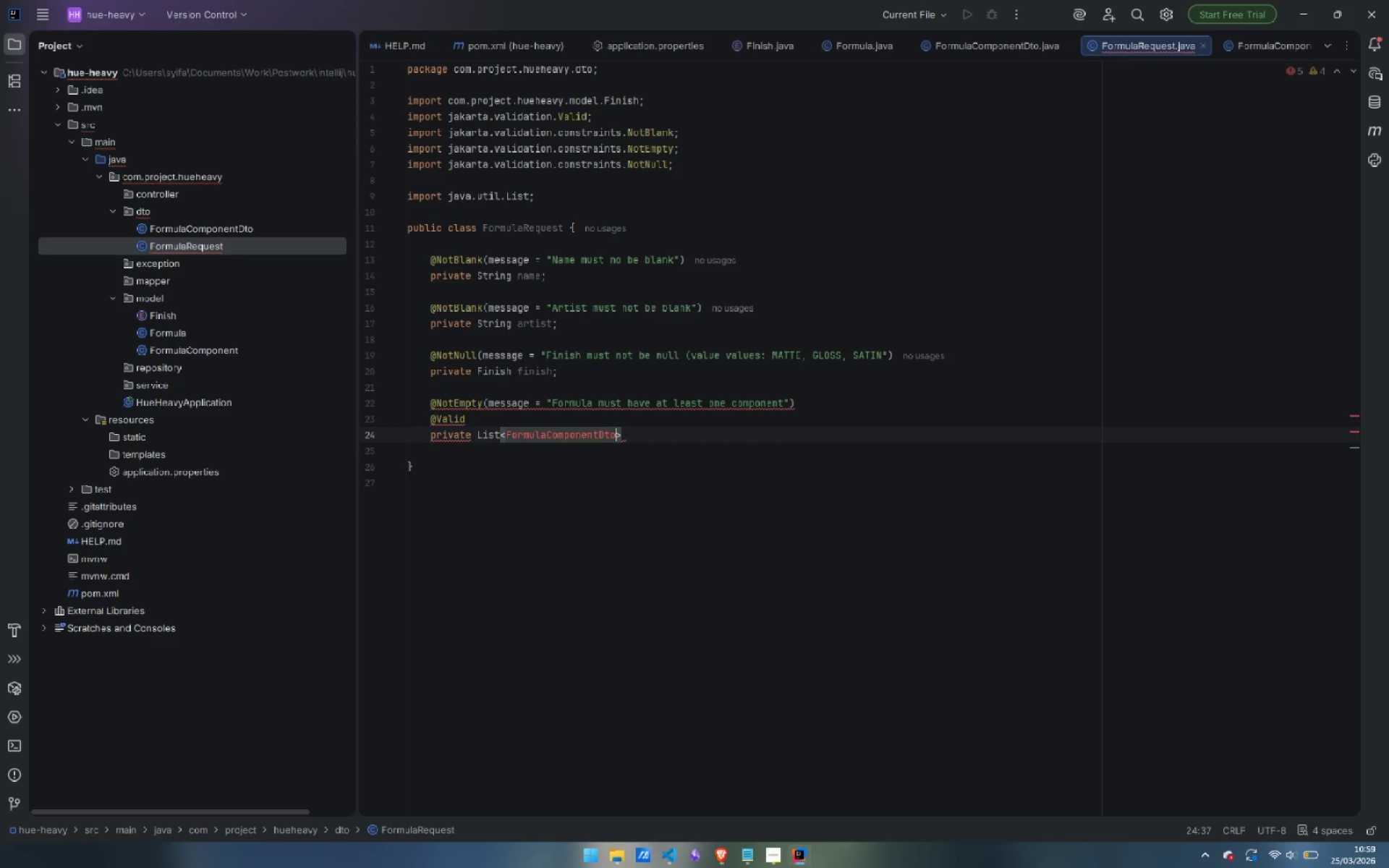 
key(Enter)
 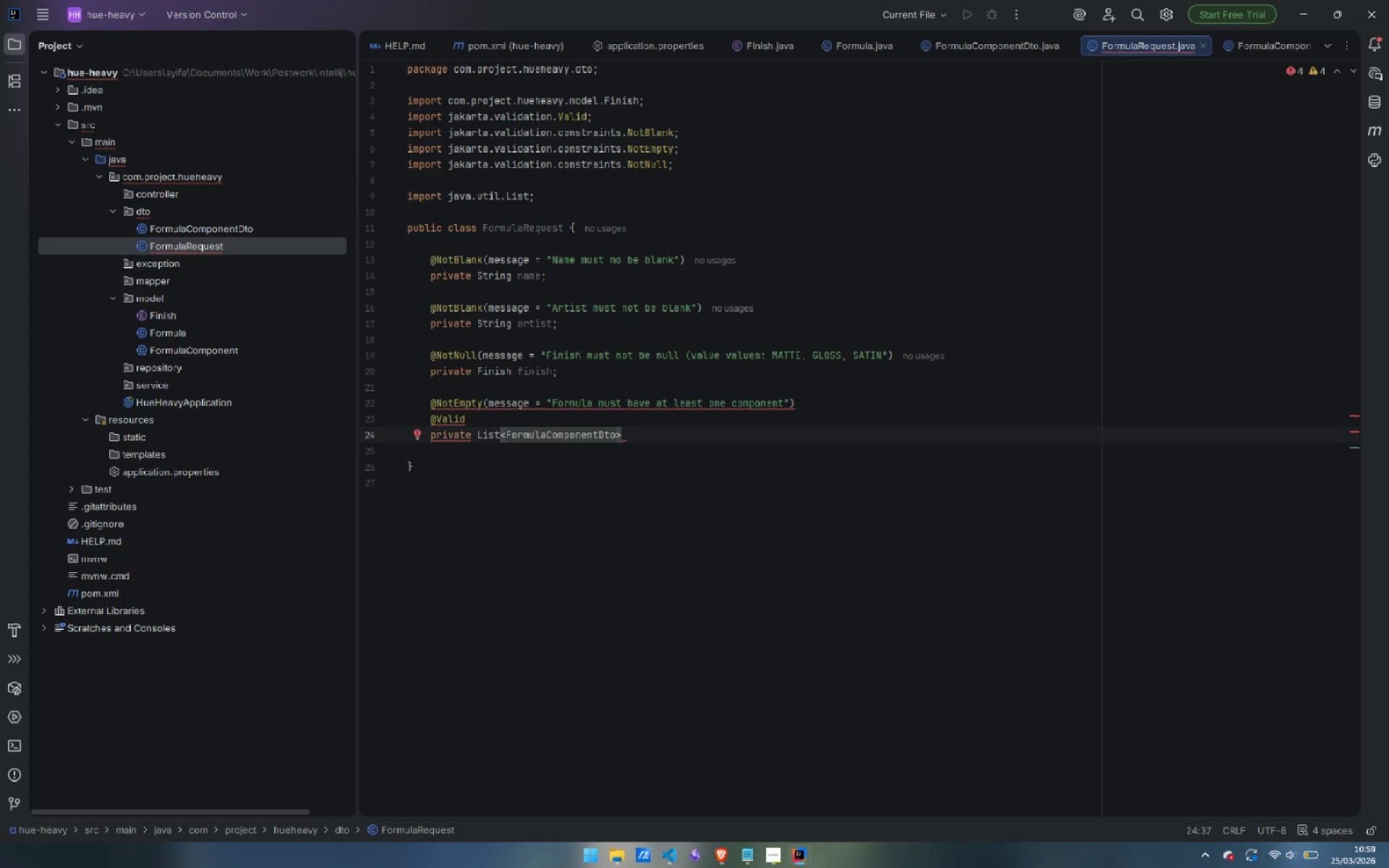 
key(ArrowRight)
 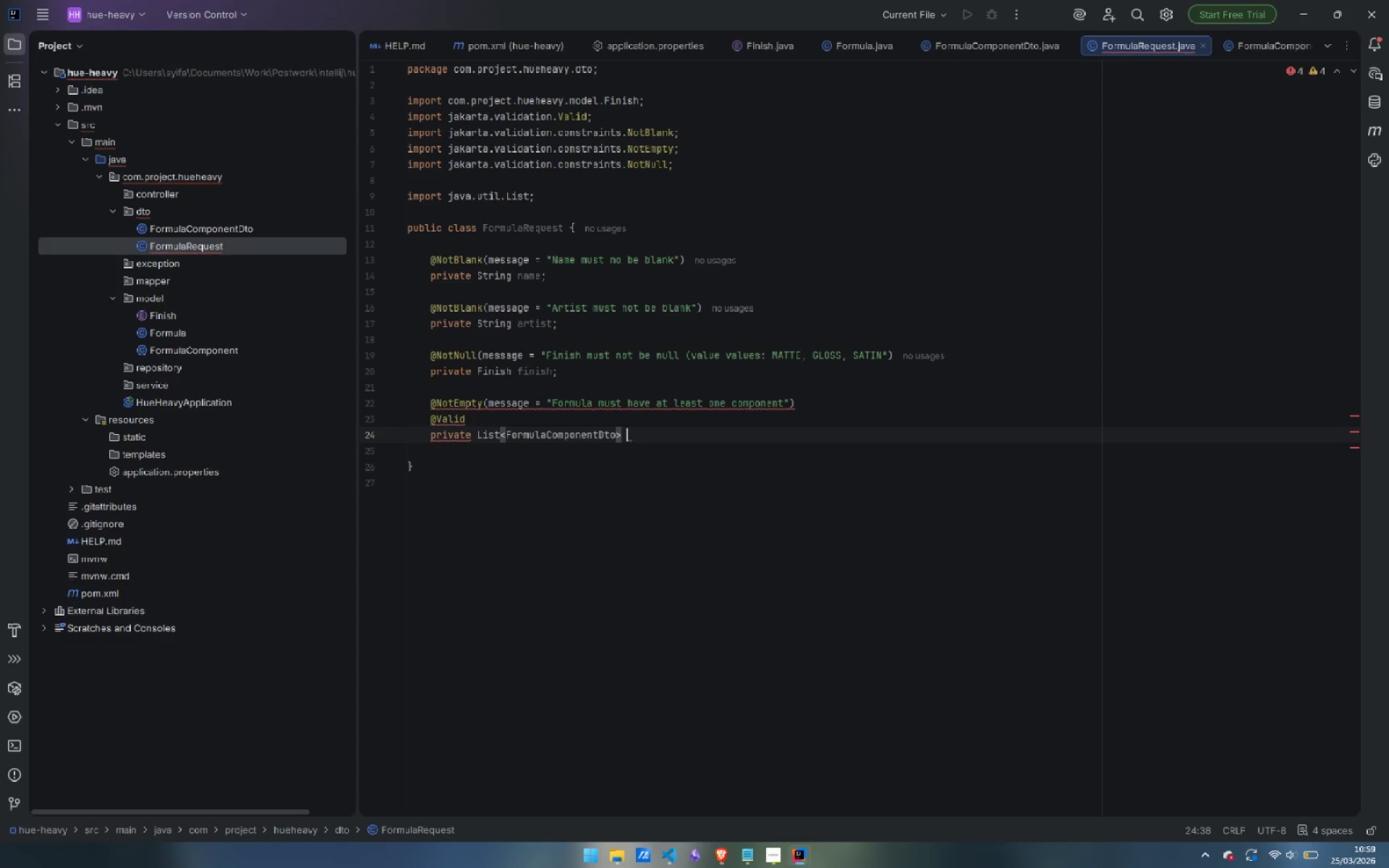 
type( cpompo)
 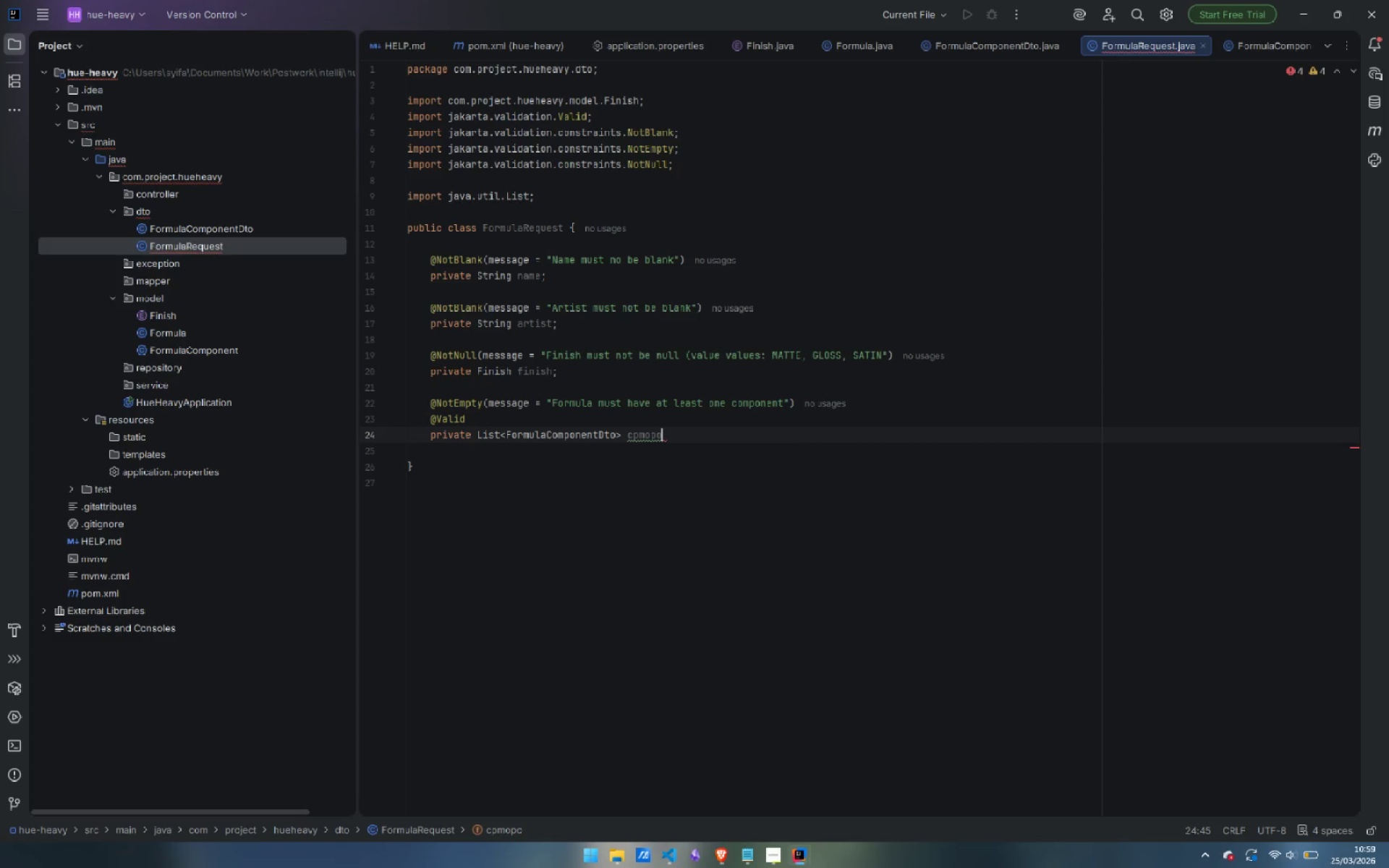 
key(Control+ControlLeft)
 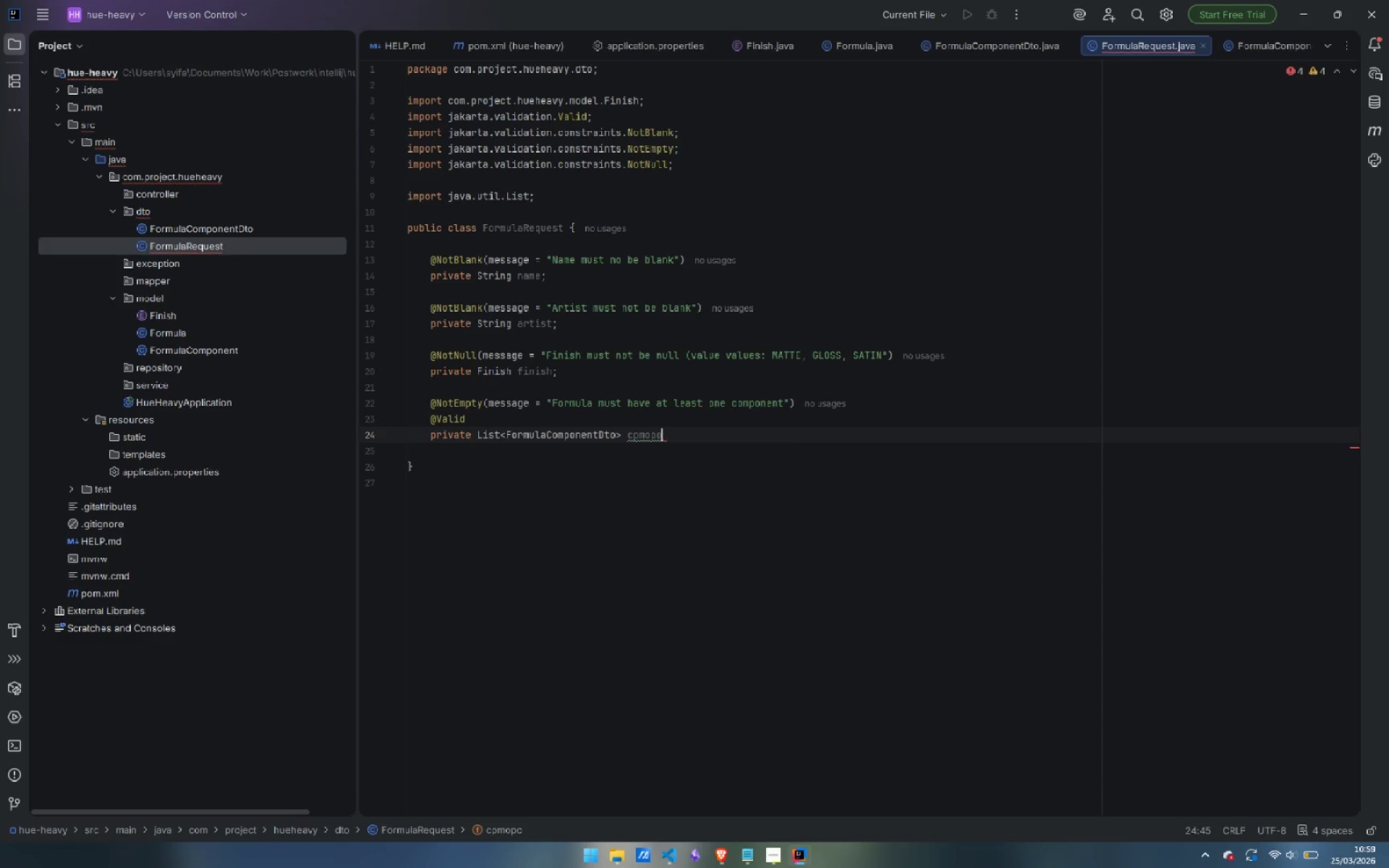 
key(Control+Backspace)
 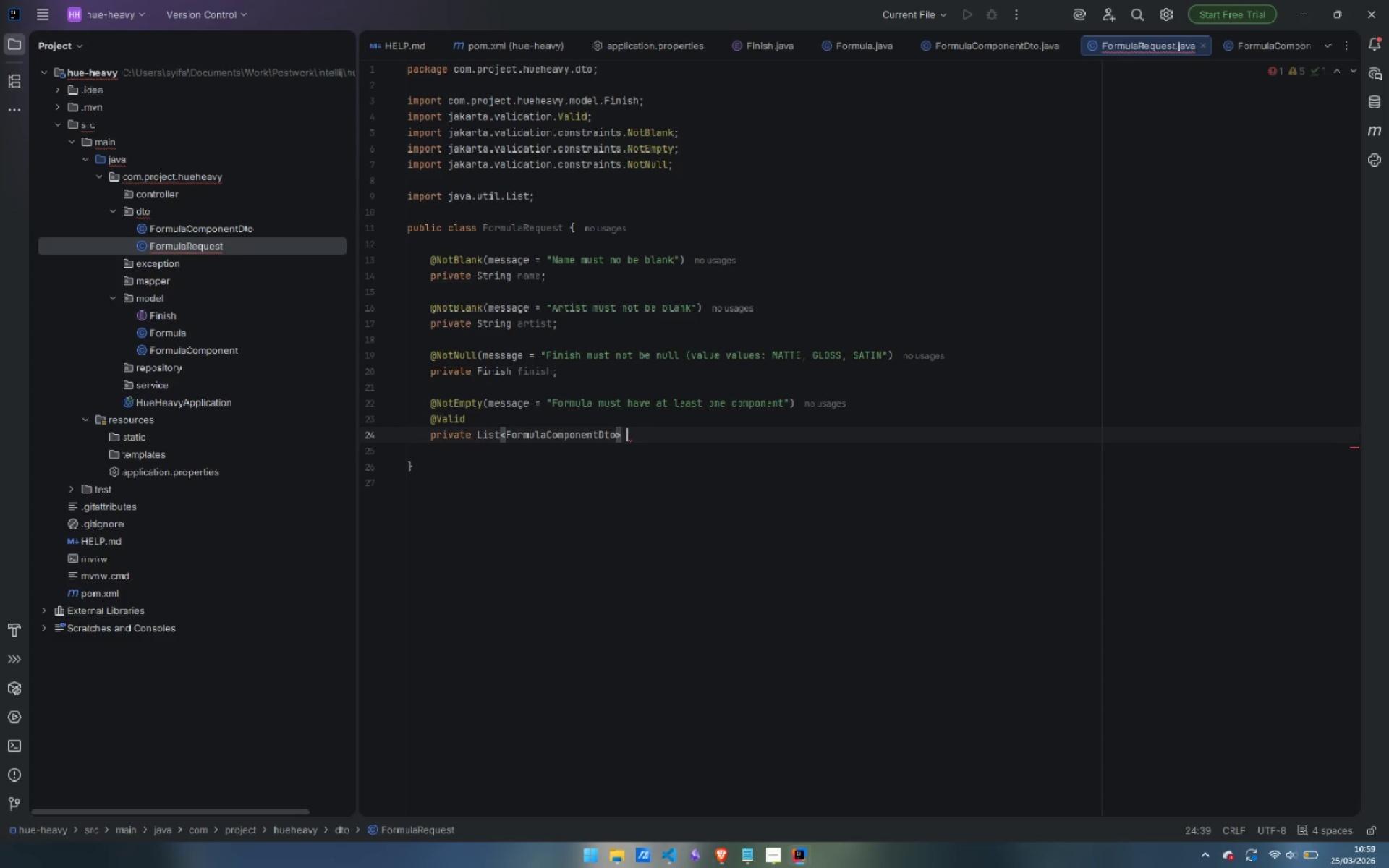 
type(components;)
 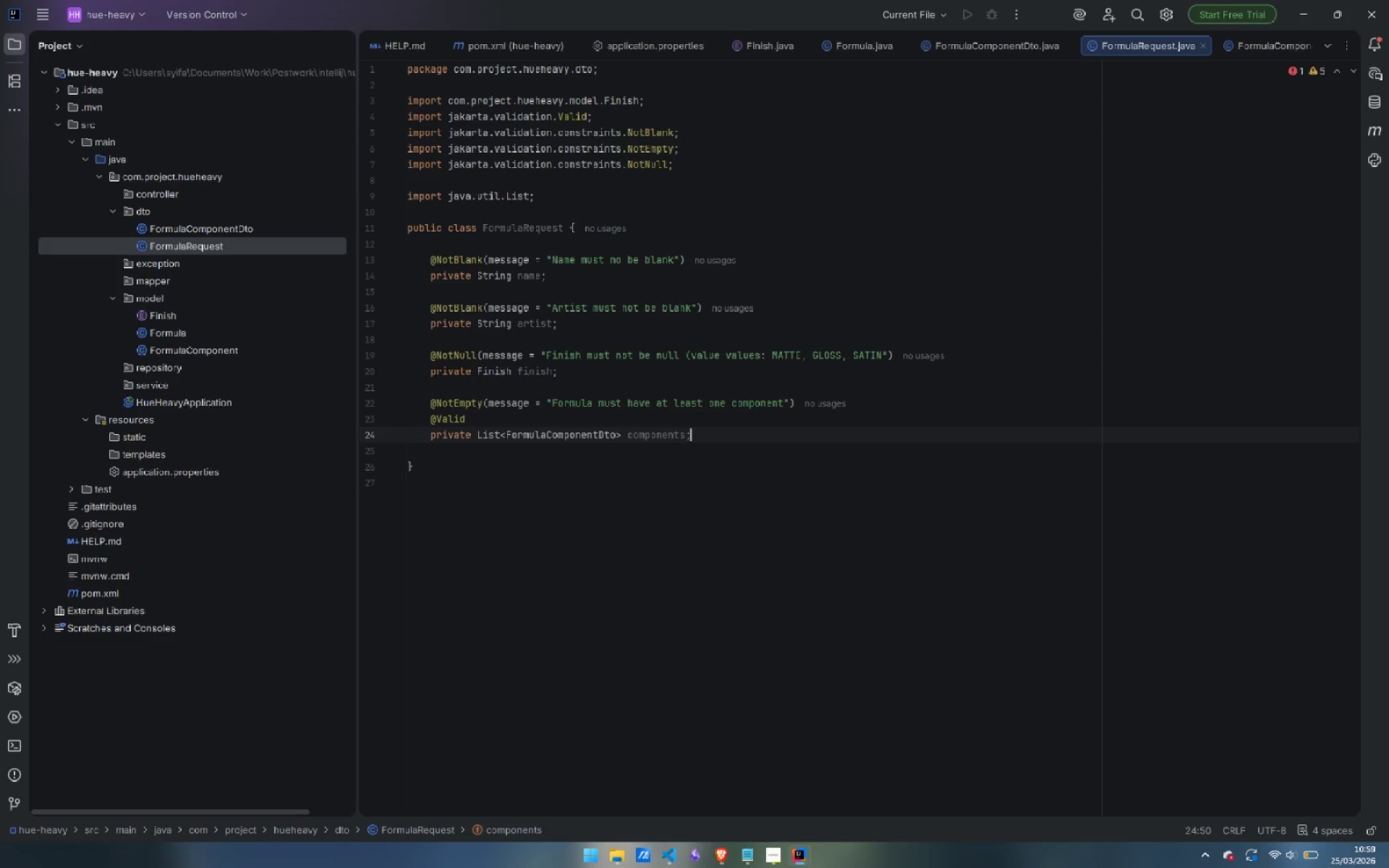 
key(Enter)
 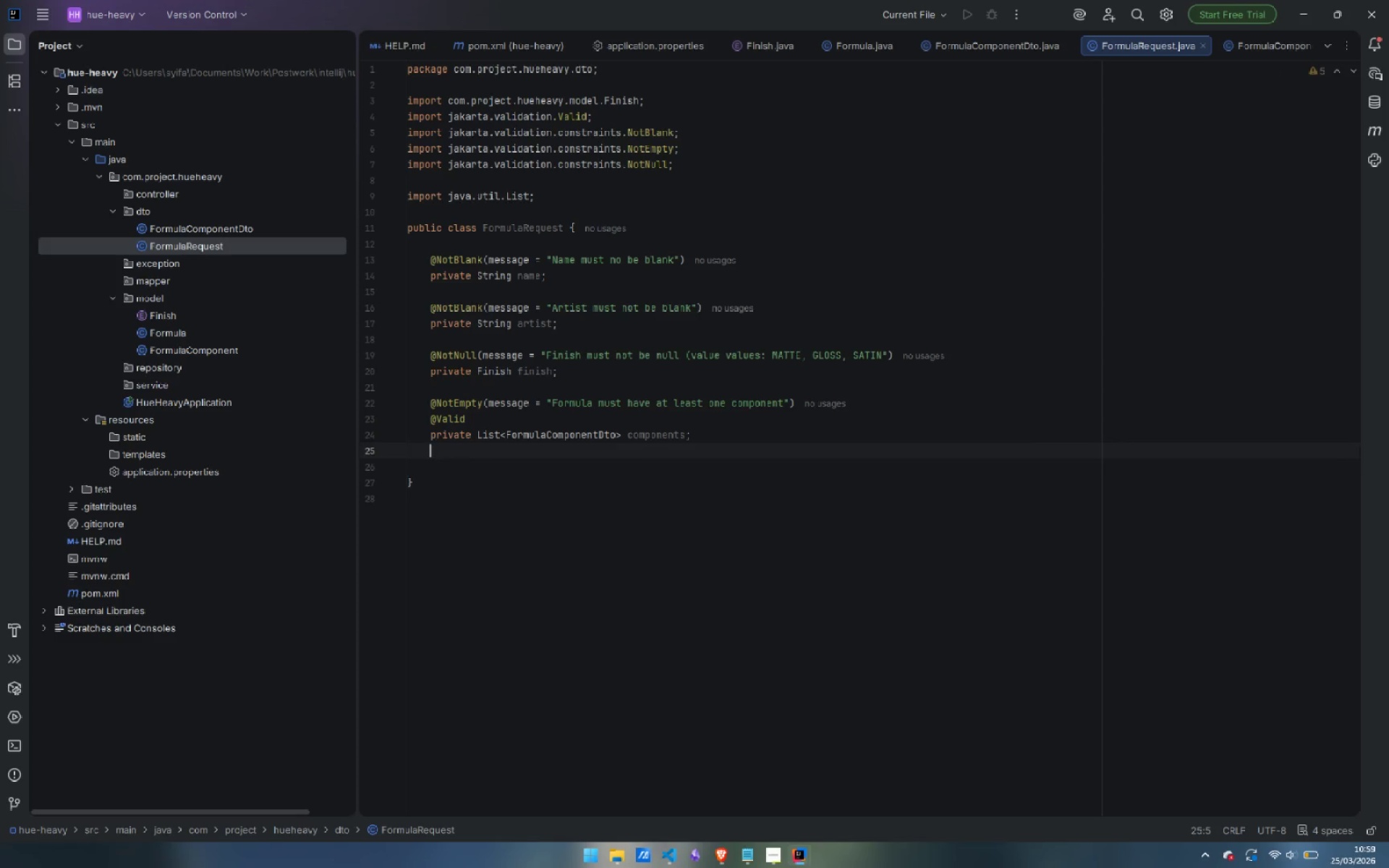 
key(Enter)
 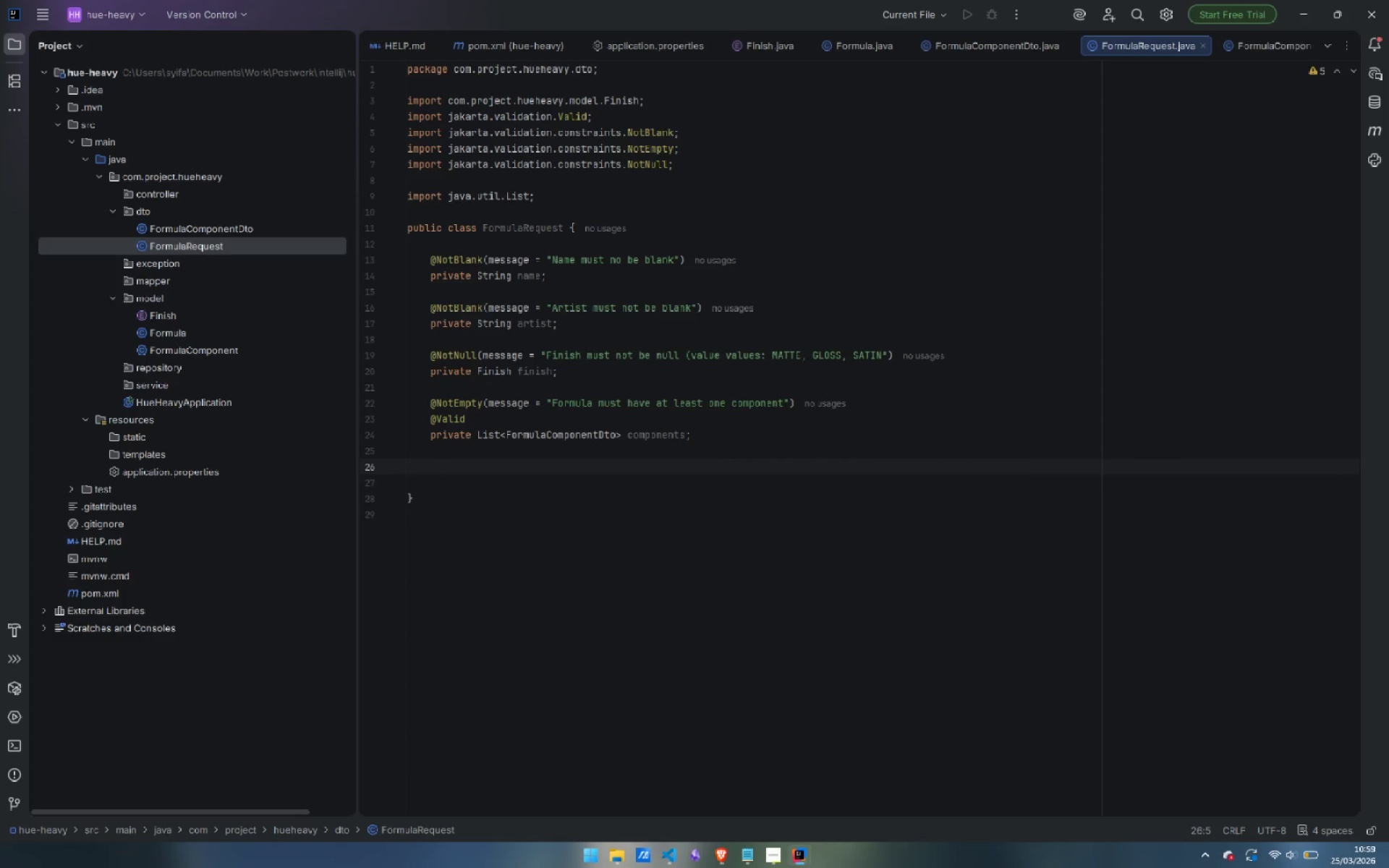 
type(public FormulaRequest()
 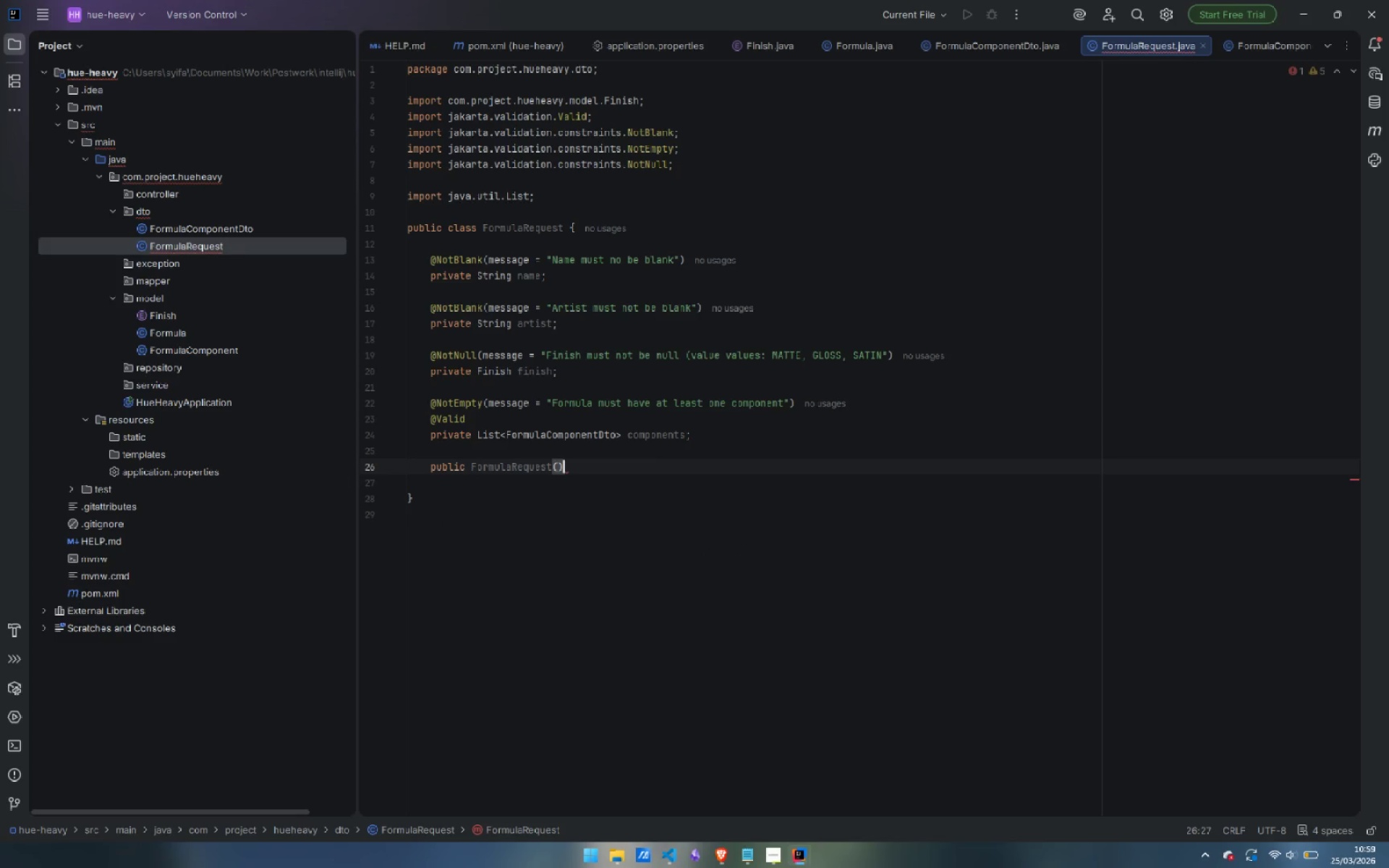 
 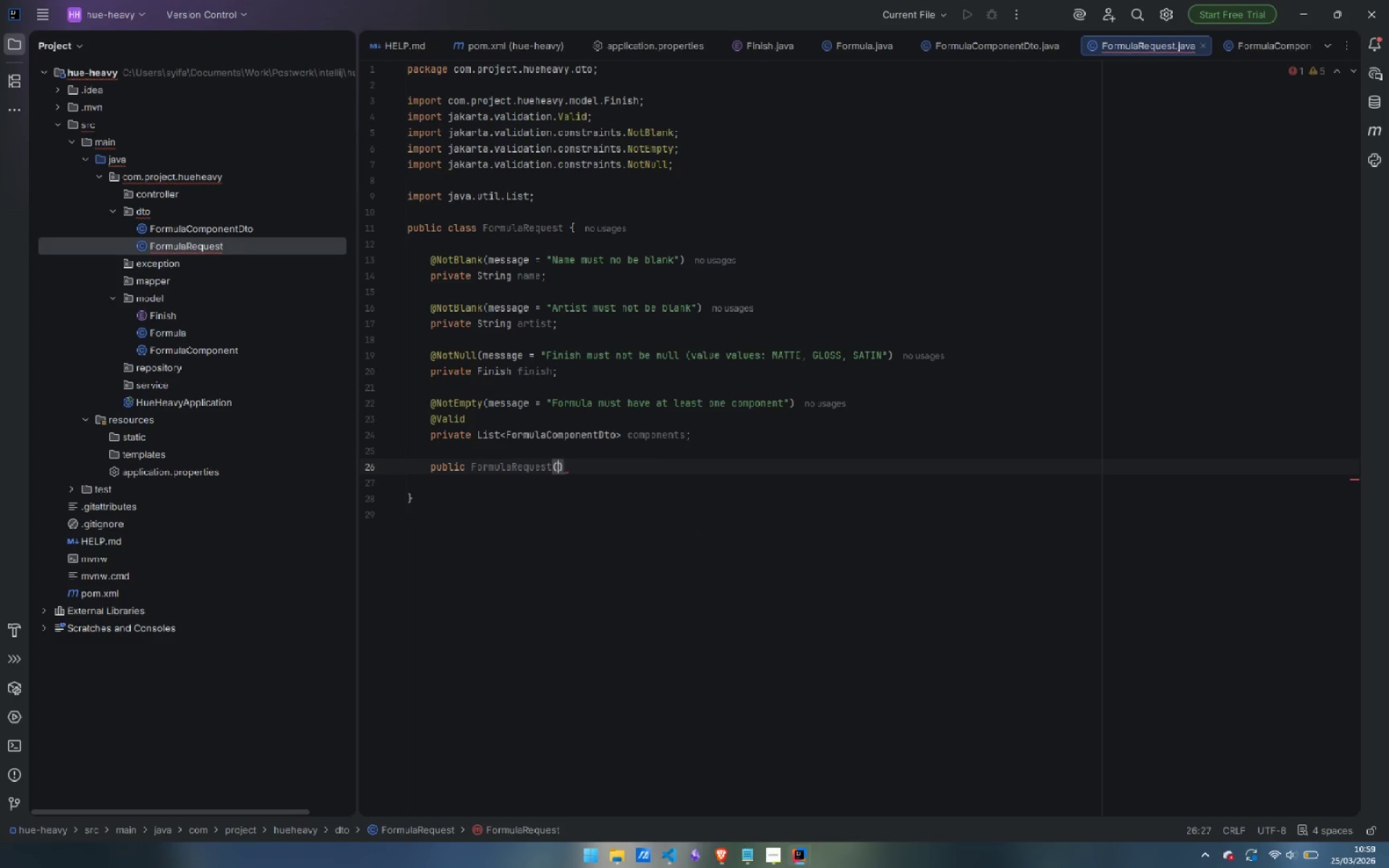 
key(ArrowRight)
 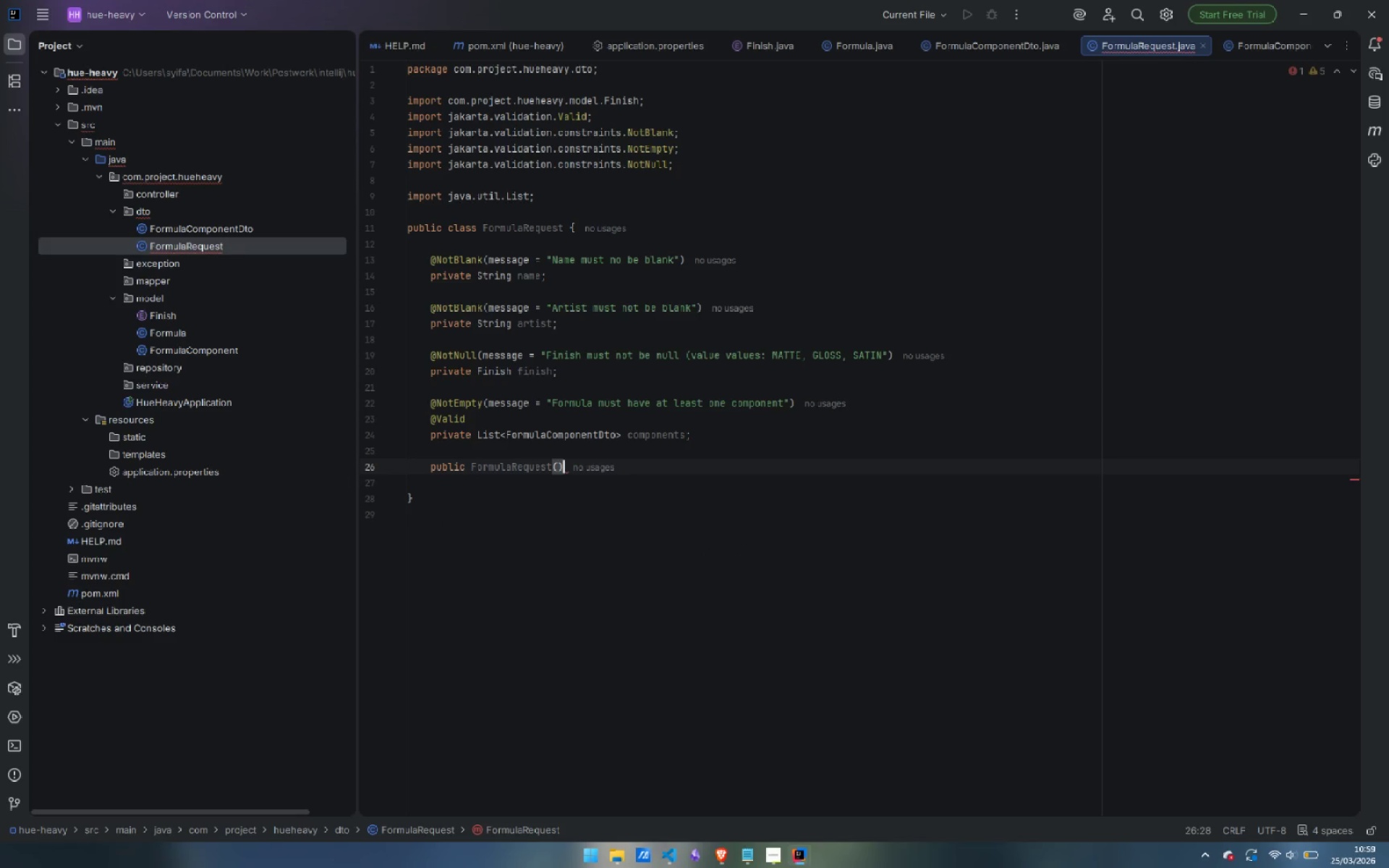 
key(Space)
 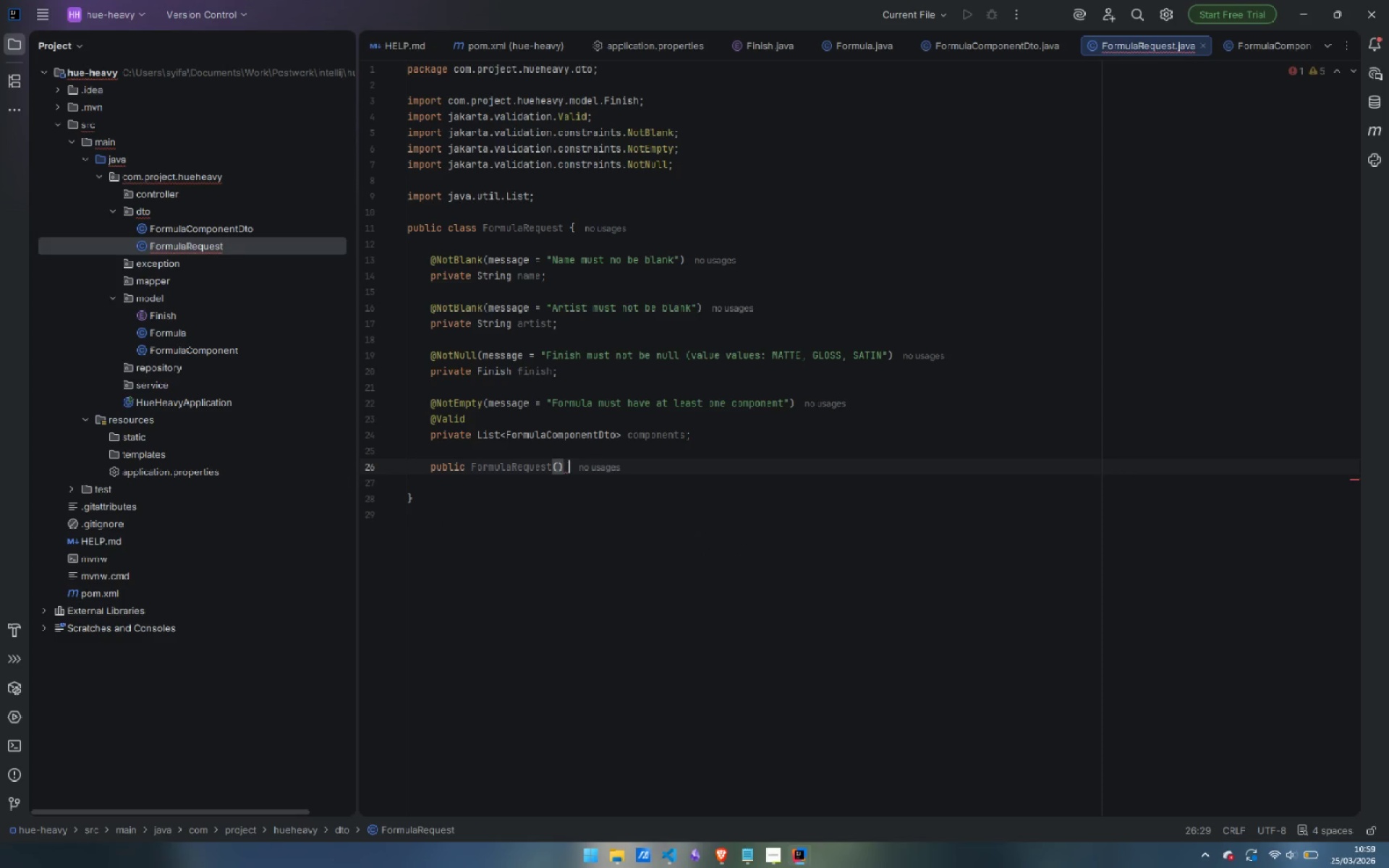 
key(Shift+BracketLeft)
 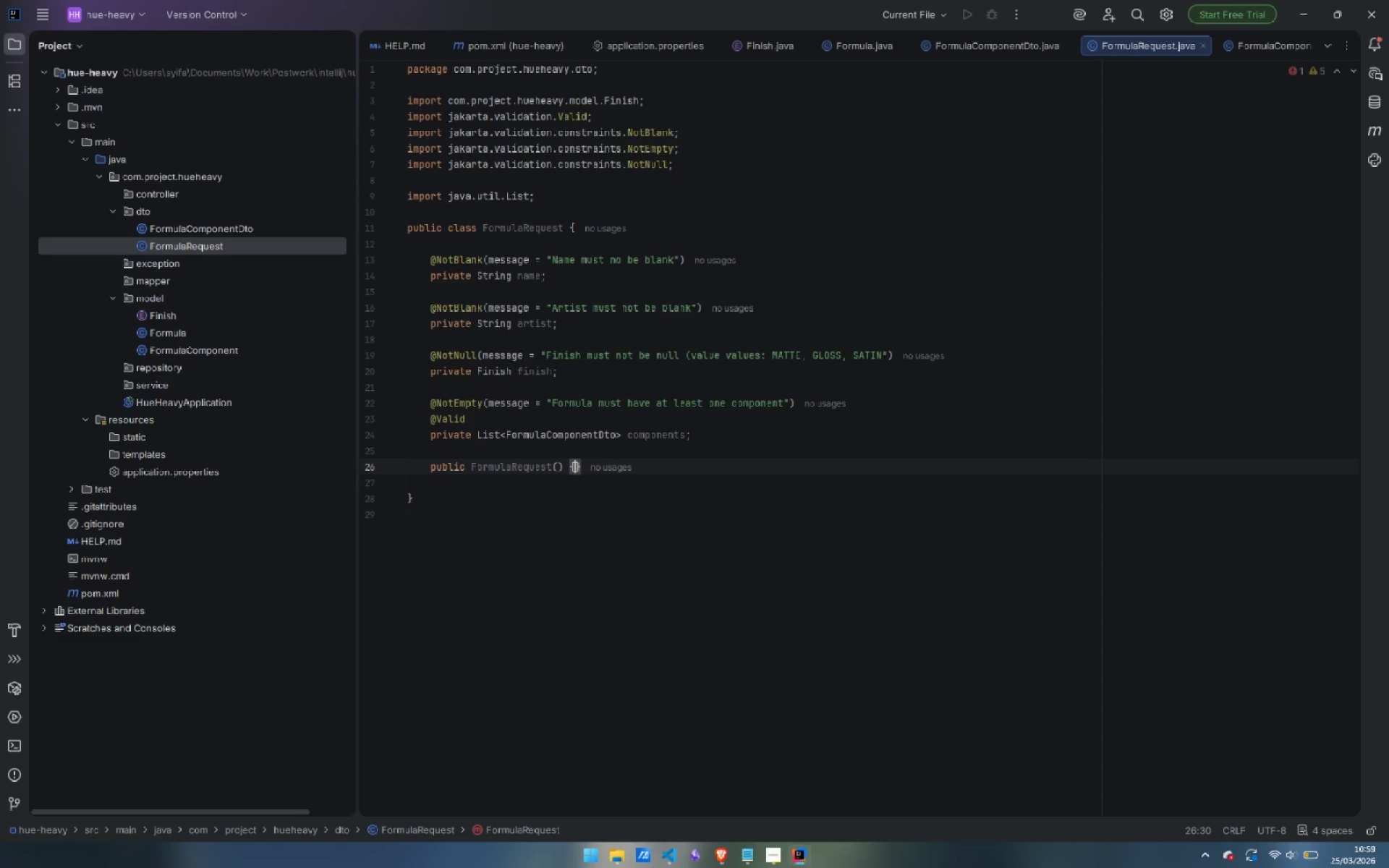 
key(ArrowRight)
 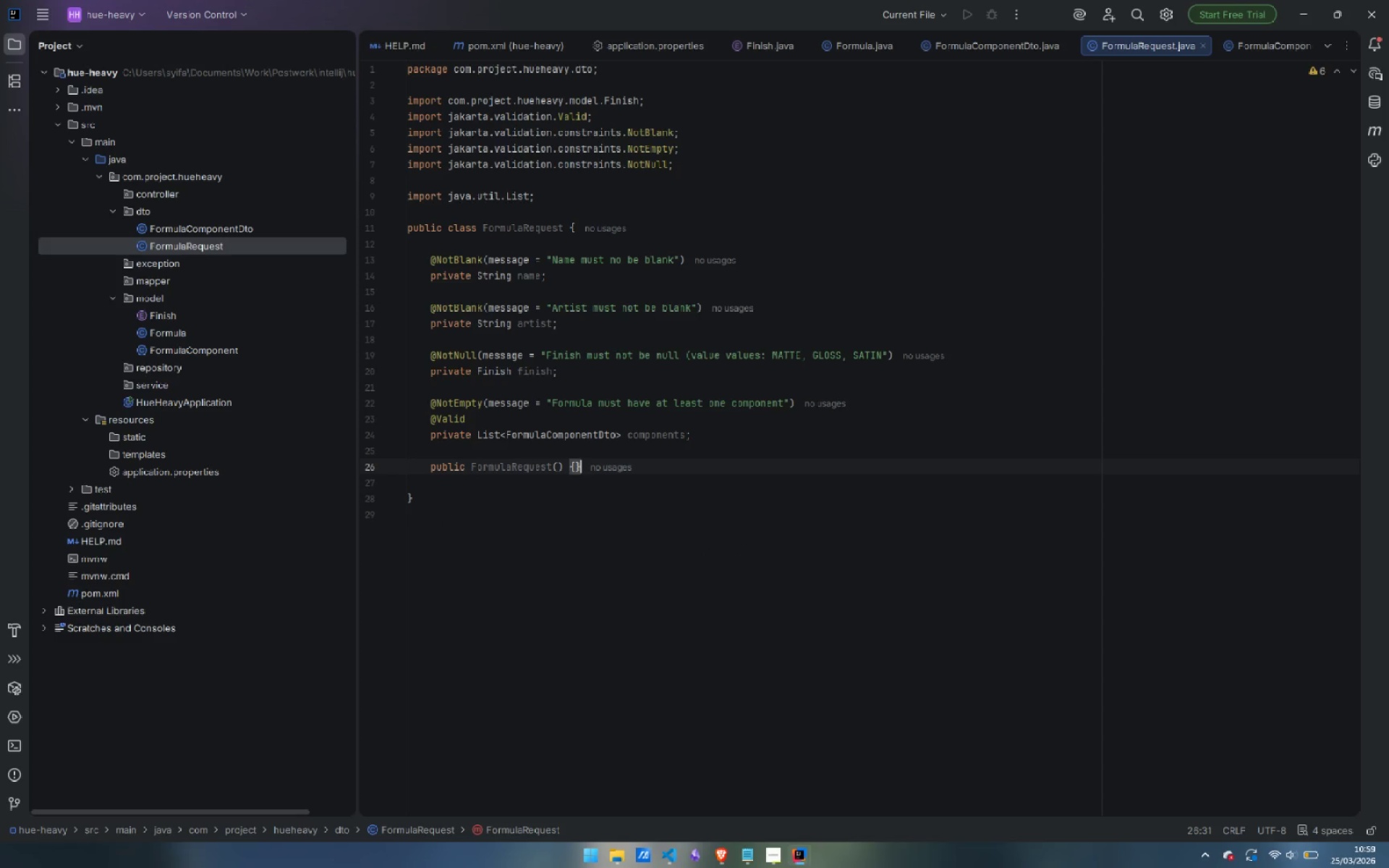 
key(Enter)
 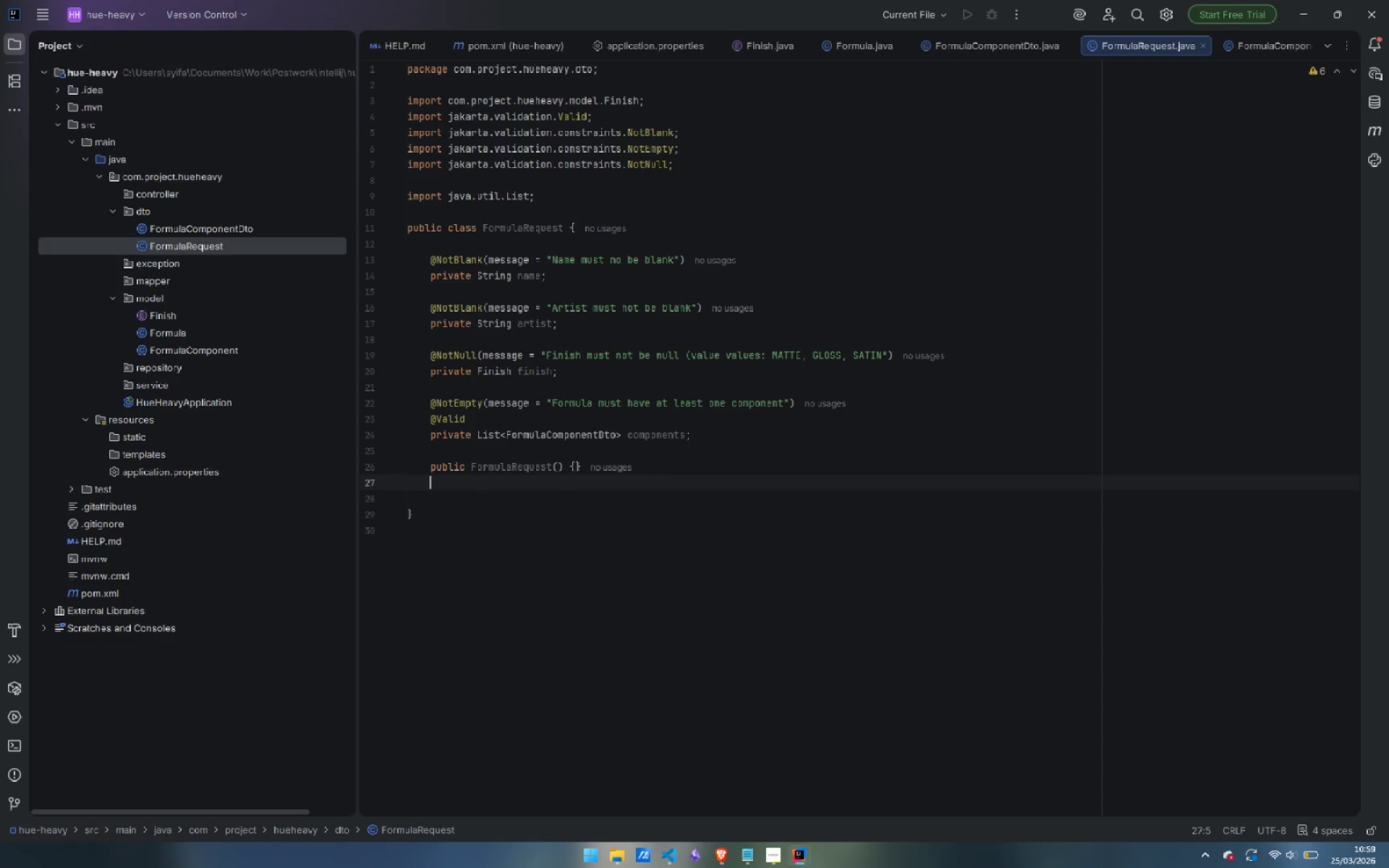 
key(Enter)
 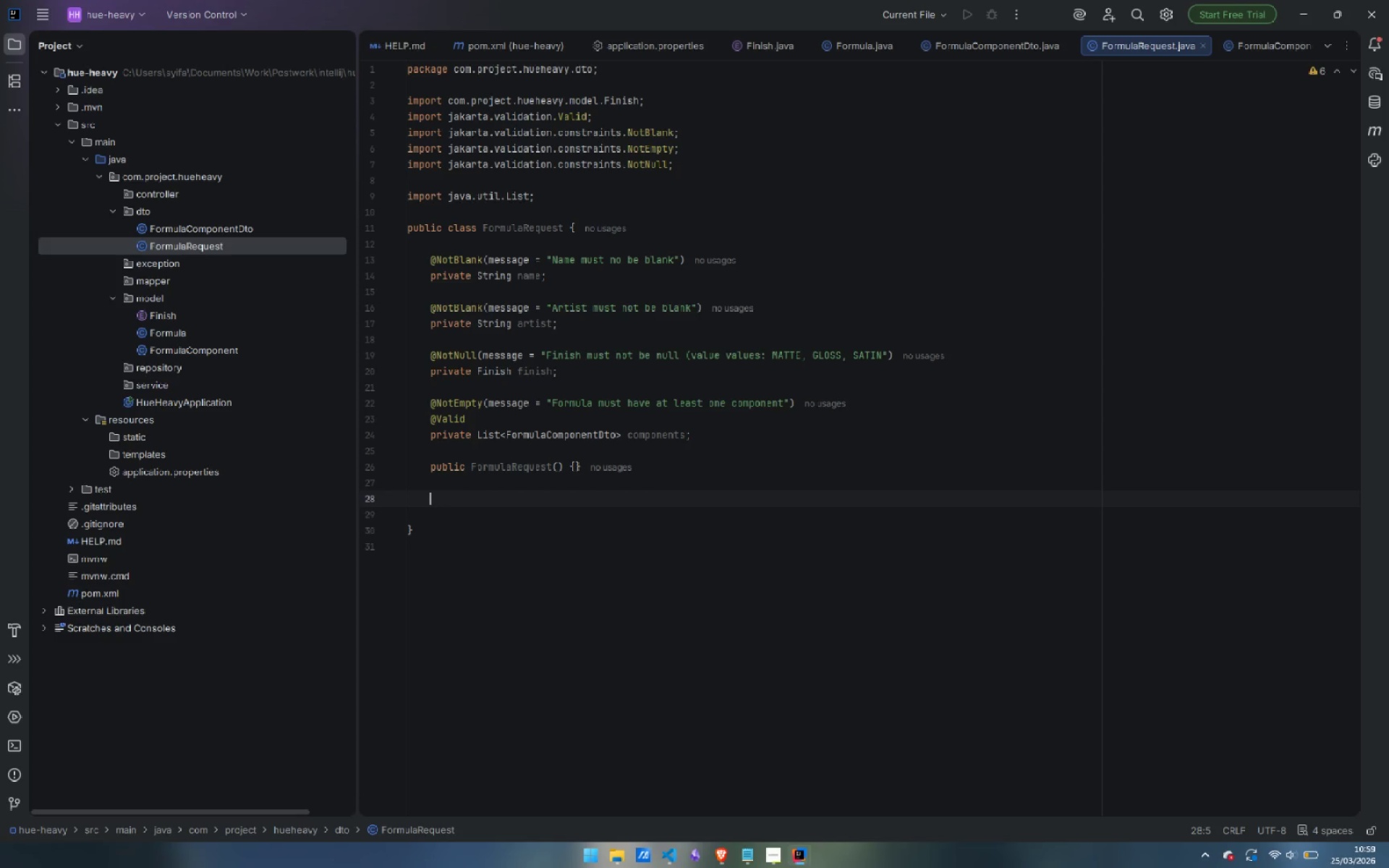 
wait(9.01)
 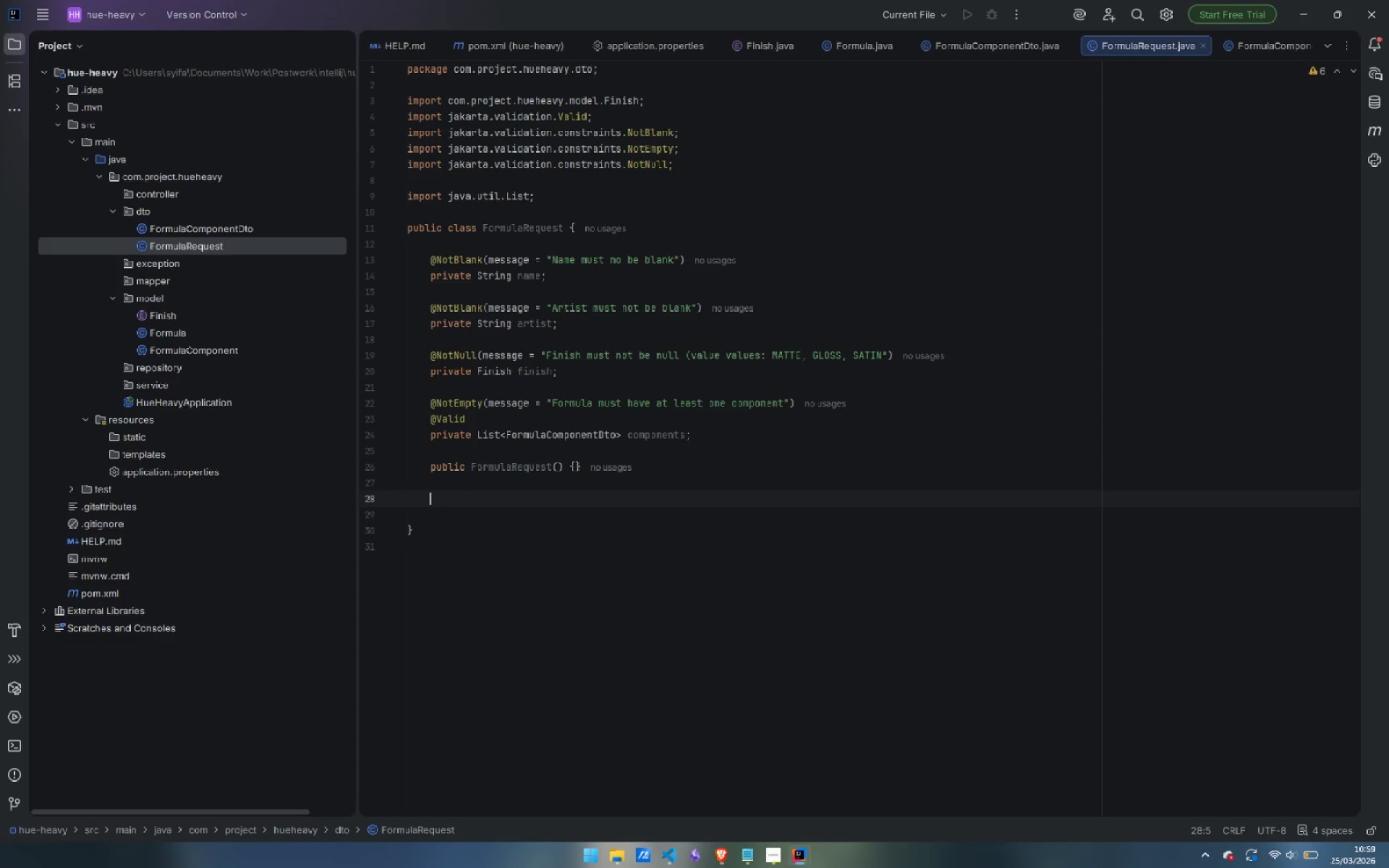 
type(public String getName() {)
 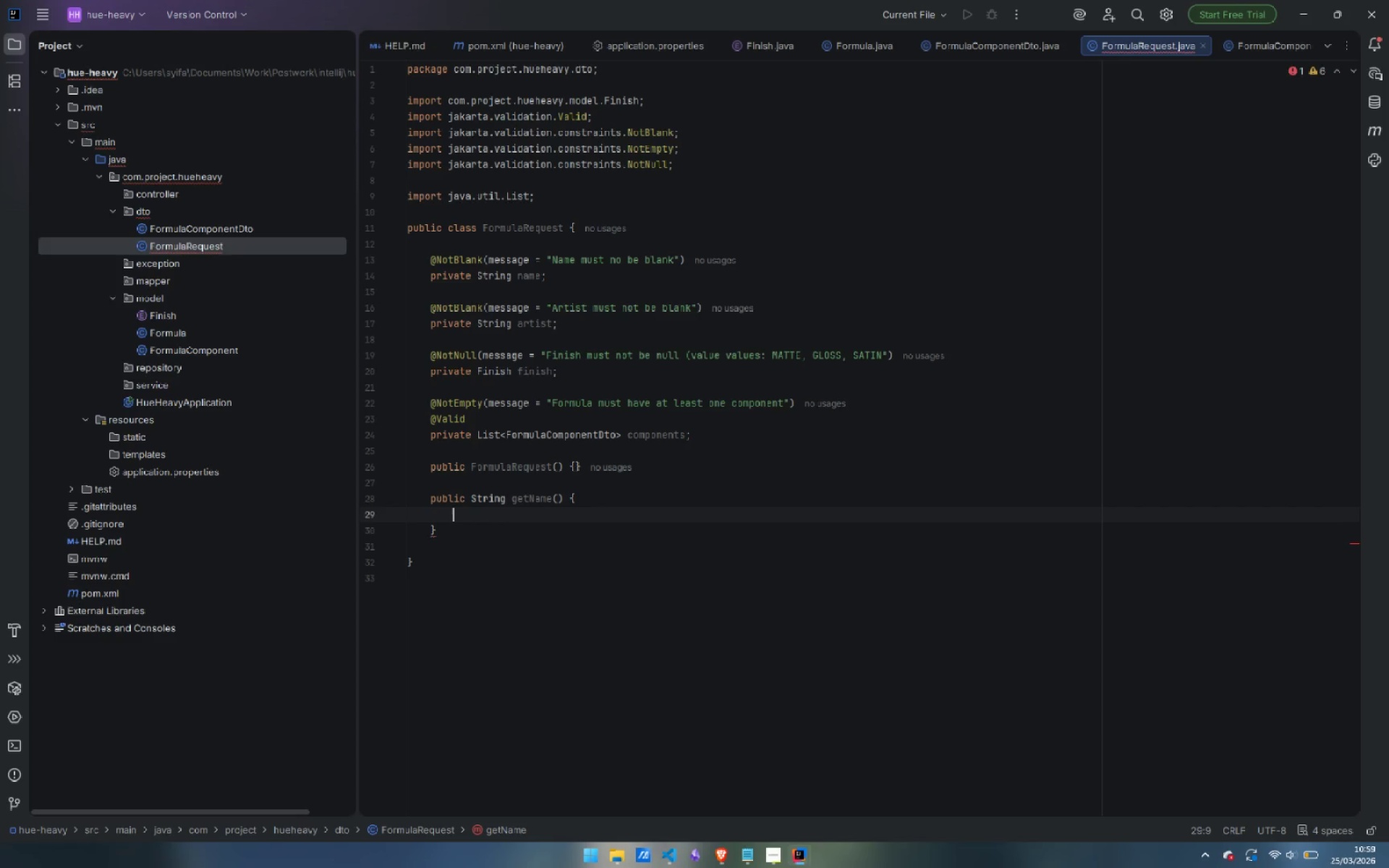 
 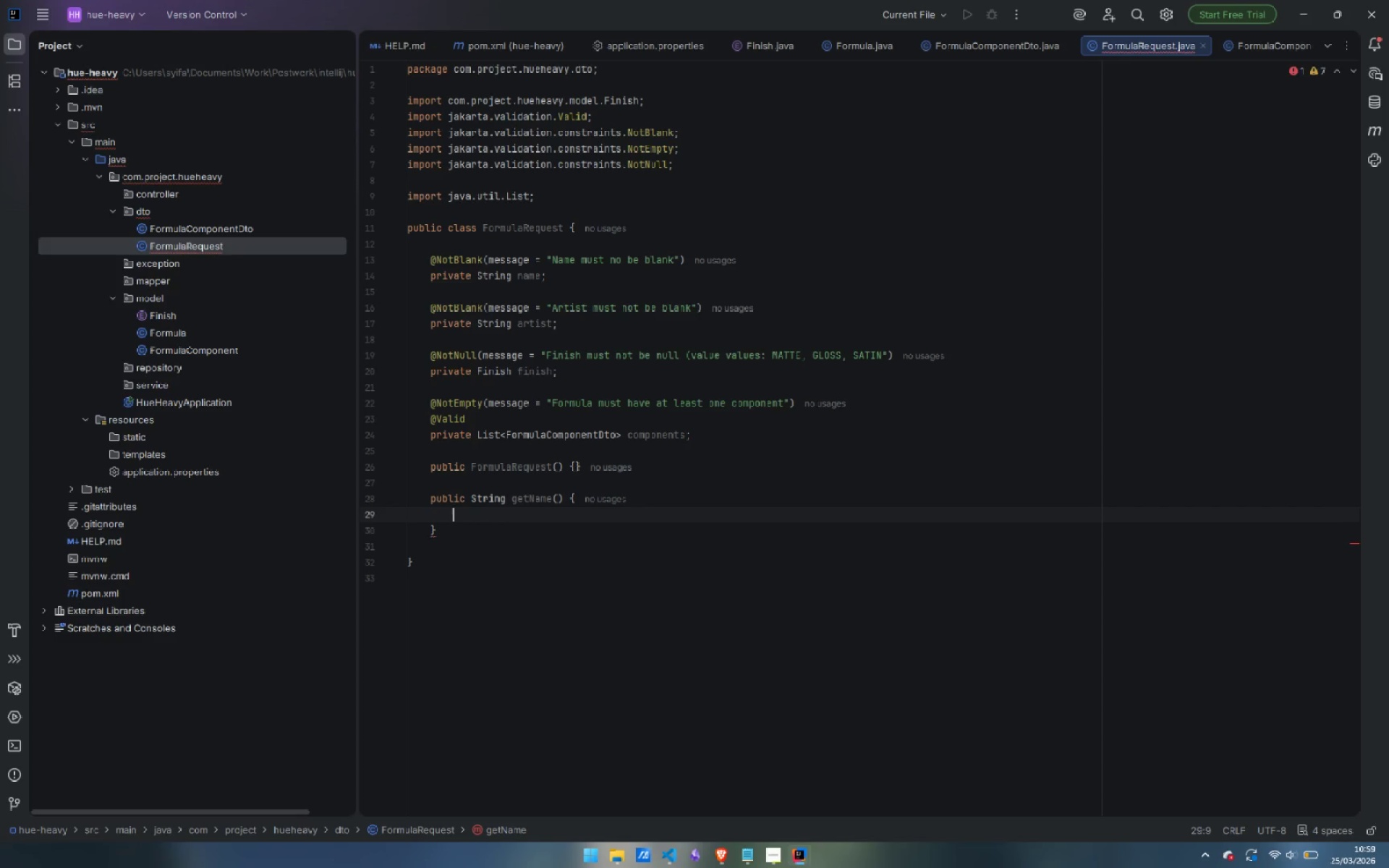 
key(Enter)
 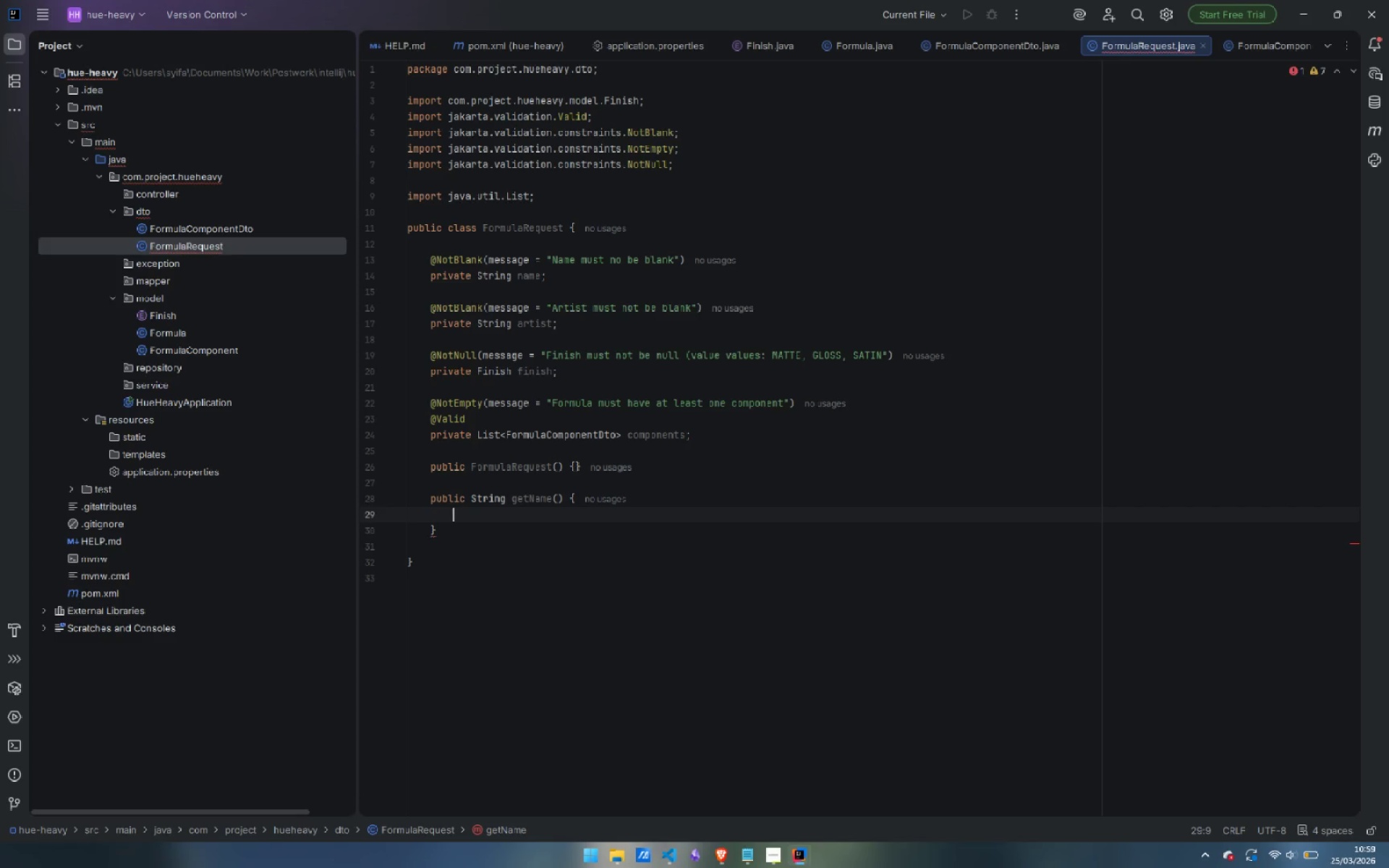 
type(return name;)
 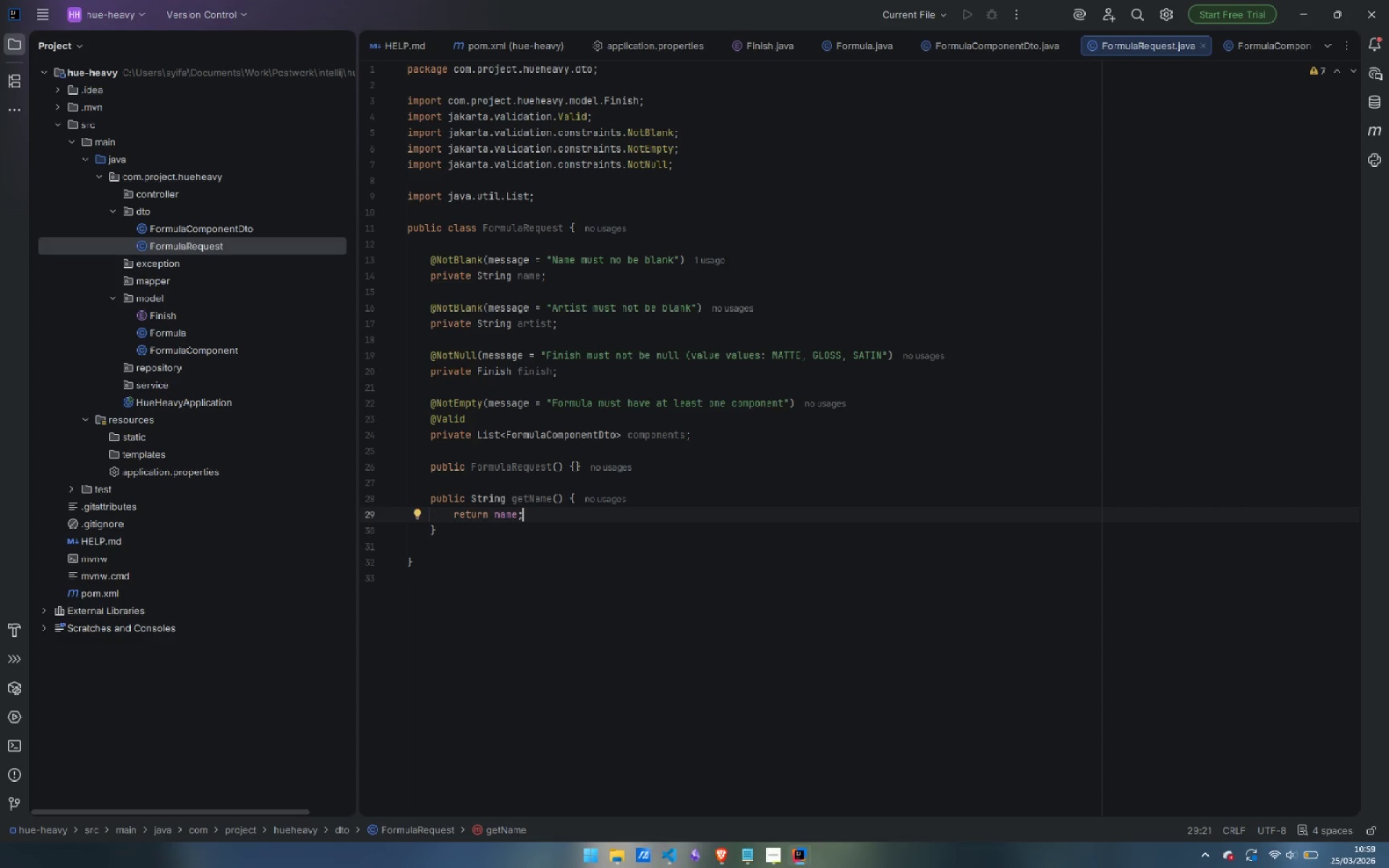 
key(ArrowDown)
 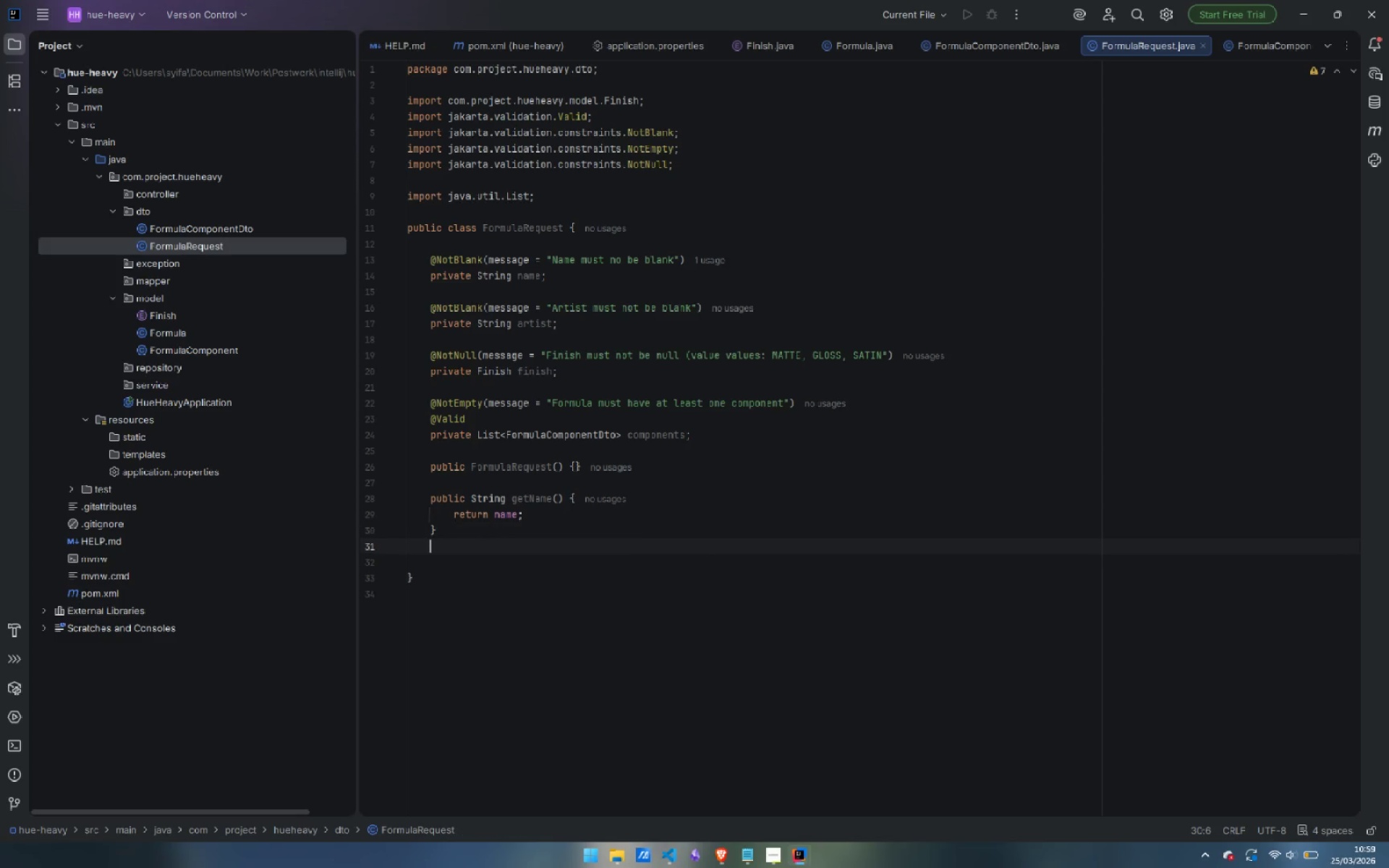 
key(Enter)
 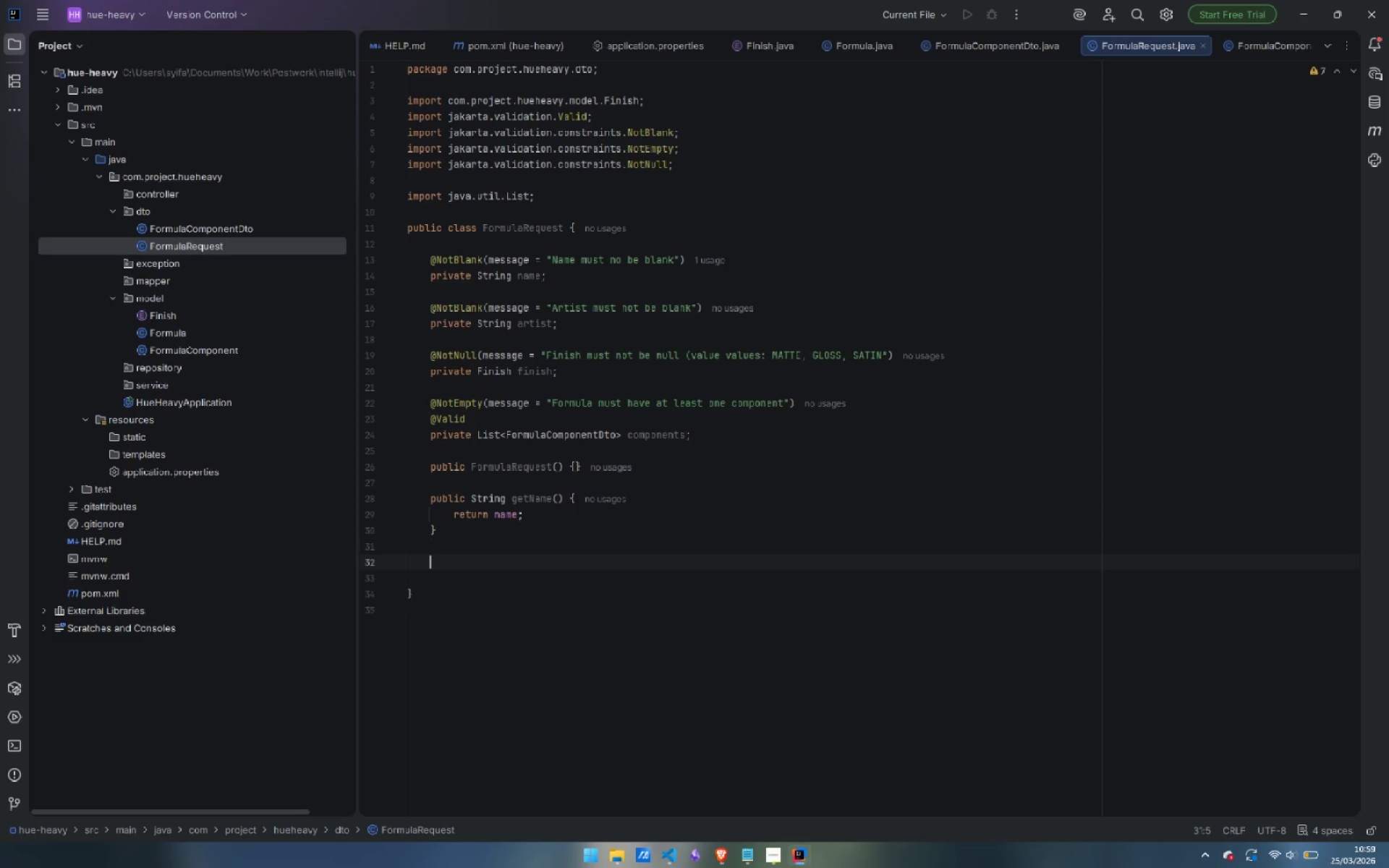 
key(Enter)
 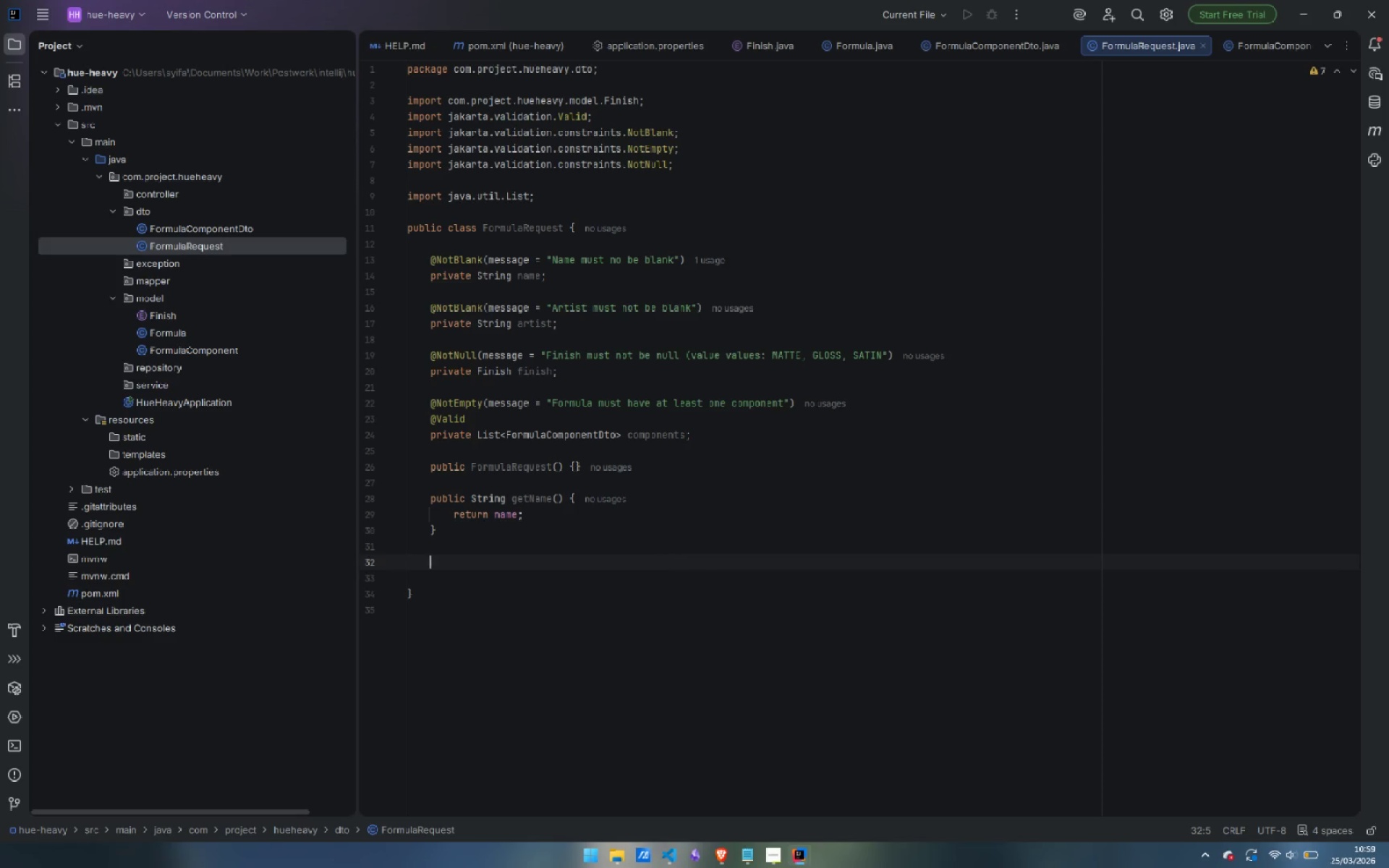 
type(public void setName(String name)
 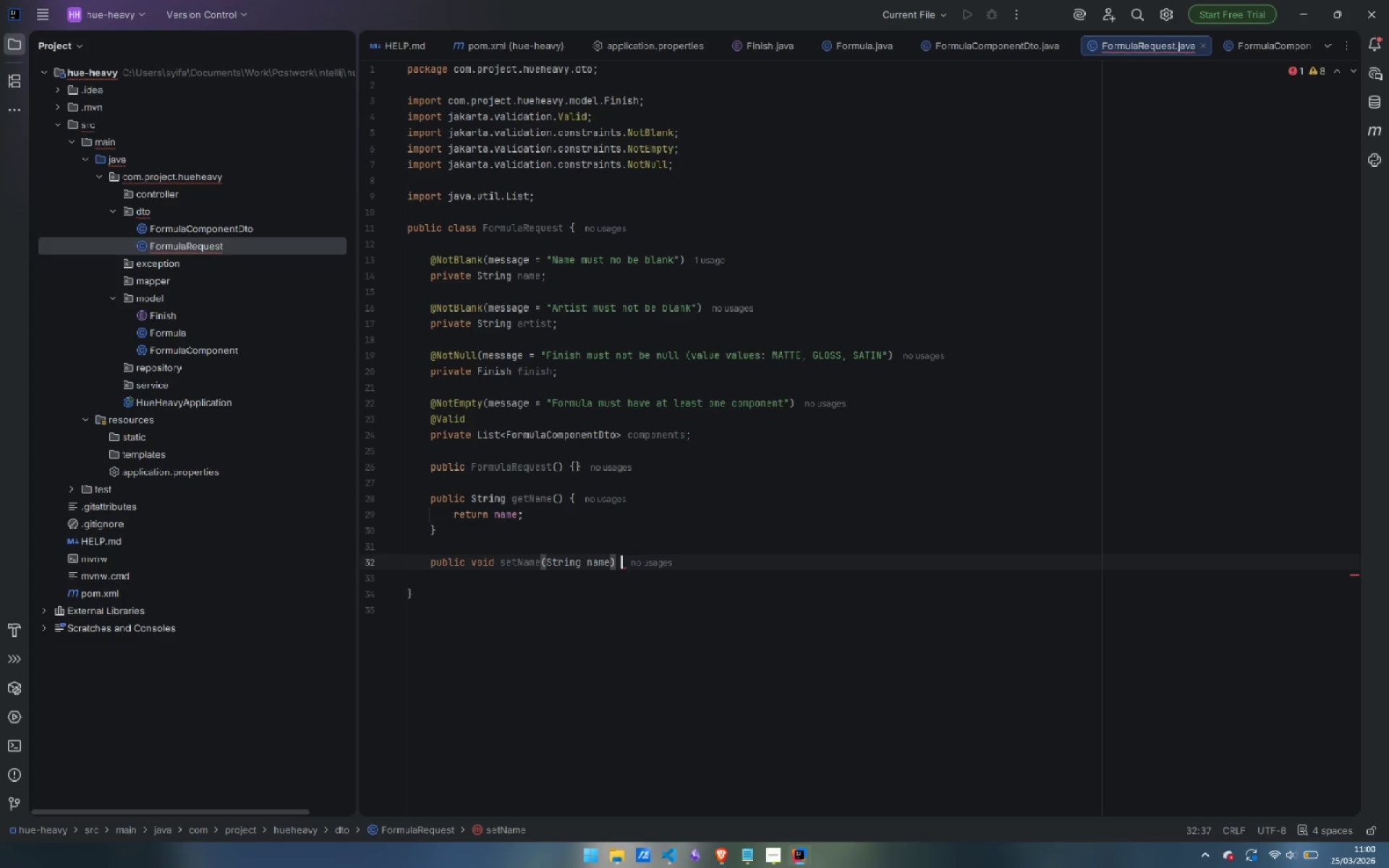 
 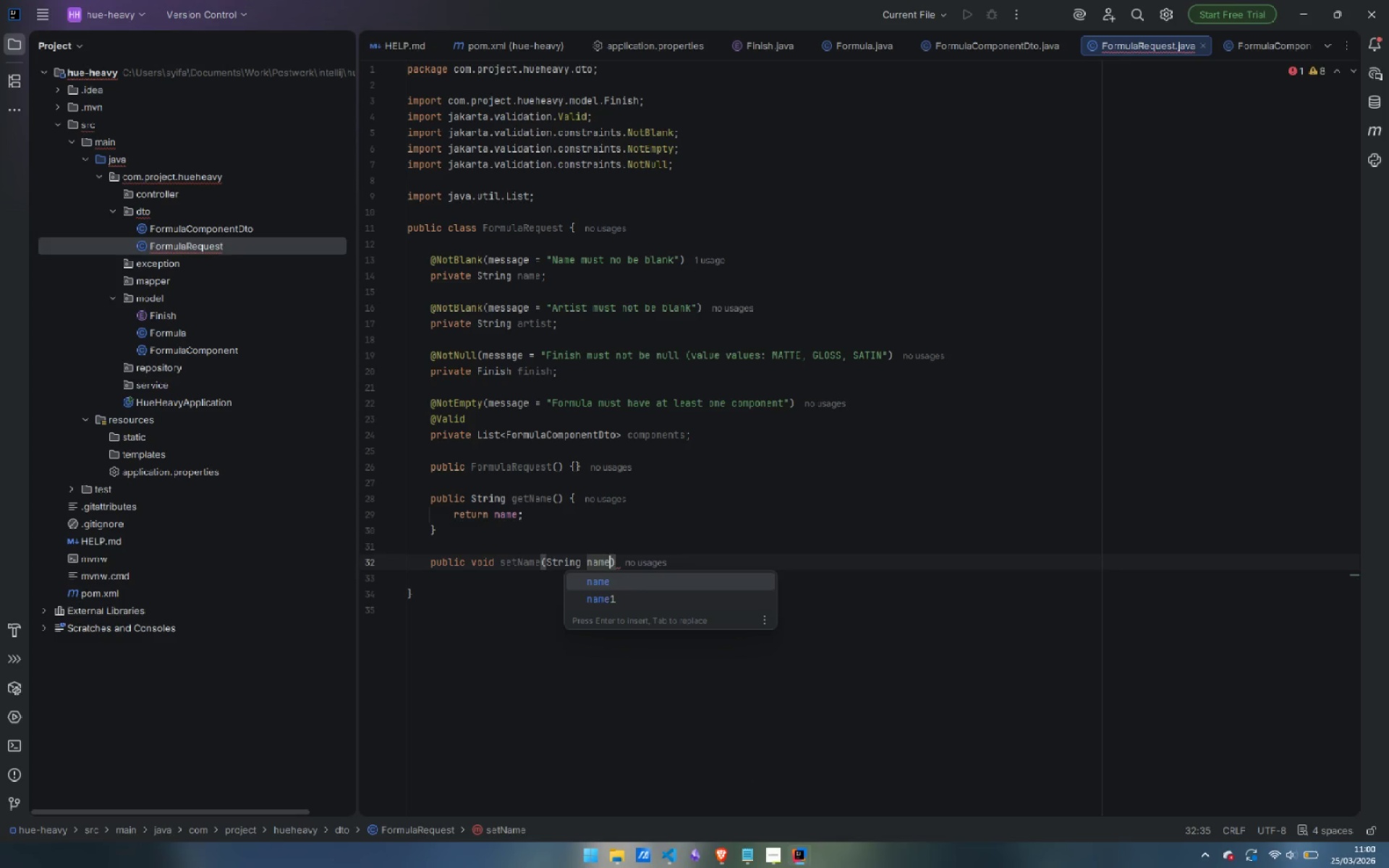 
key(ArrowRight)
 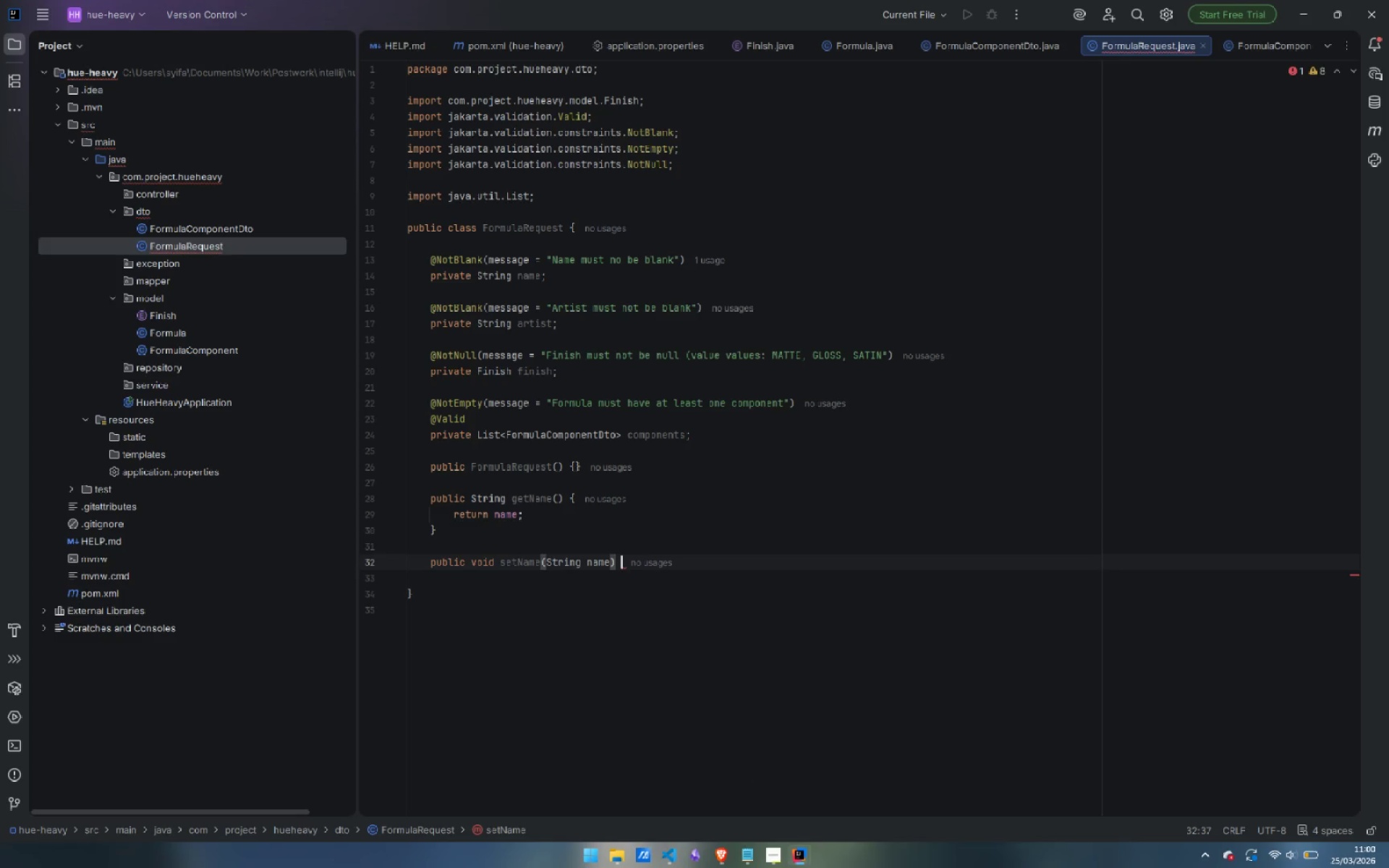 
key(Space)
 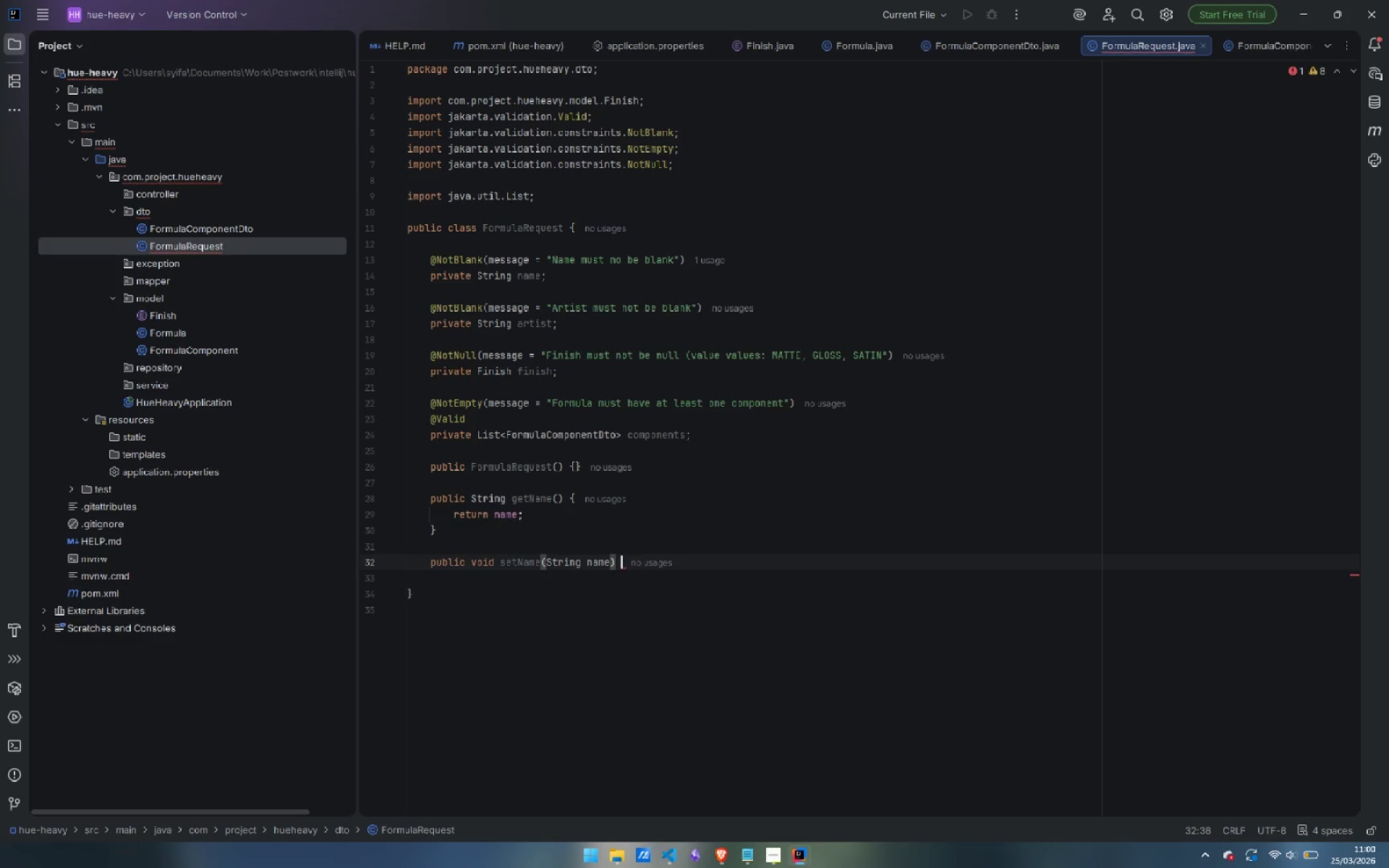 
key(Shift+ShiftLeft)
 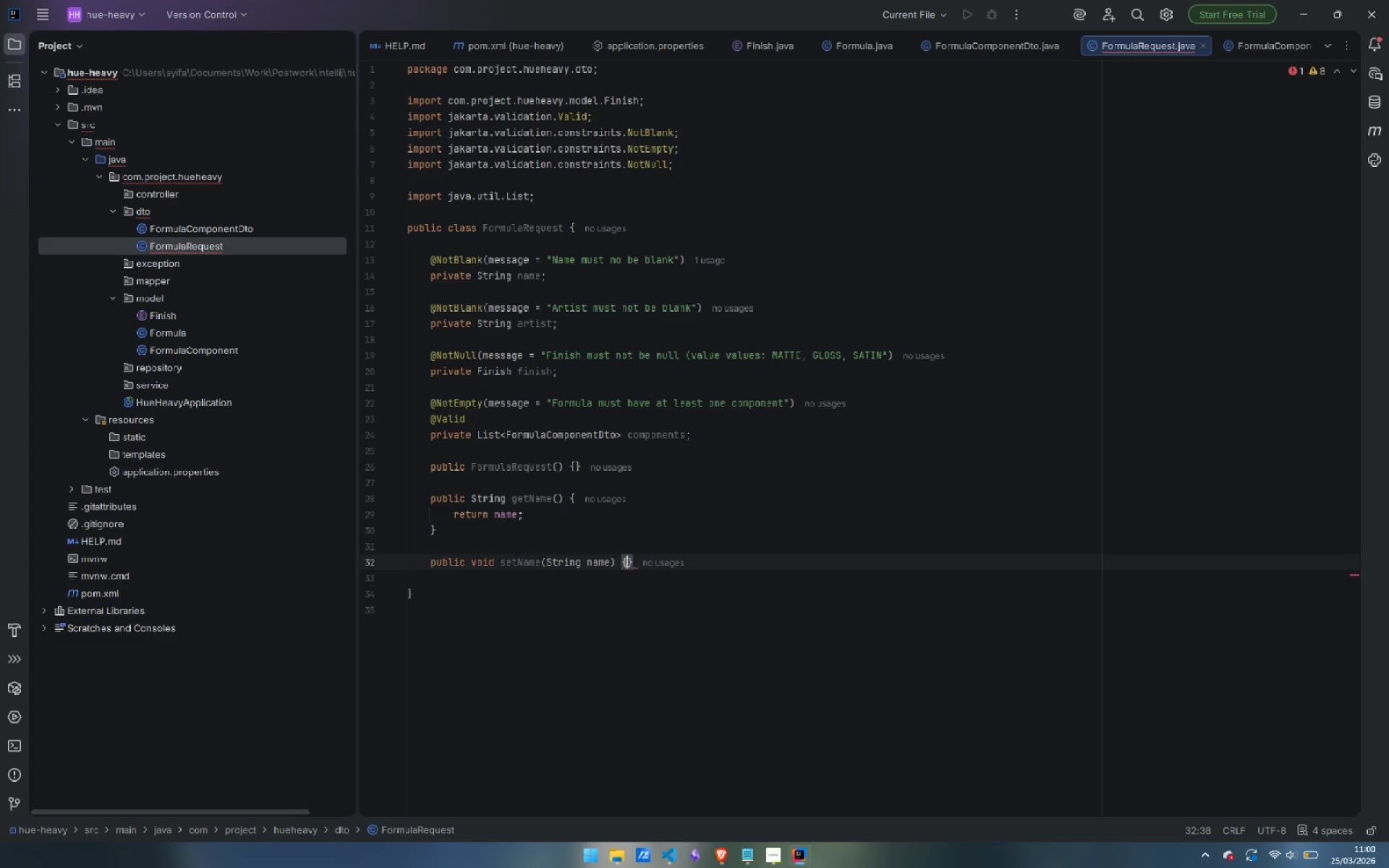 
key(Shift+BracketLeft)
 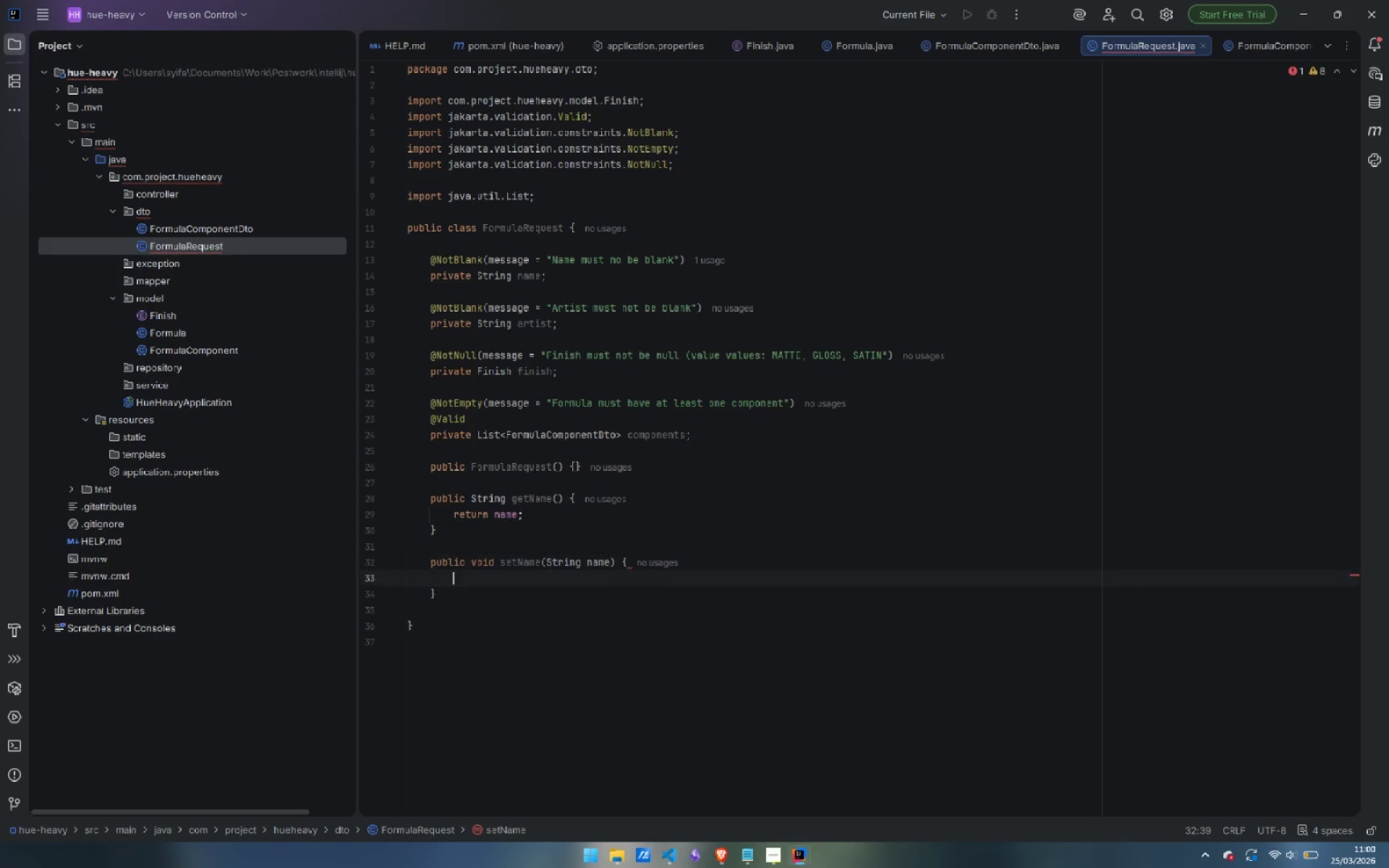 
key(Enter)
 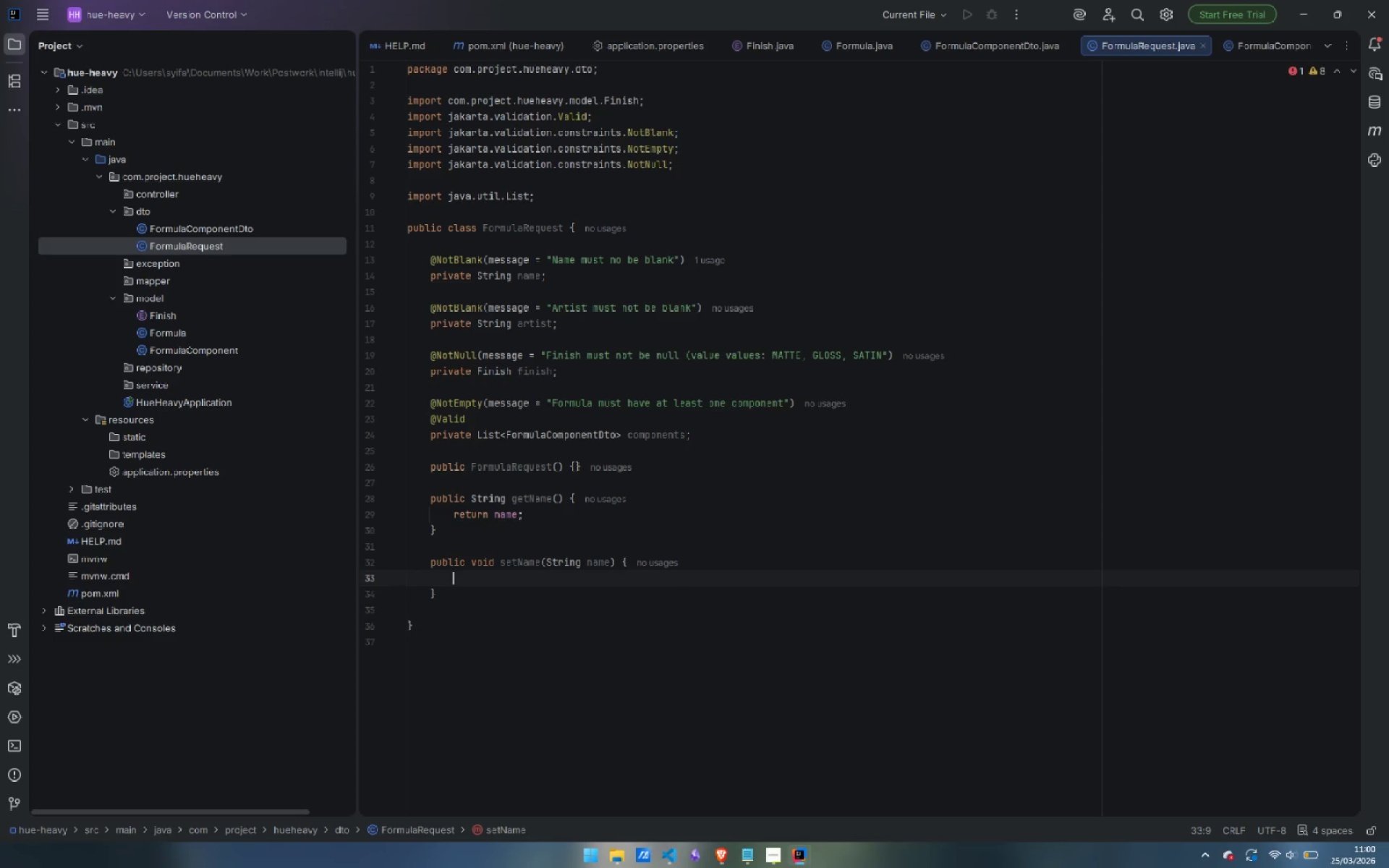 
type(this.name = name')
key(Backspace)
type(;)
 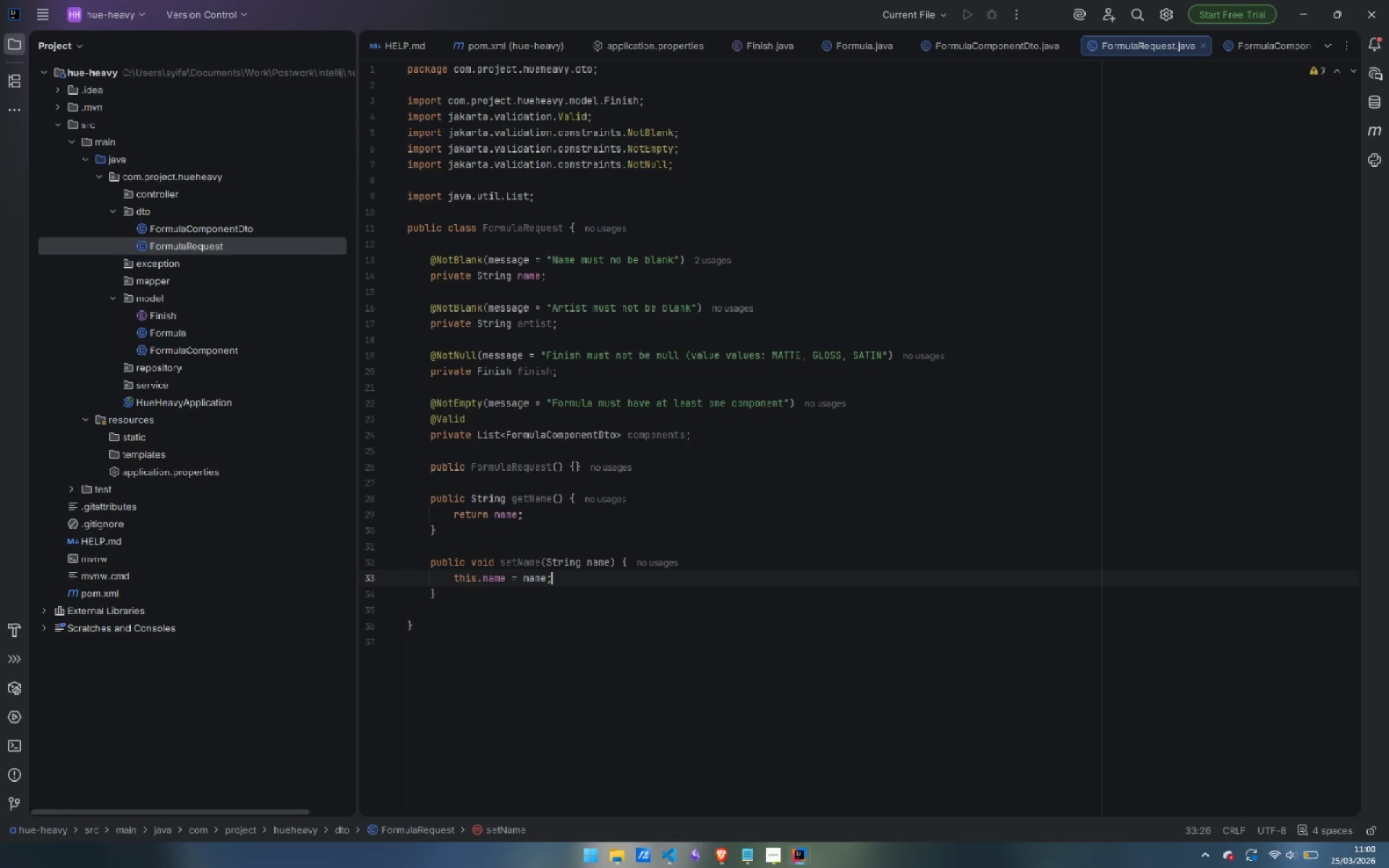 
key(ArrowDown)
 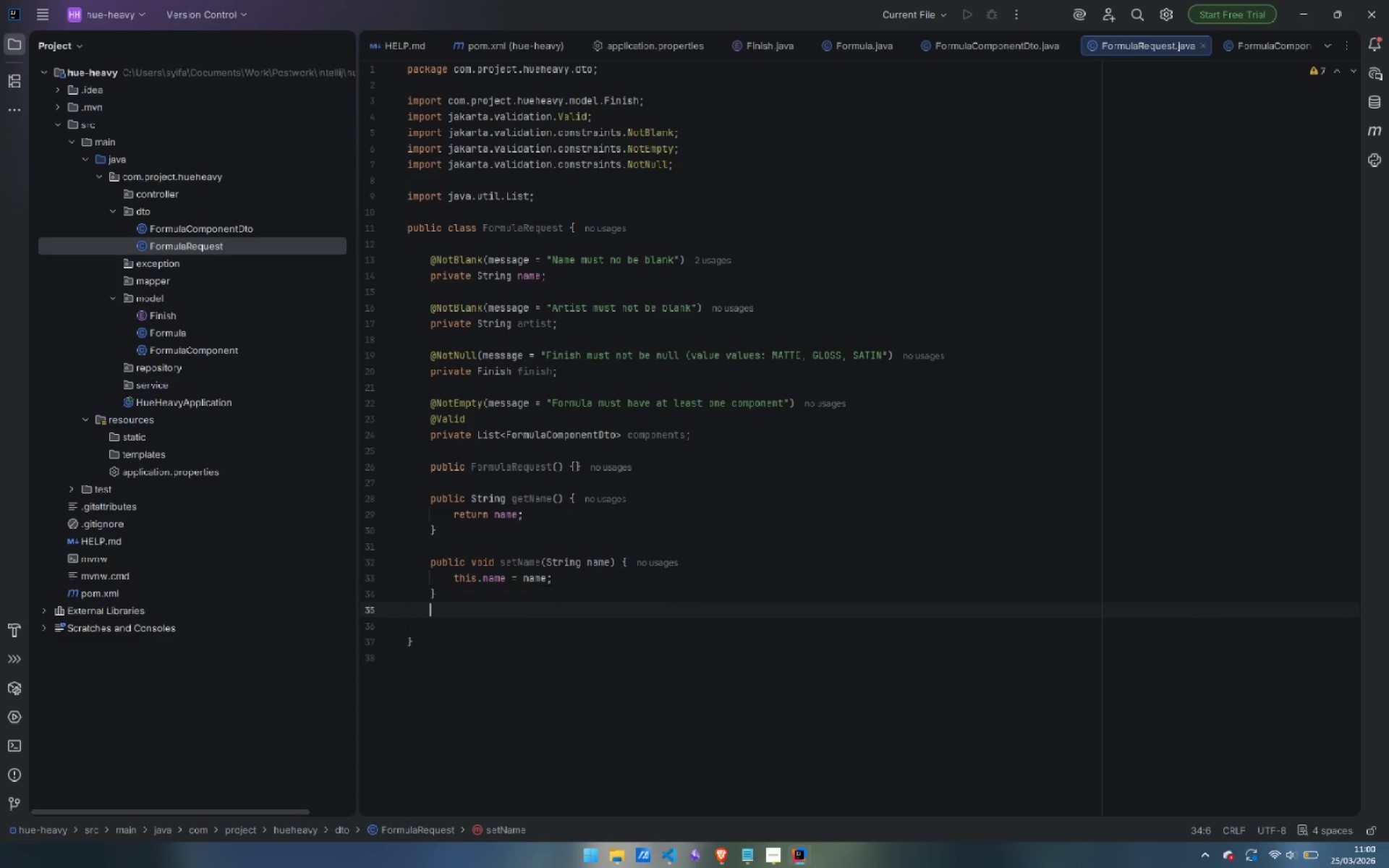 
key(Enter)
 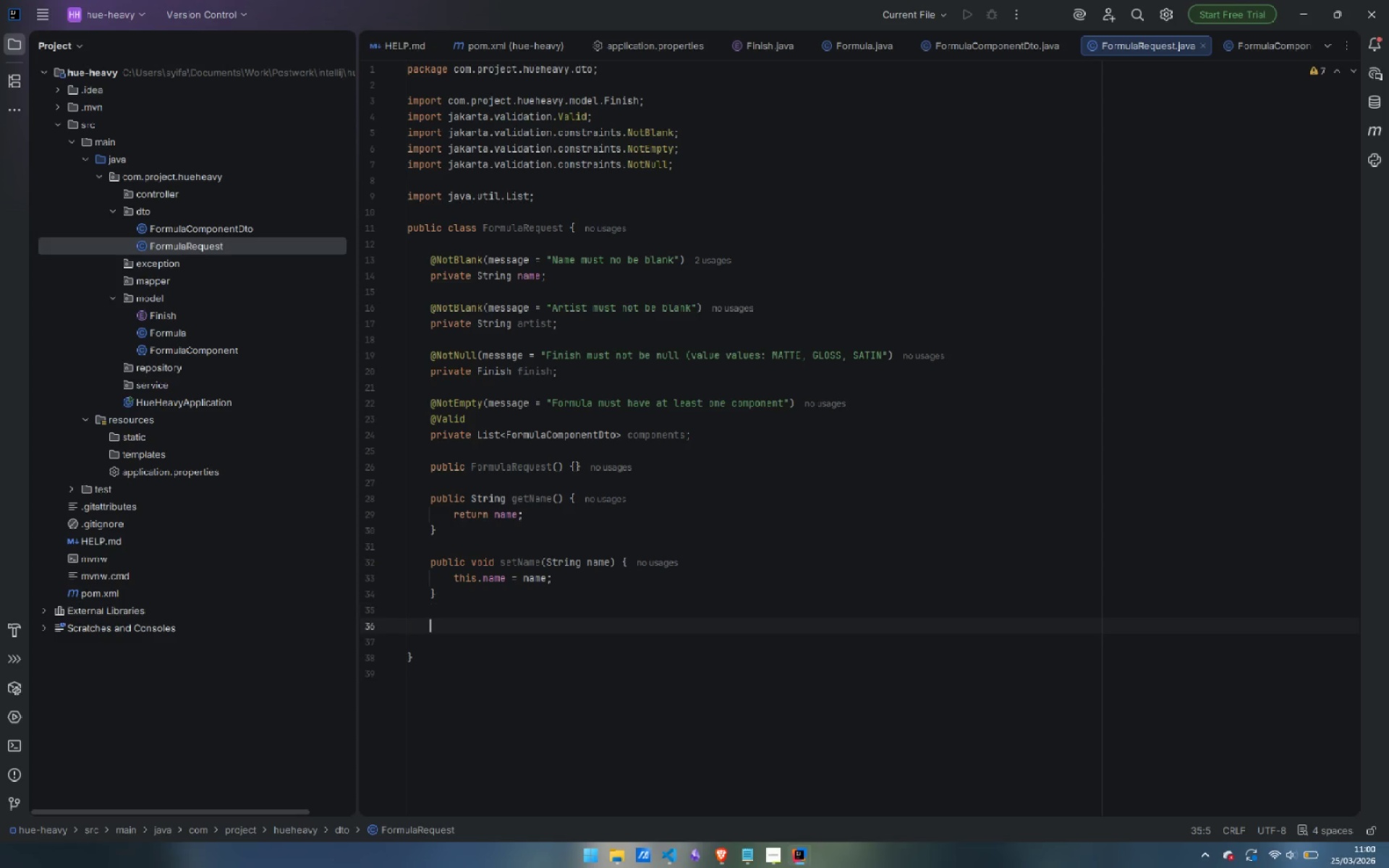 
key(Enter)
 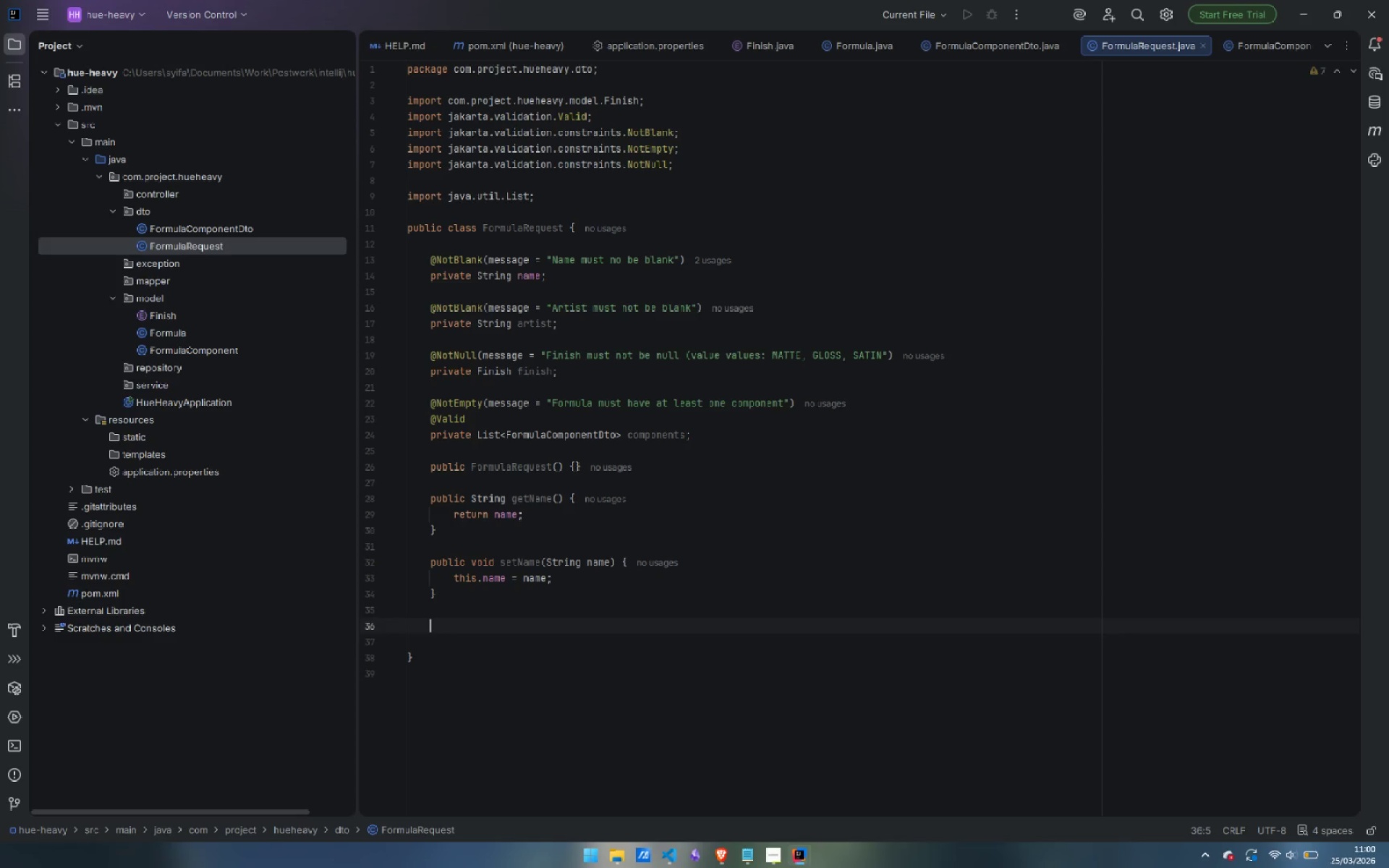 
type(oublic)
 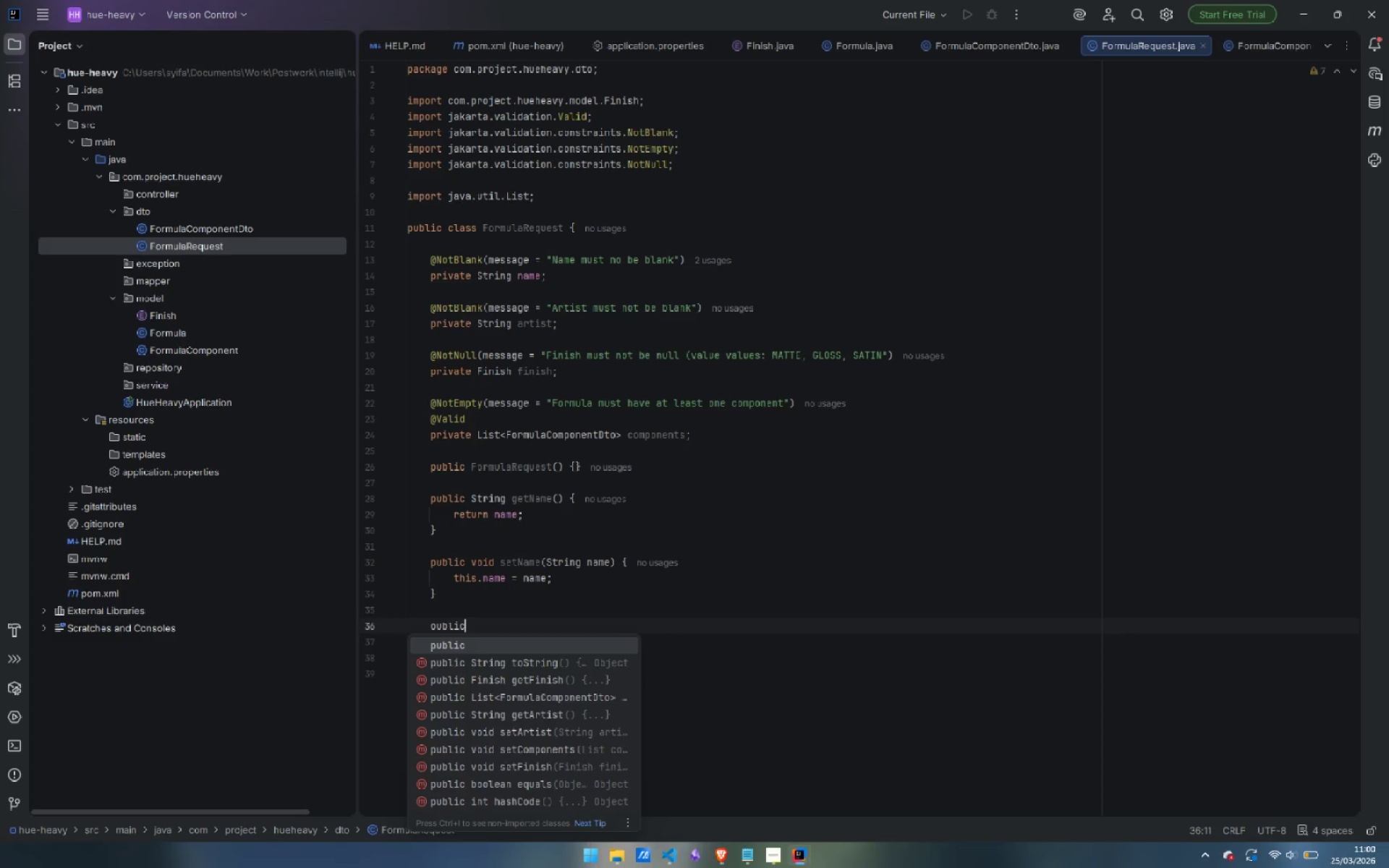 
key(Enter)
 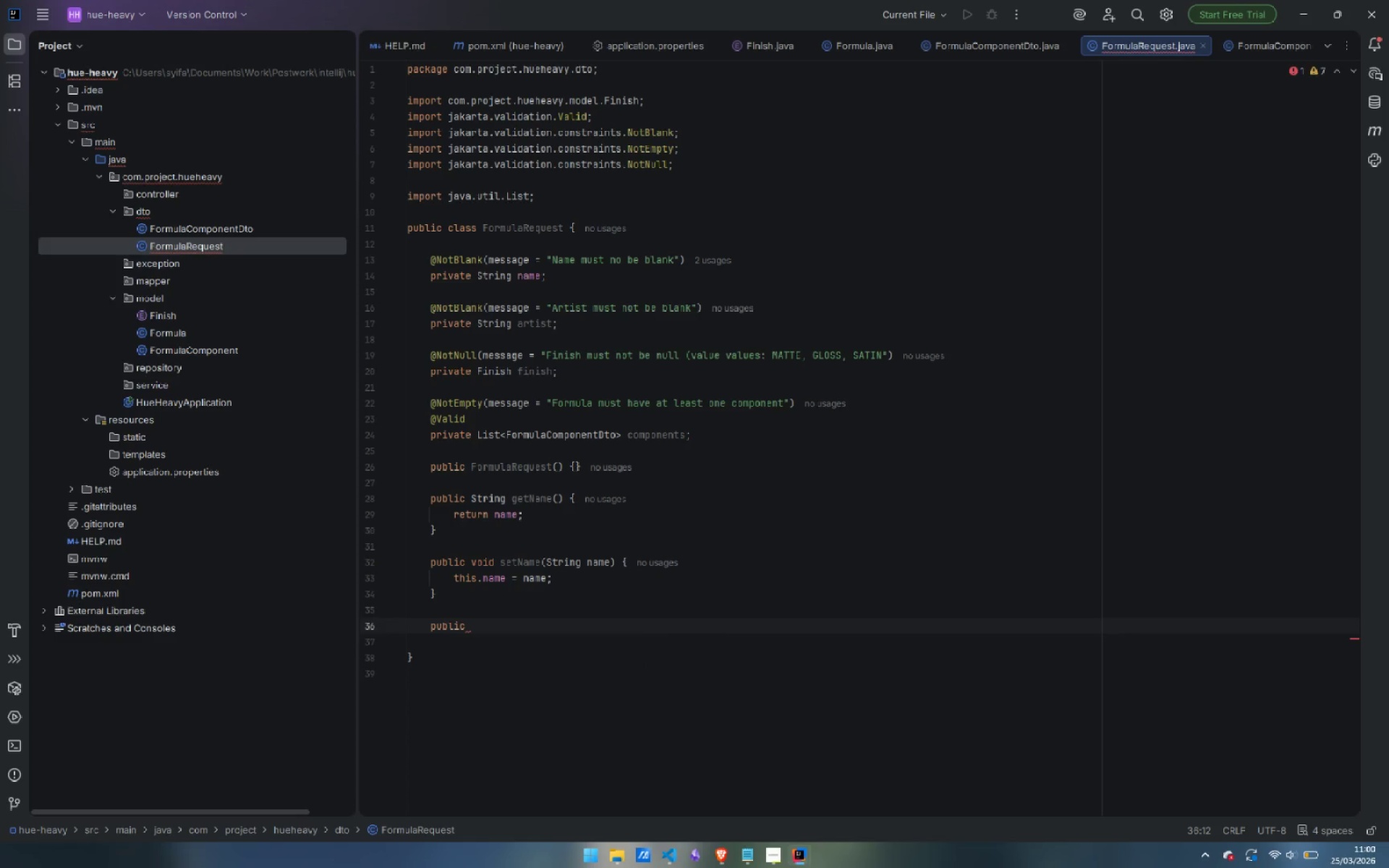 
type(String getArtist()
 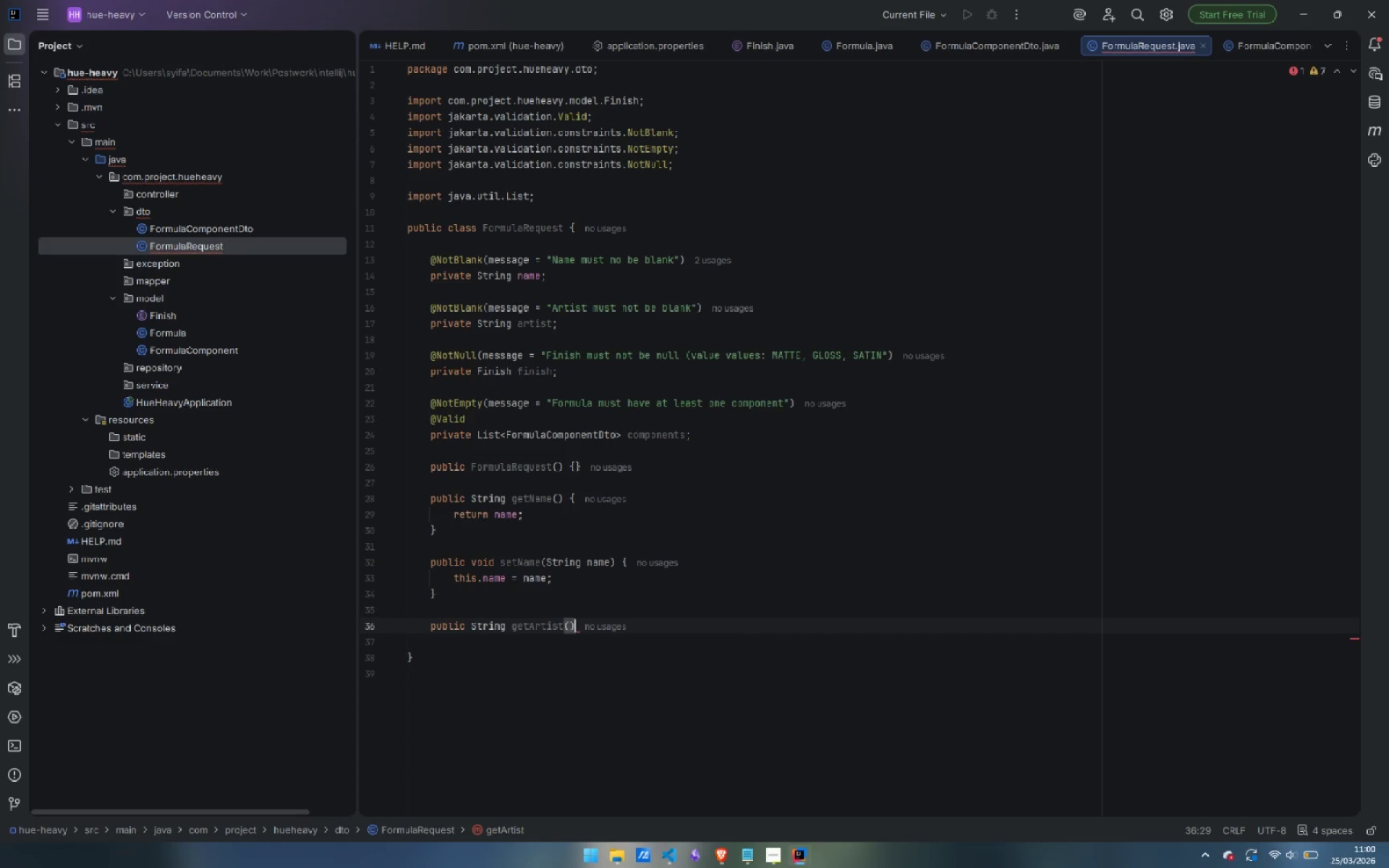 
 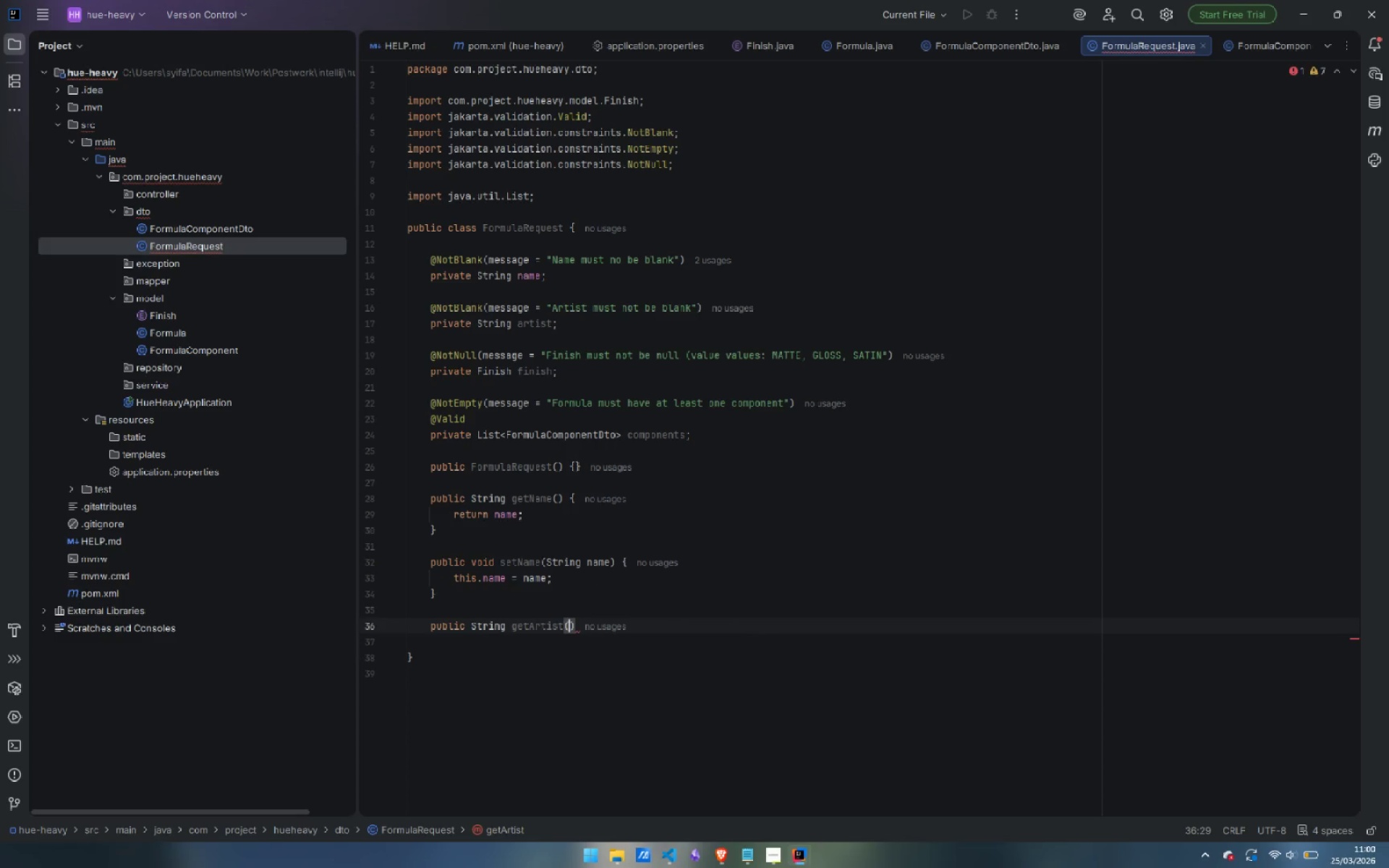 
key(ArrowRight)
 